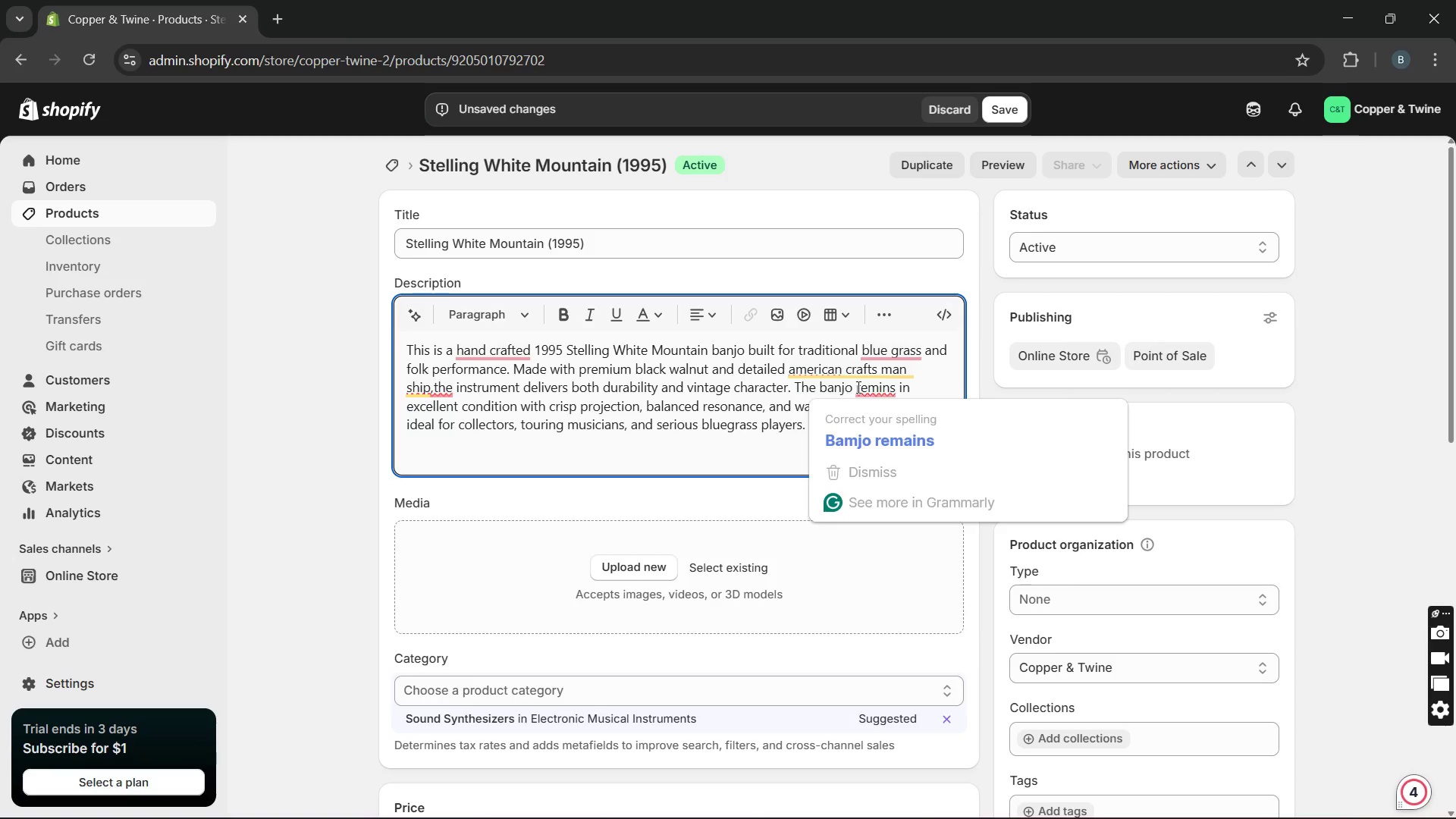 
mouse_move([877, 403])
 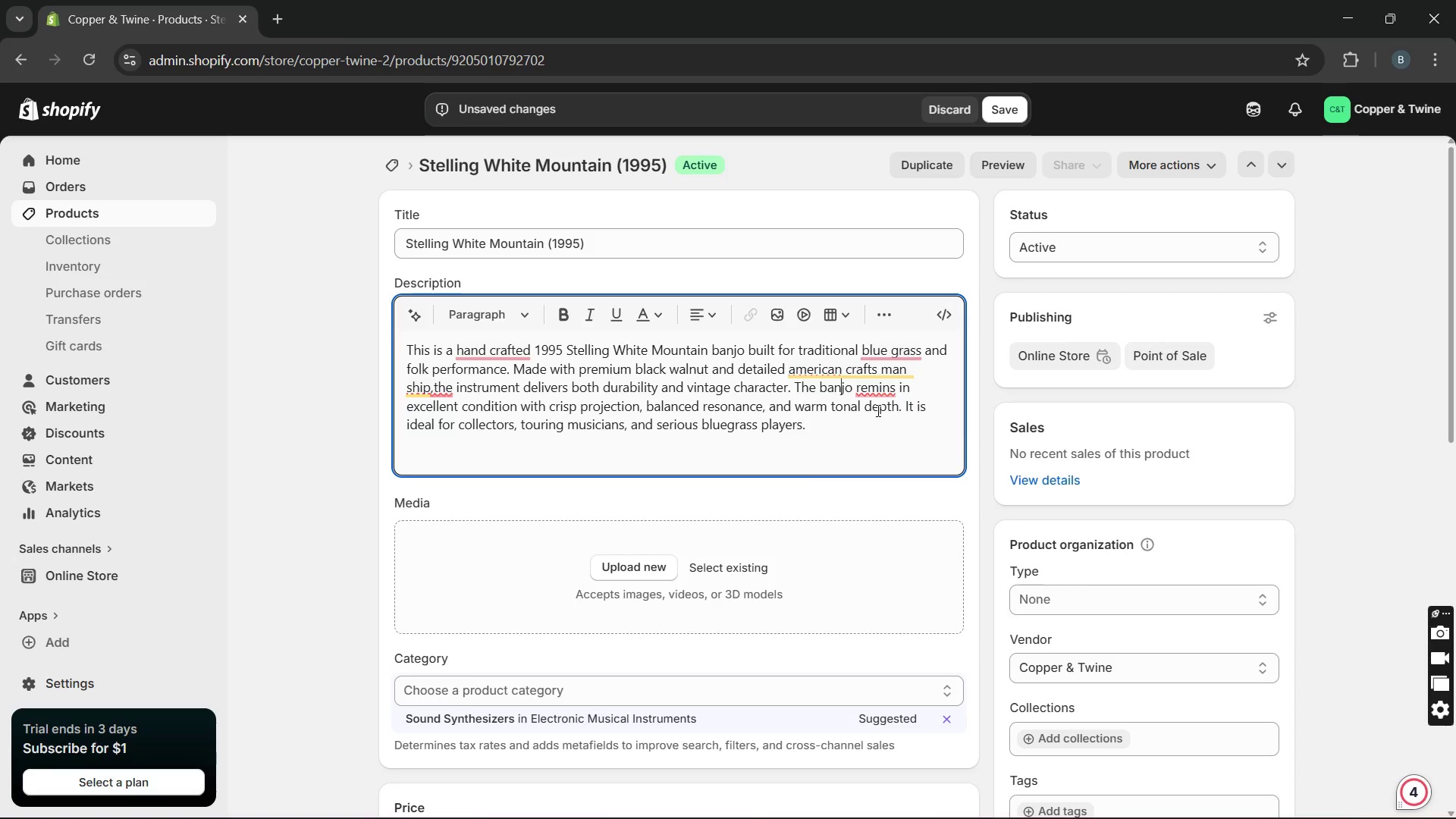 
left_click([877, 410])
 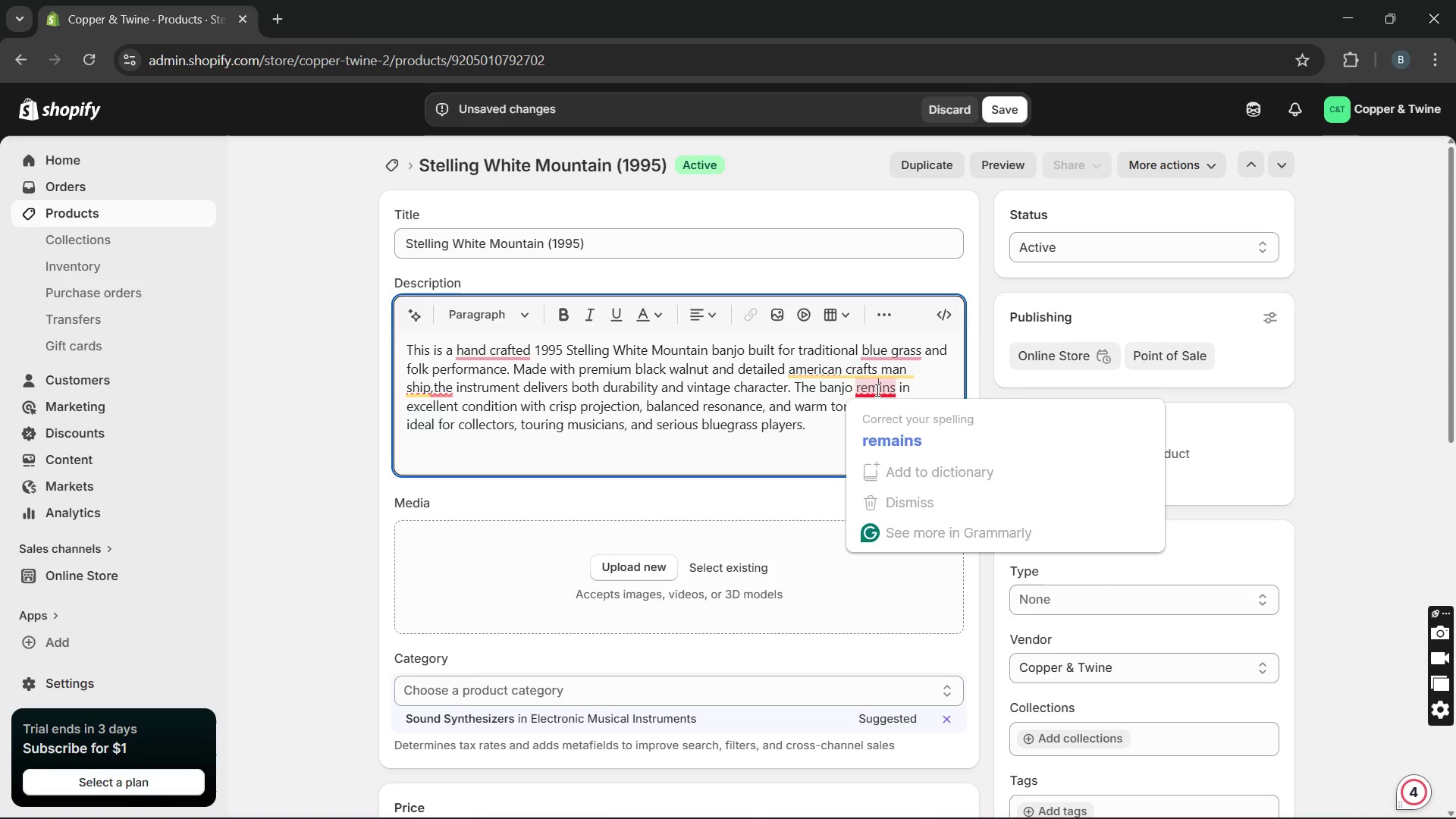 
key(A)
 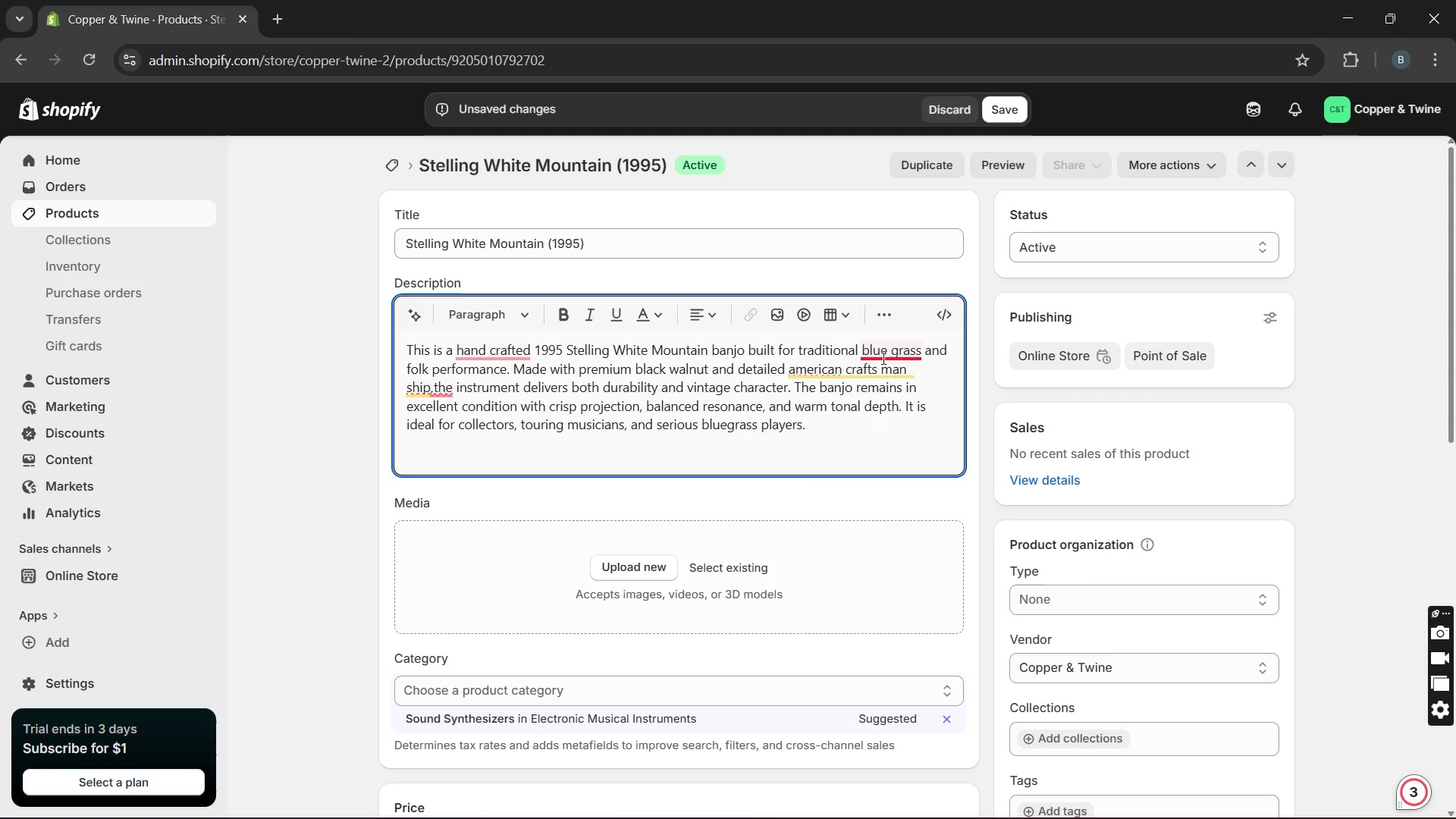 
left_click([894, 356])
 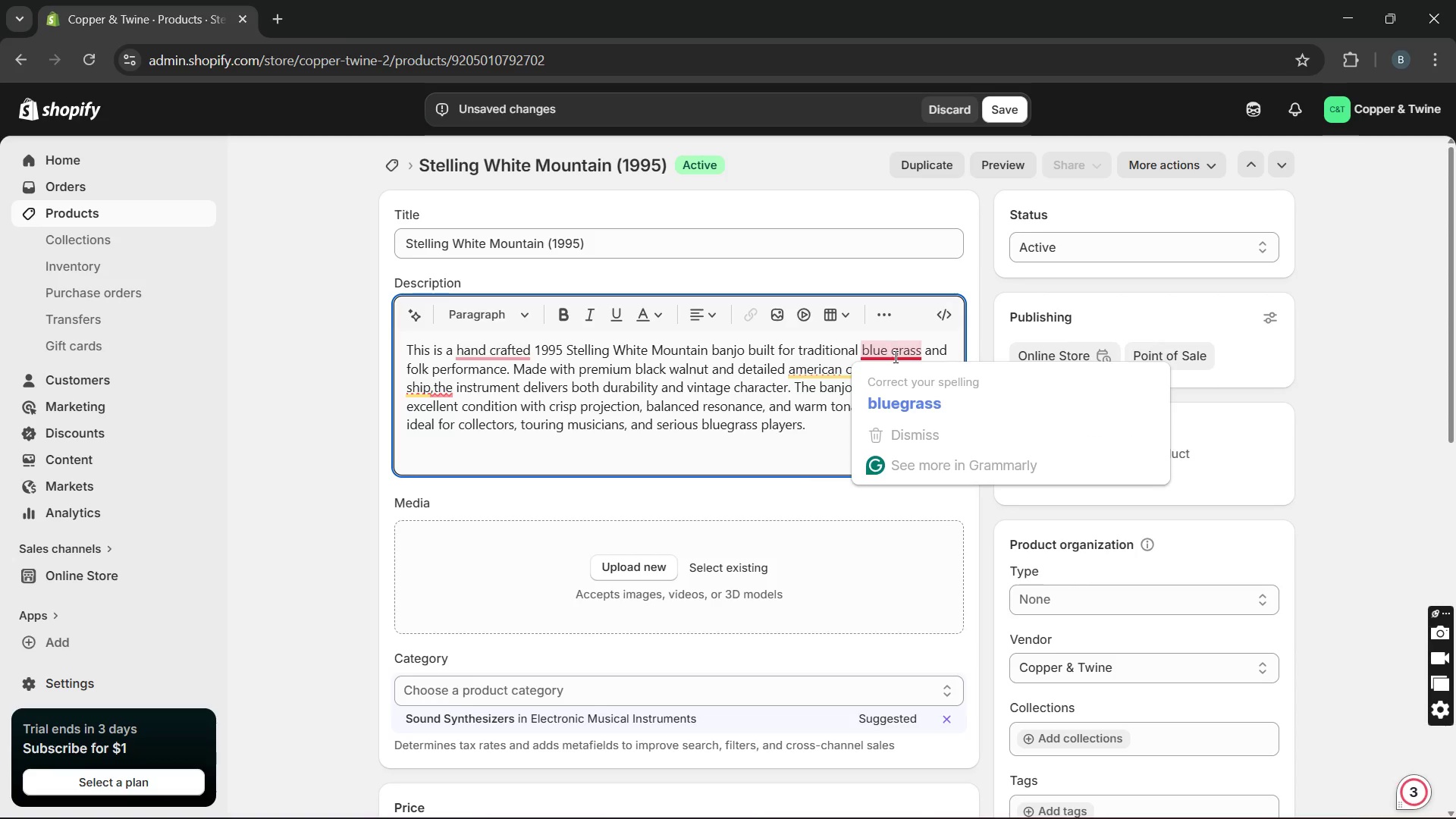 
key(Backspace)
 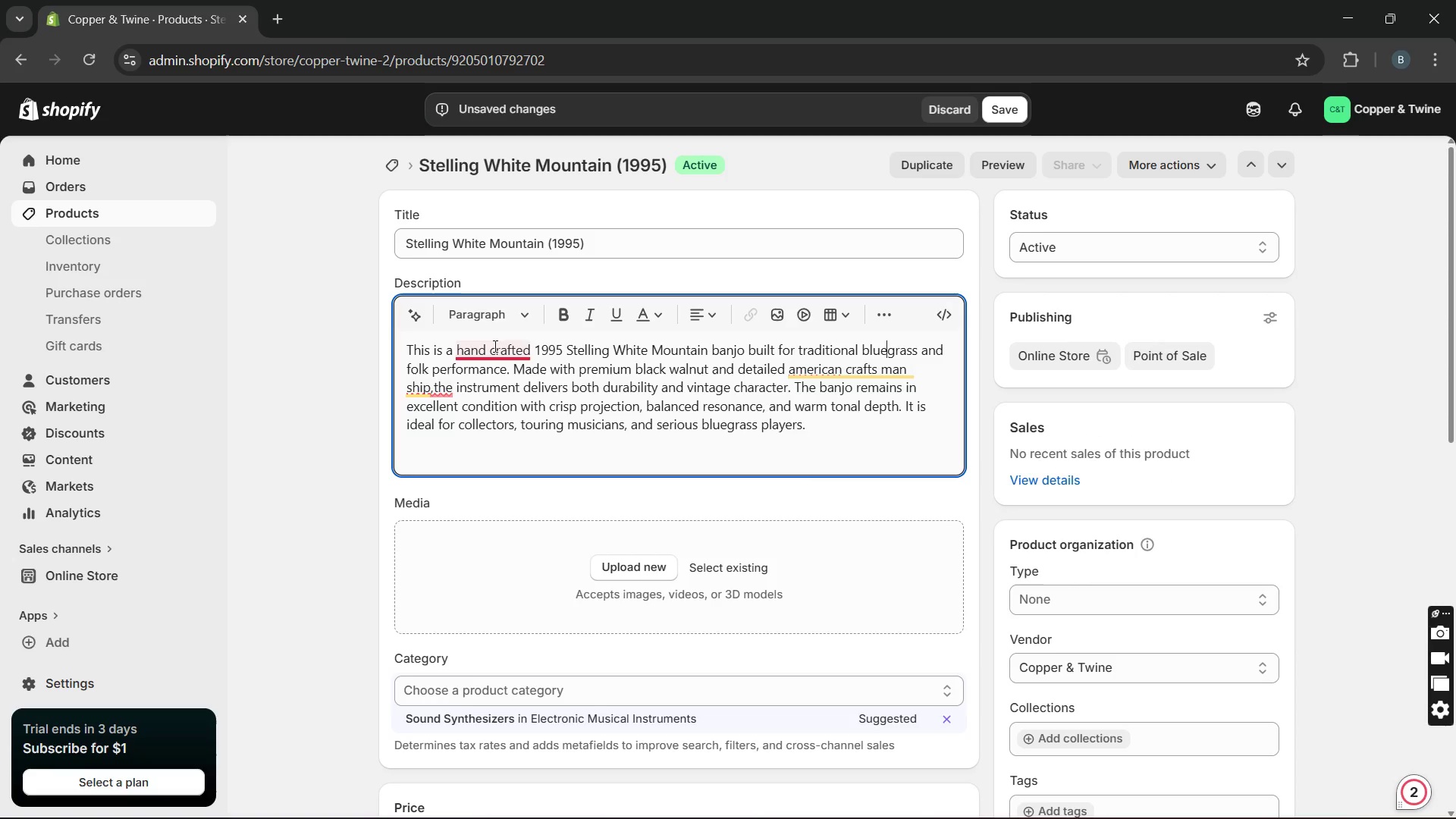 
left_click([492, 347])
 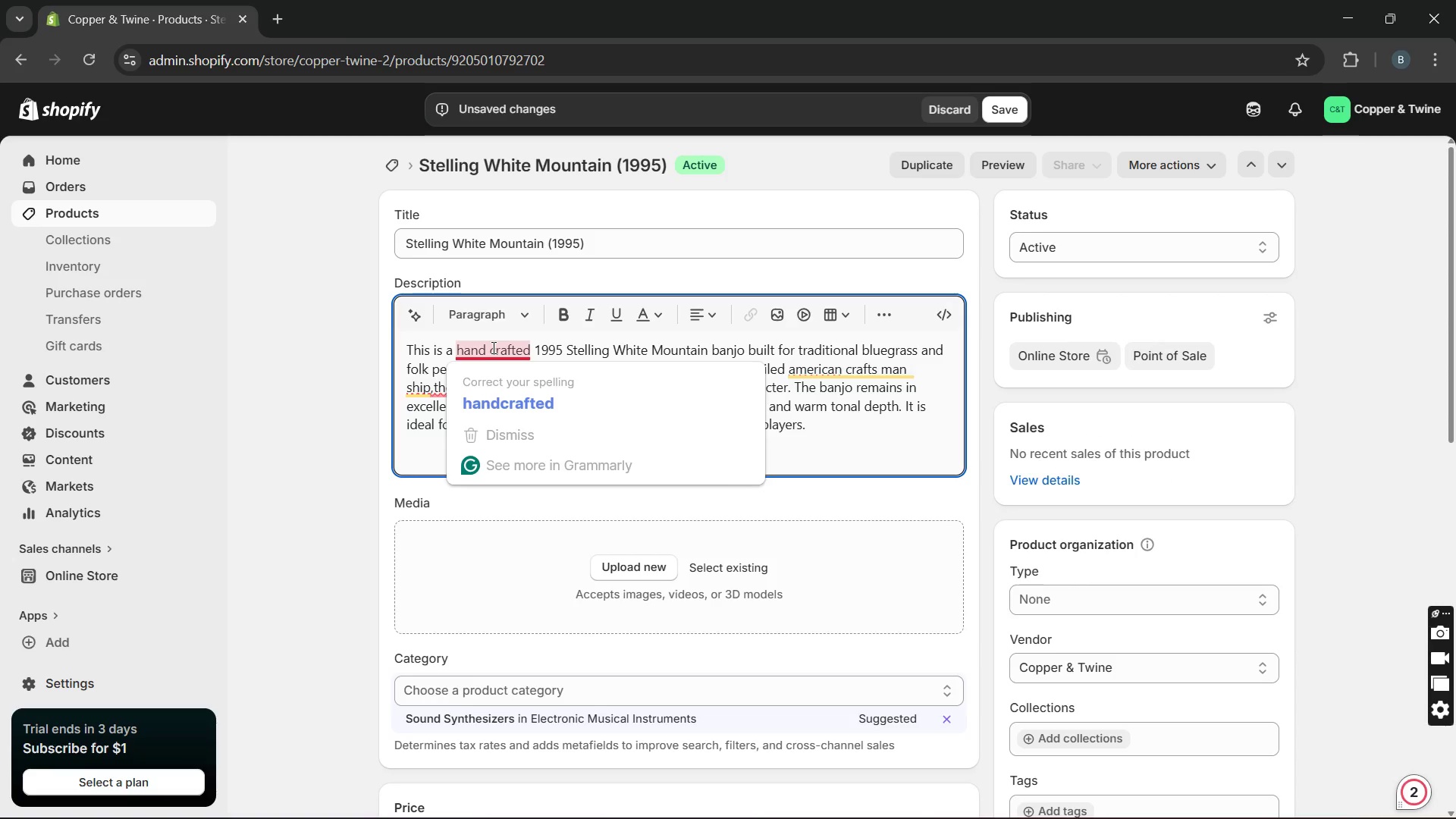 
key(Backspace)
 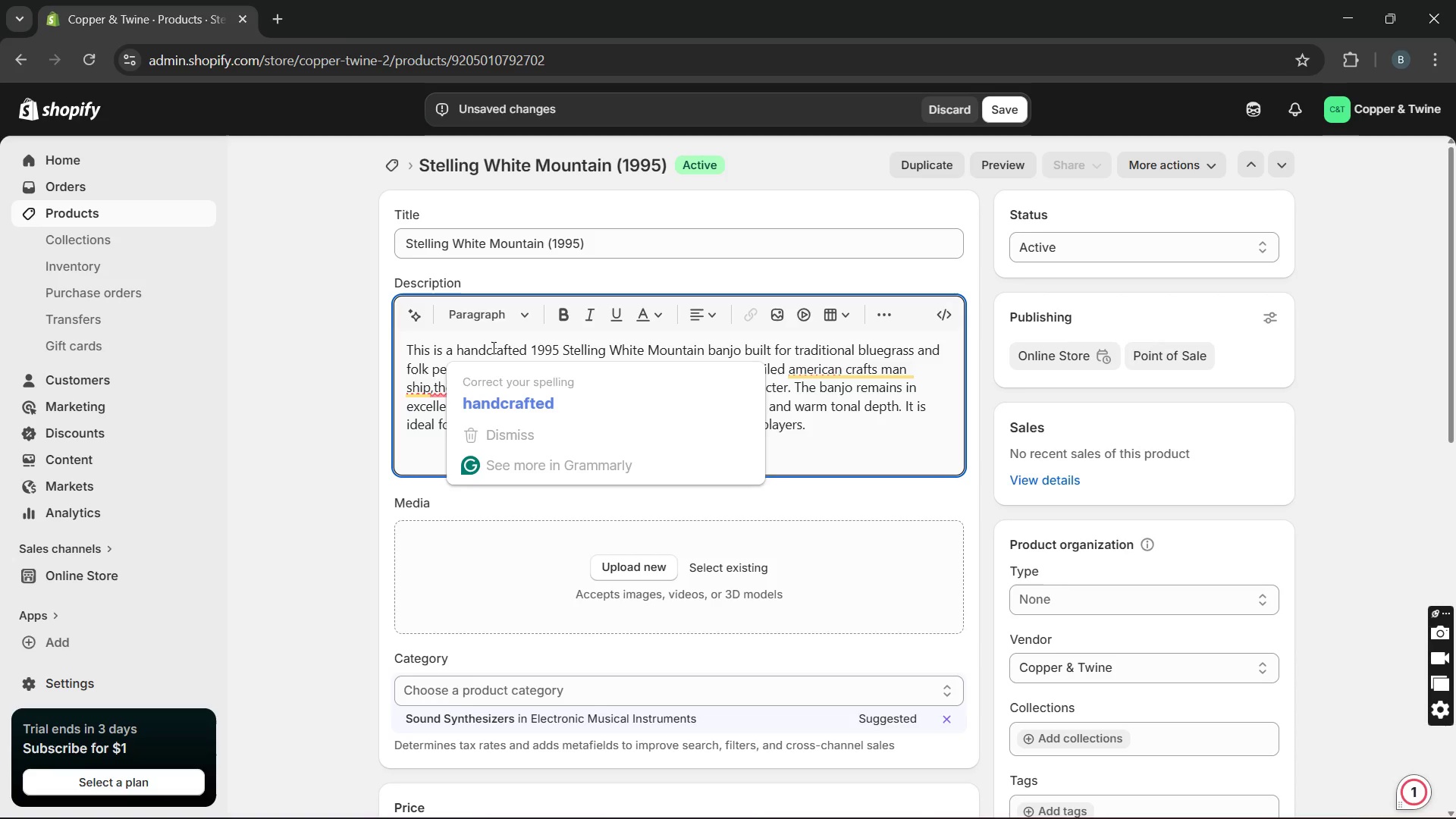 
mouse_move([442, 417])
 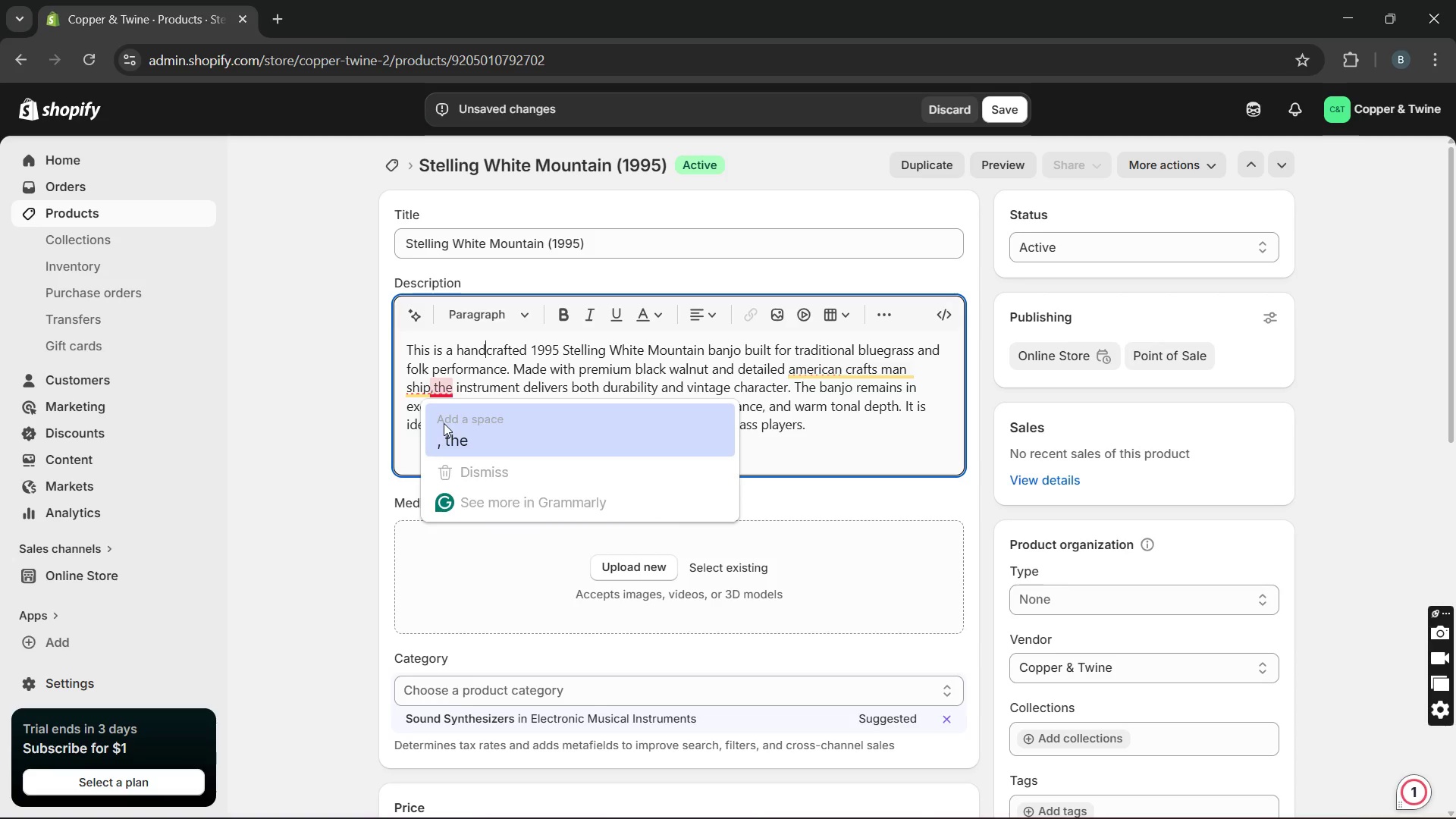 
left_click([444, 423])
 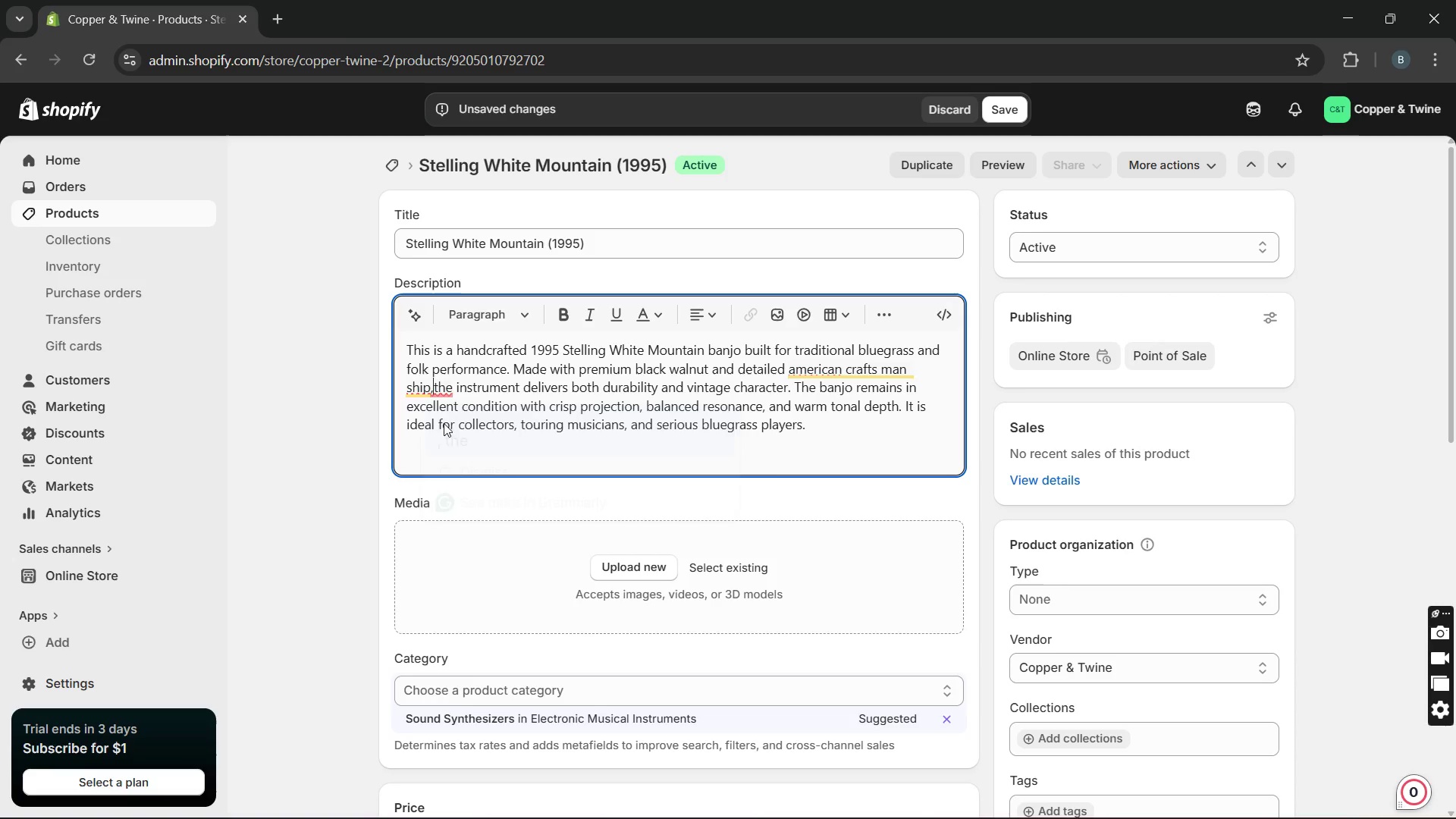 
key(Unknown)
 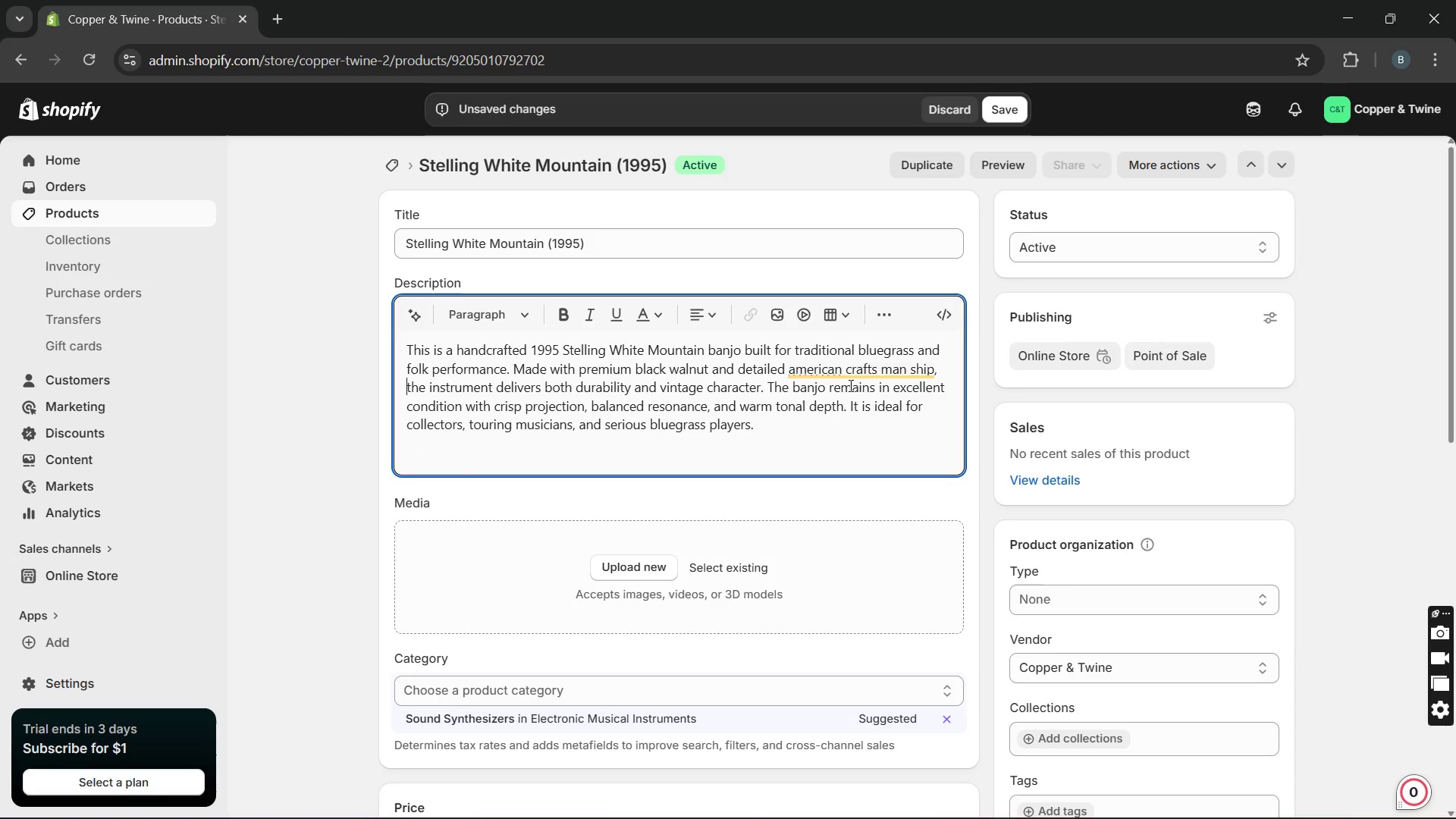 
left_click([885, 369])
 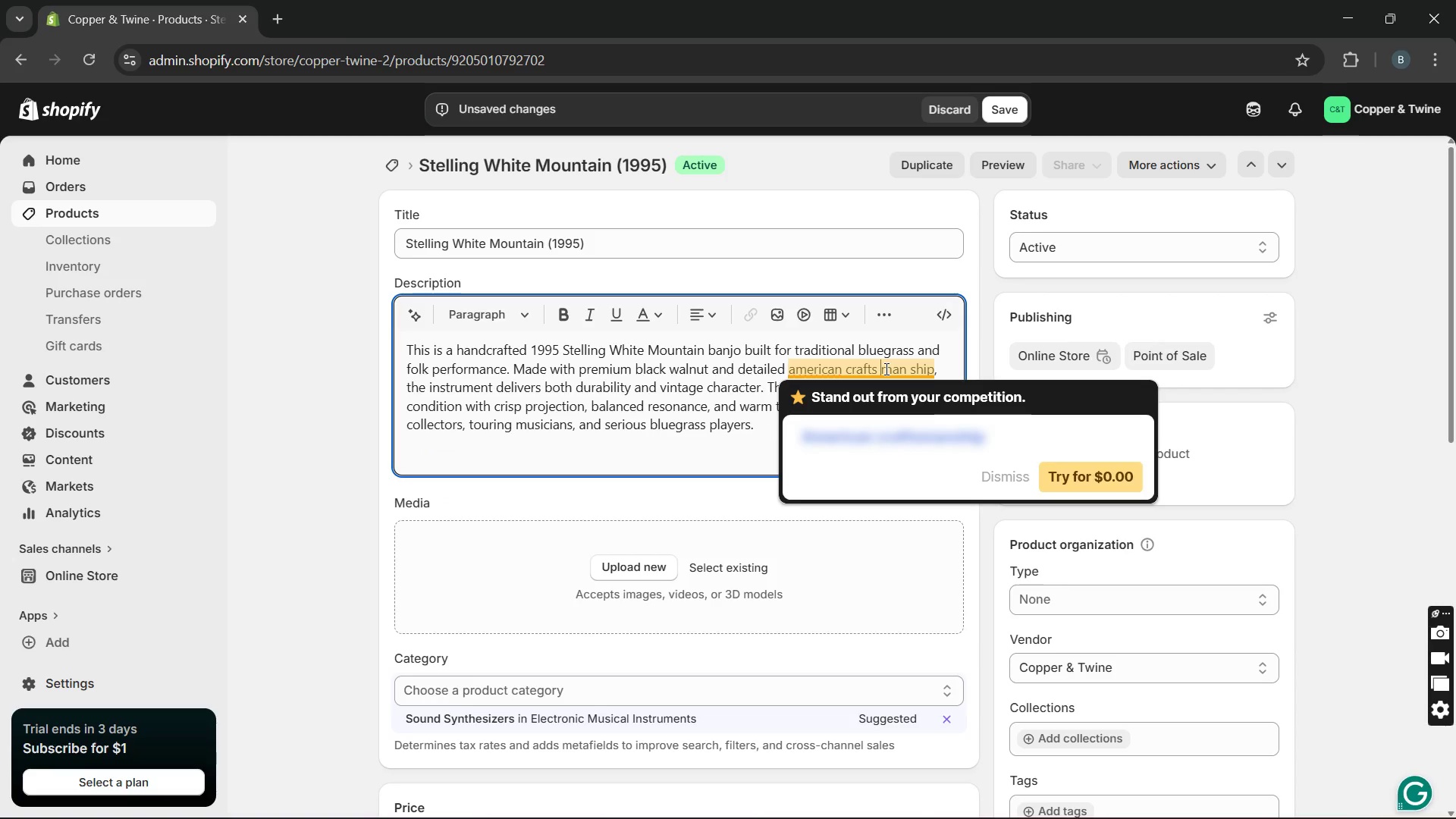 
key(Backspace)
 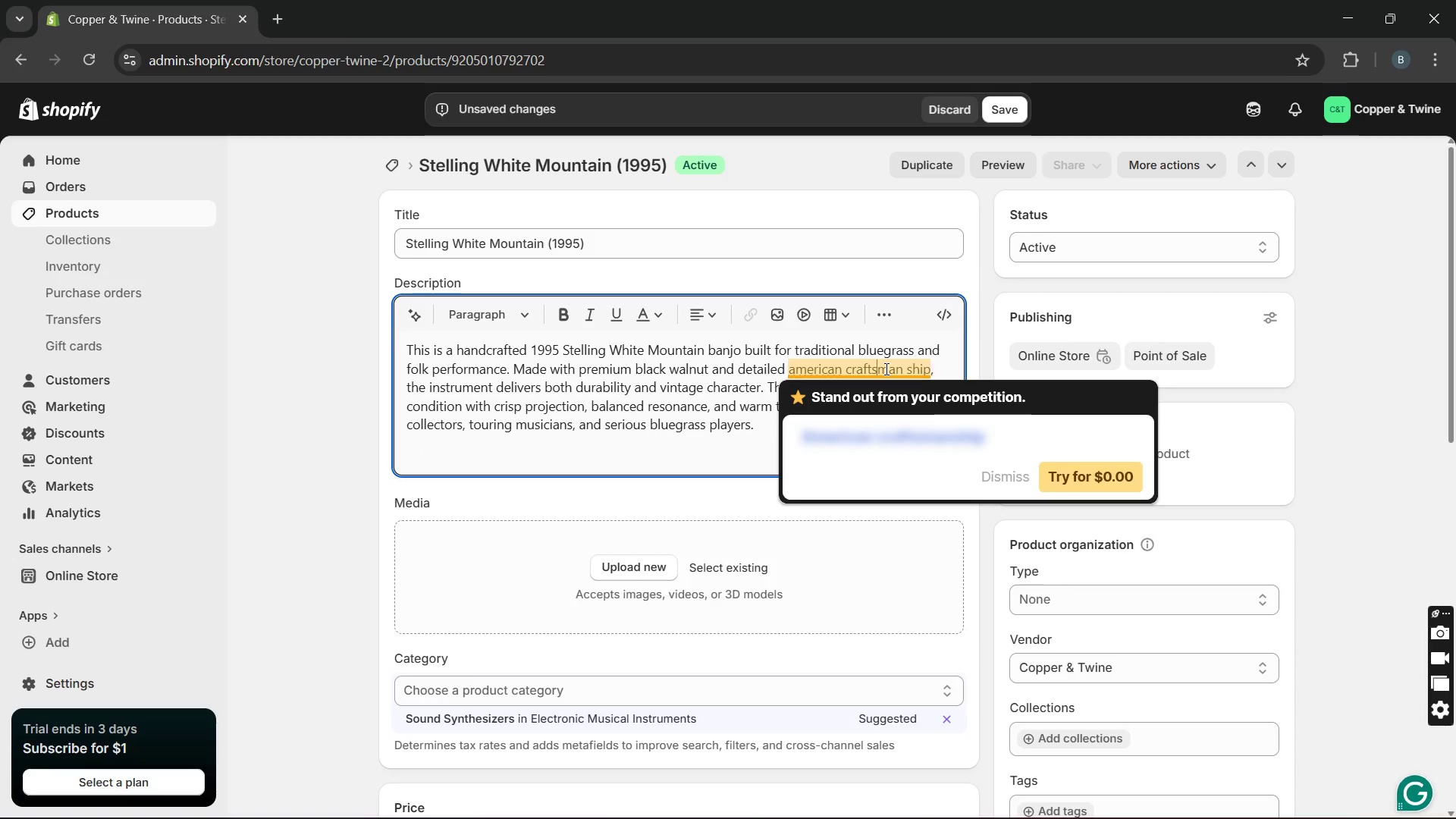 
key(ArrowRight)
 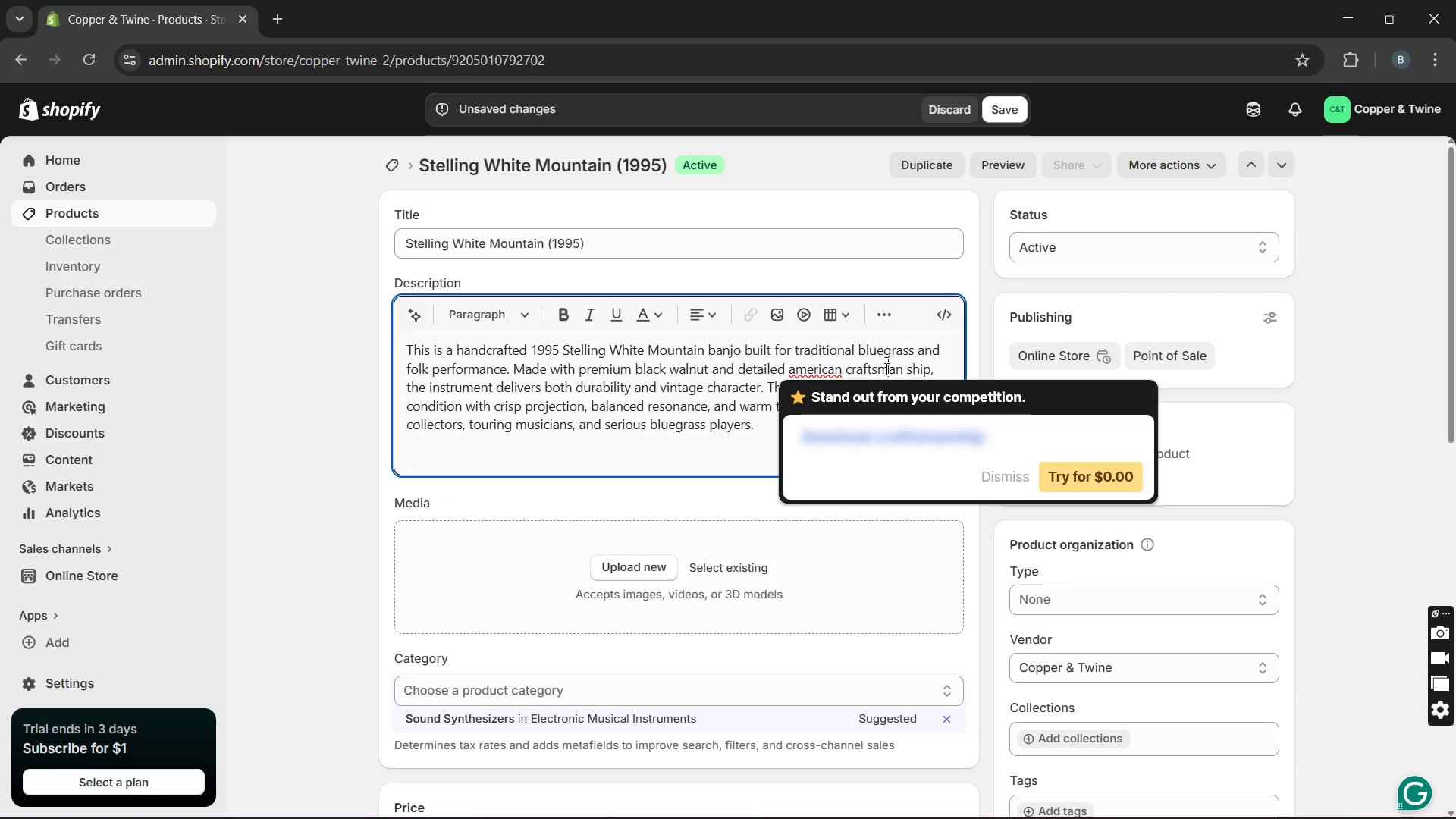 
key(ArrowRight)
 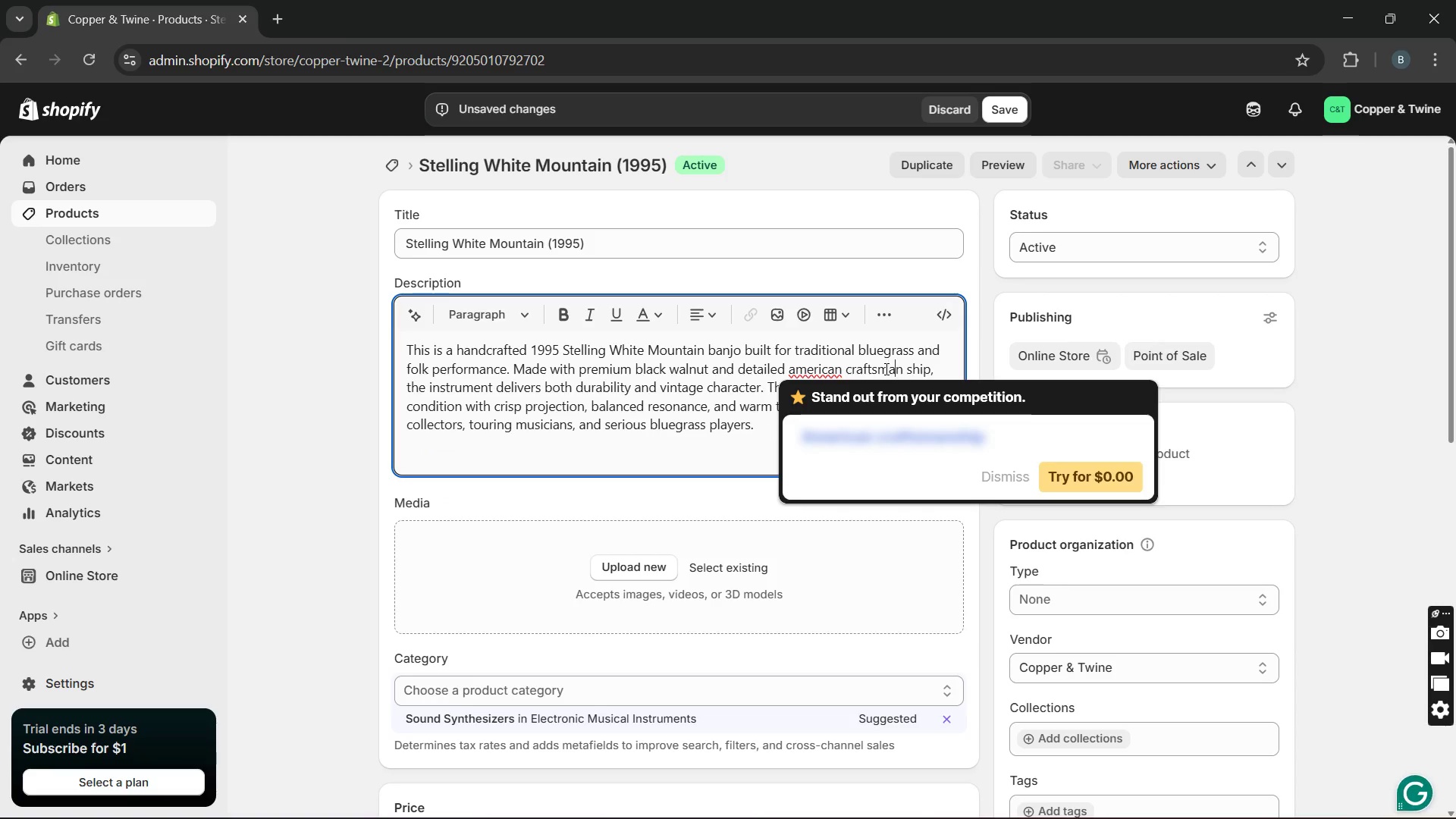 
key(ArrowRight)
 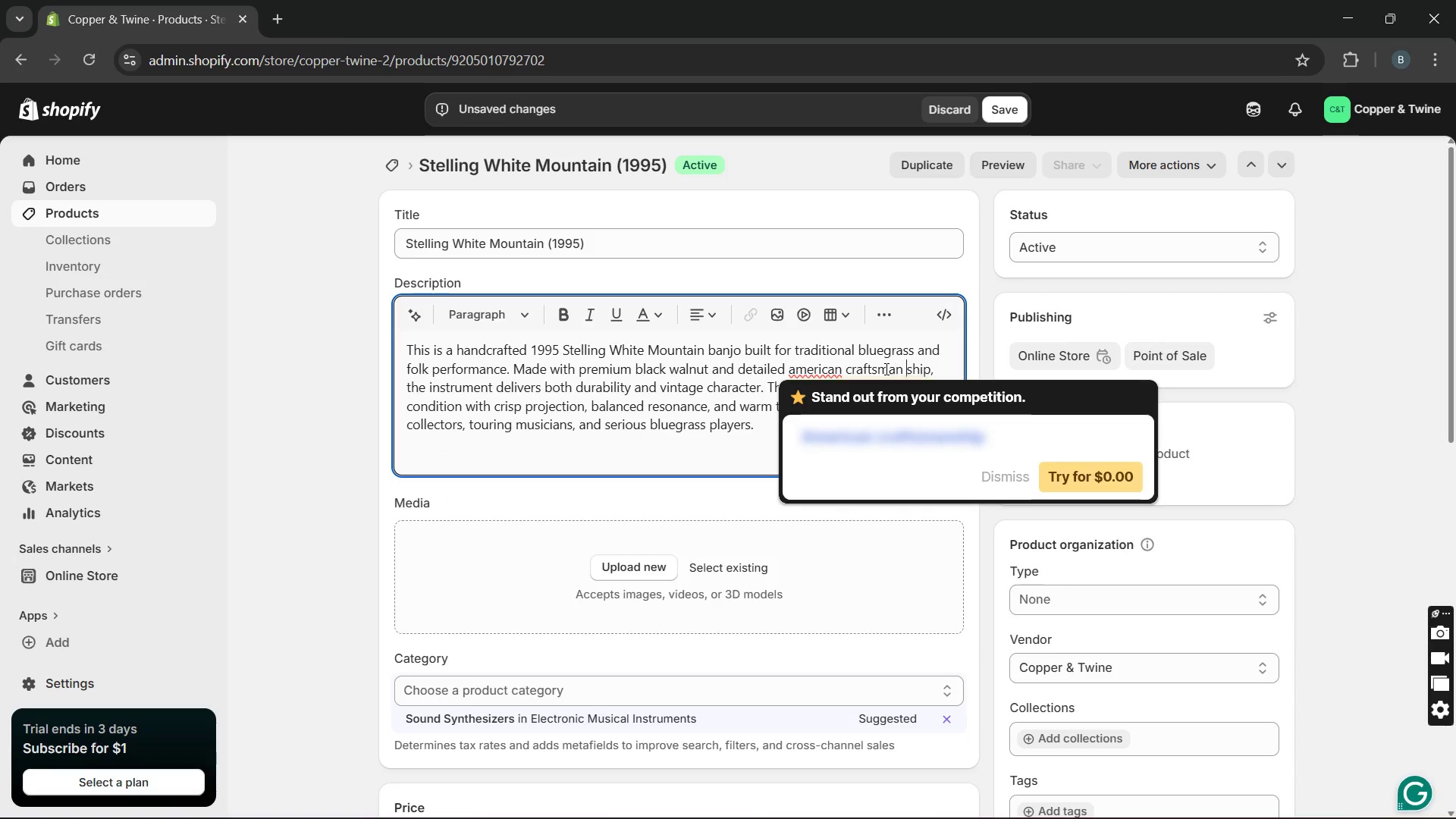 
key(ArrowRight)
 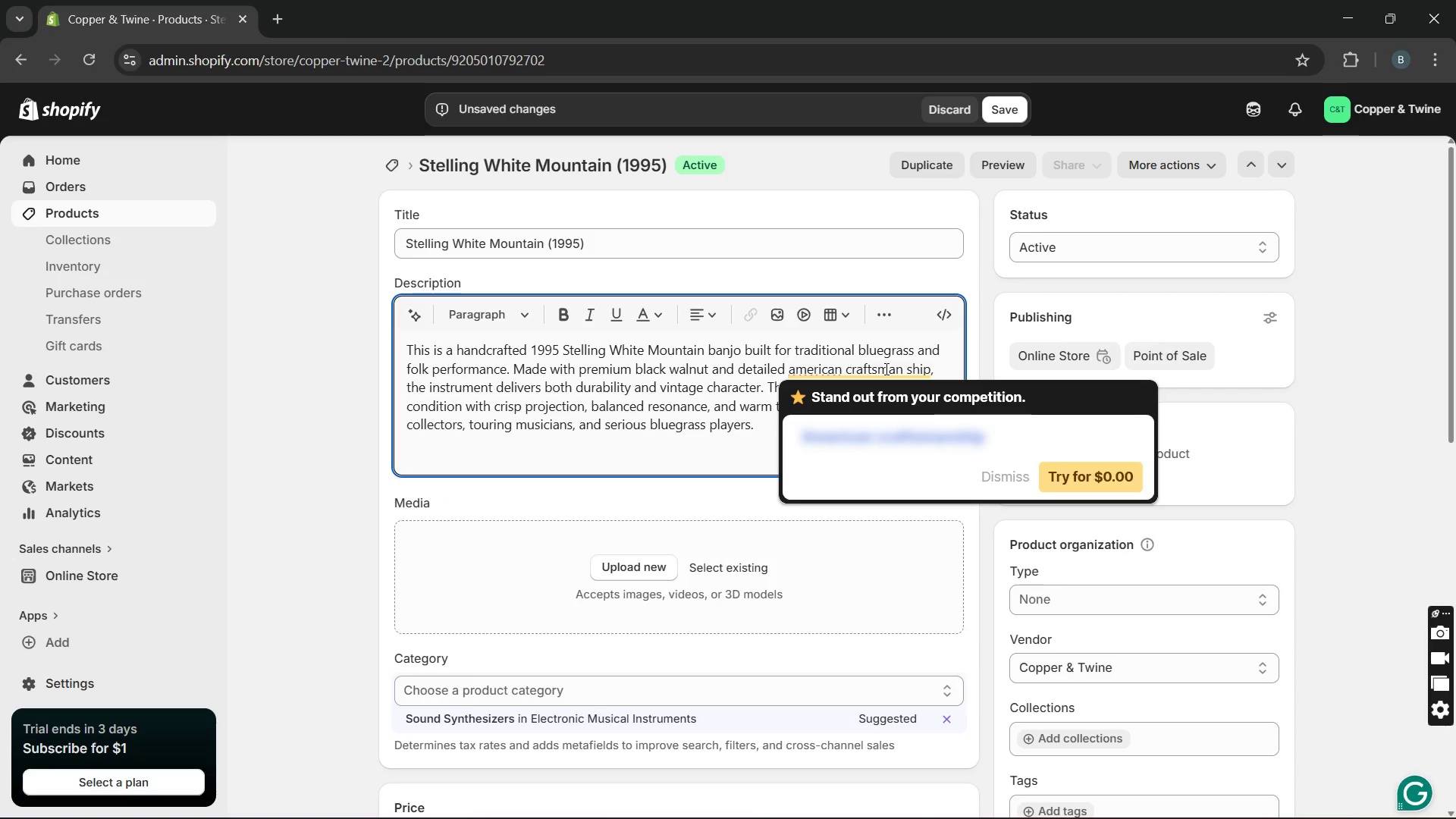 
key(Backspace)
 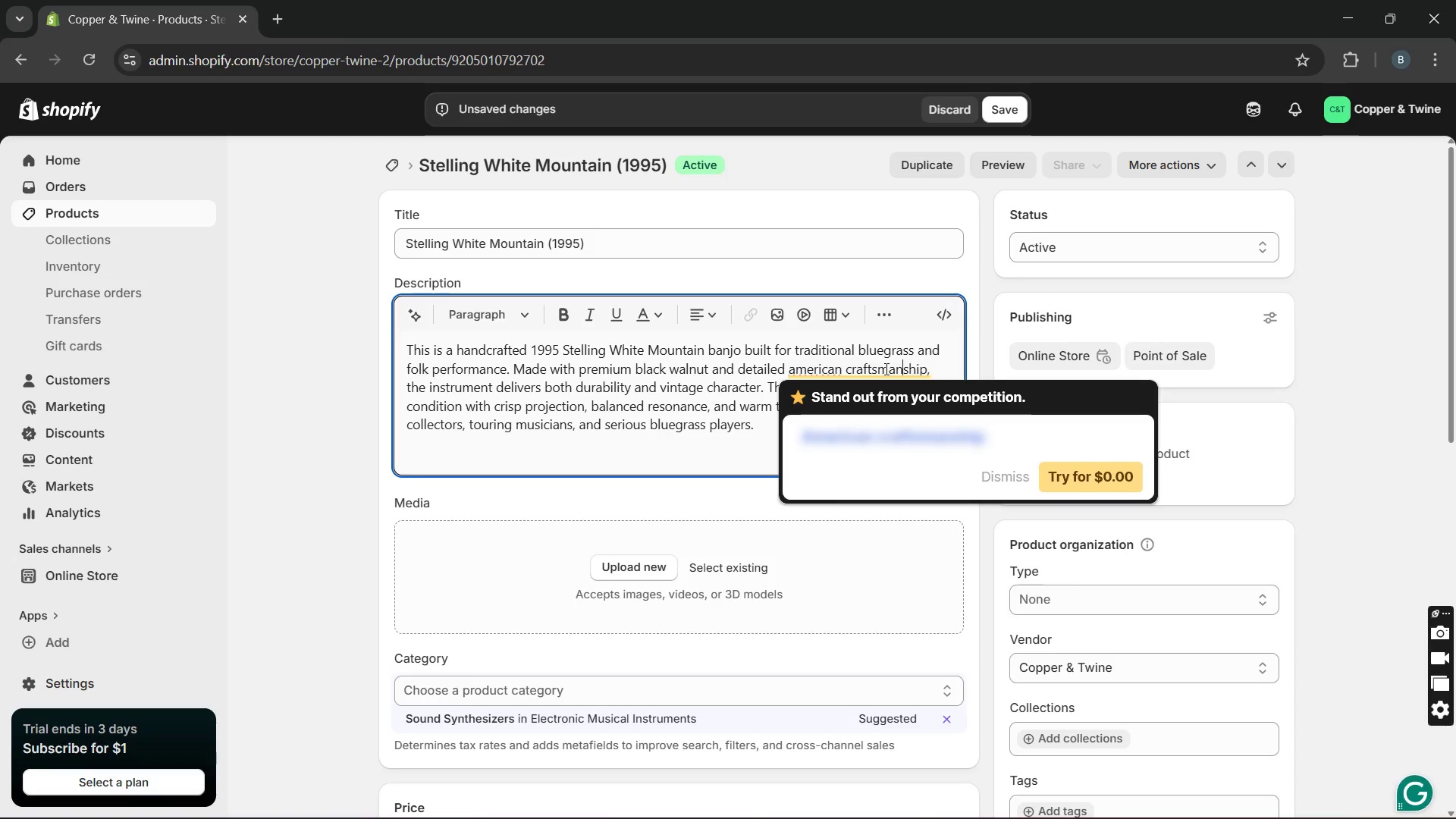 
key(ArrowLeft)
 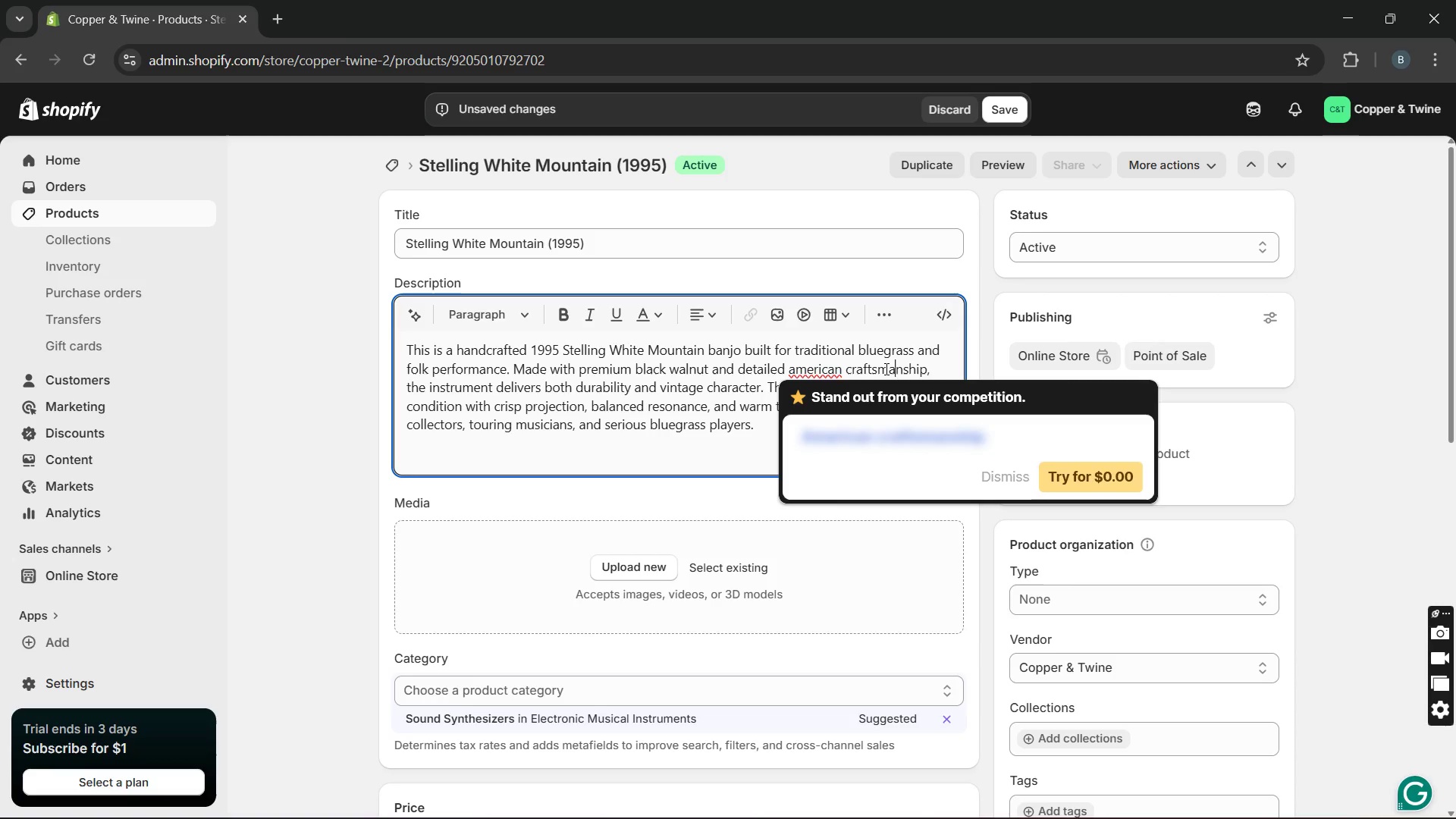 
key(ArrowLeft)
 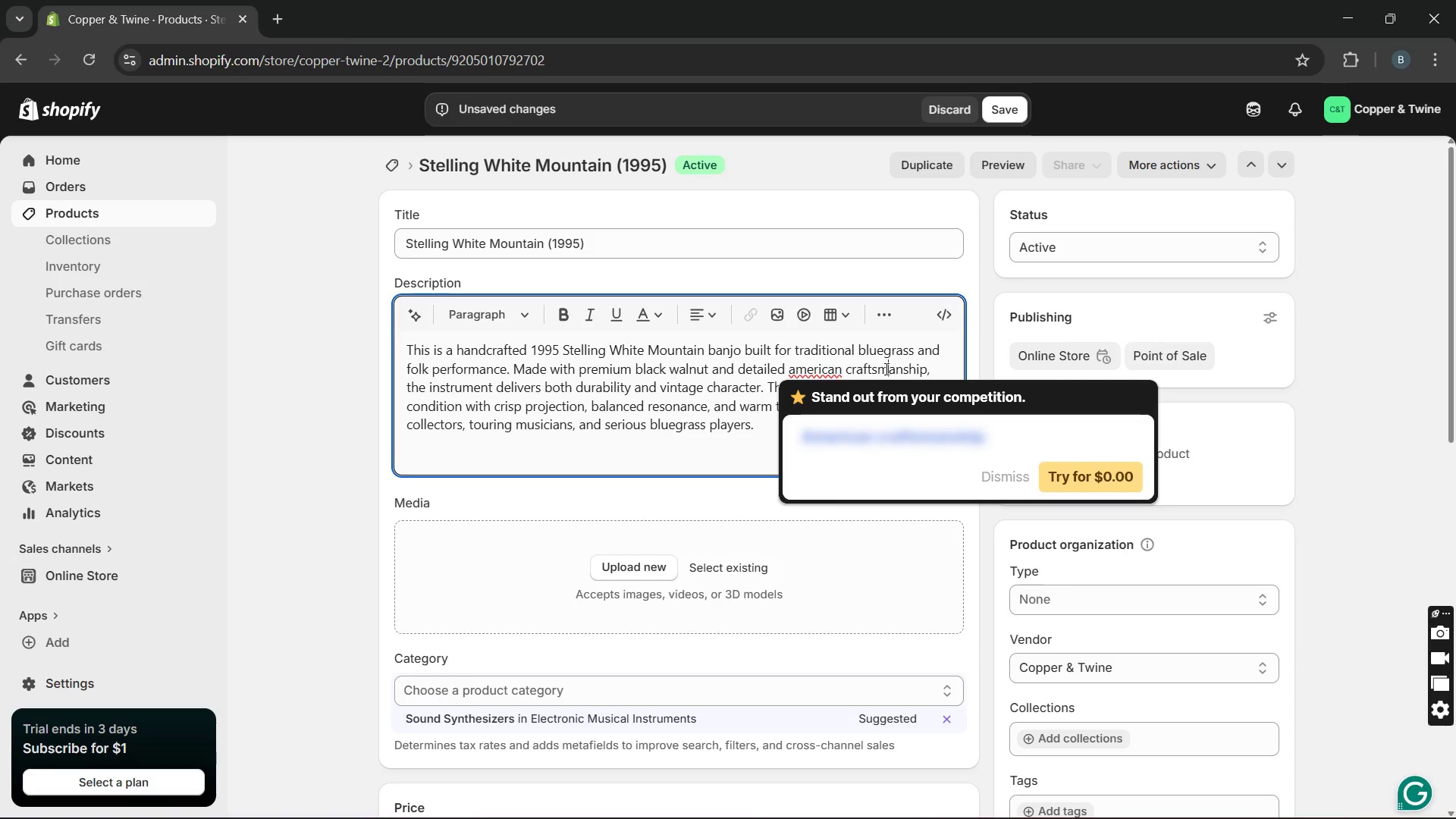 
key(ArrowLeft)
 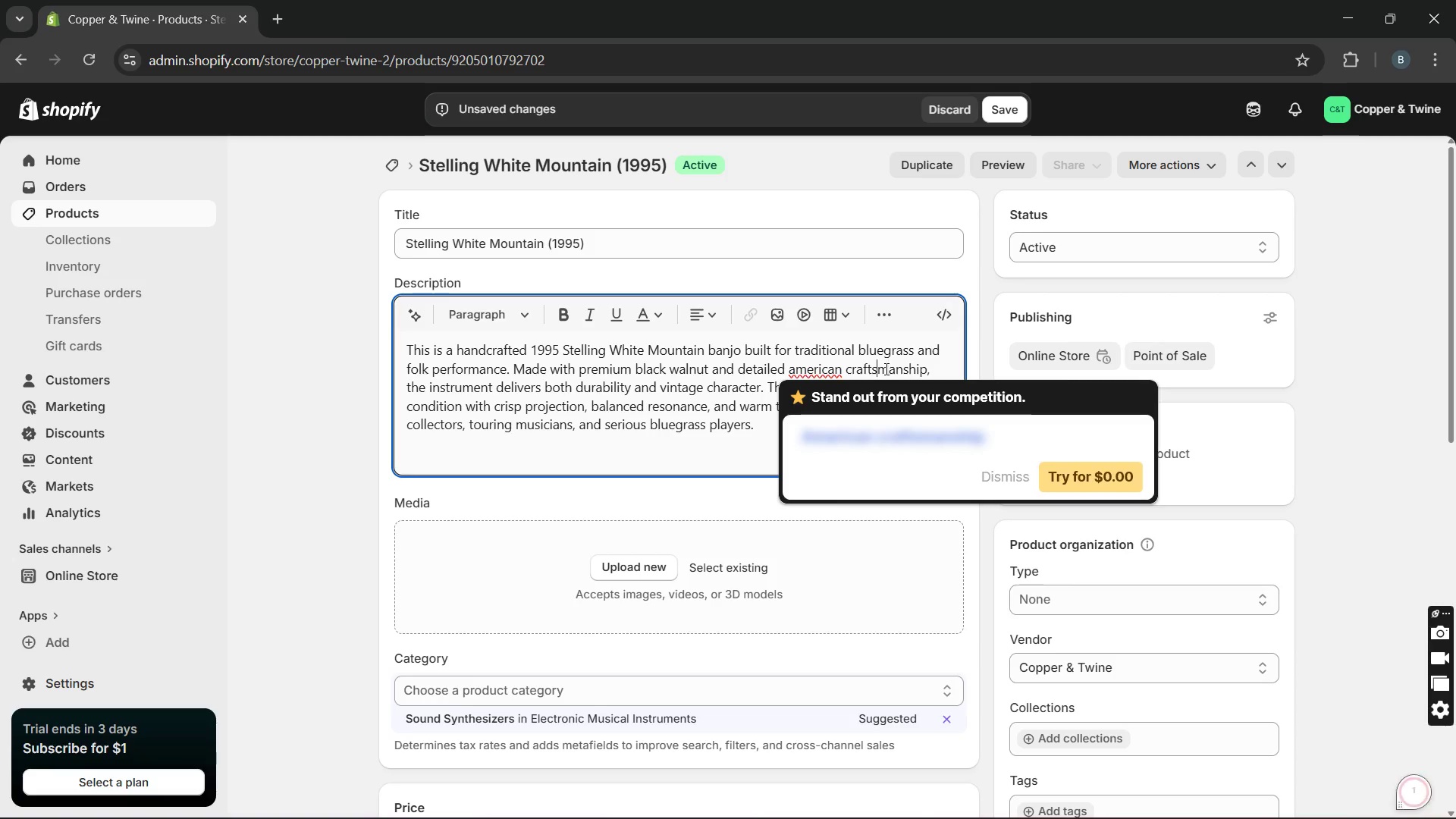 
key(ArrowLeft)
 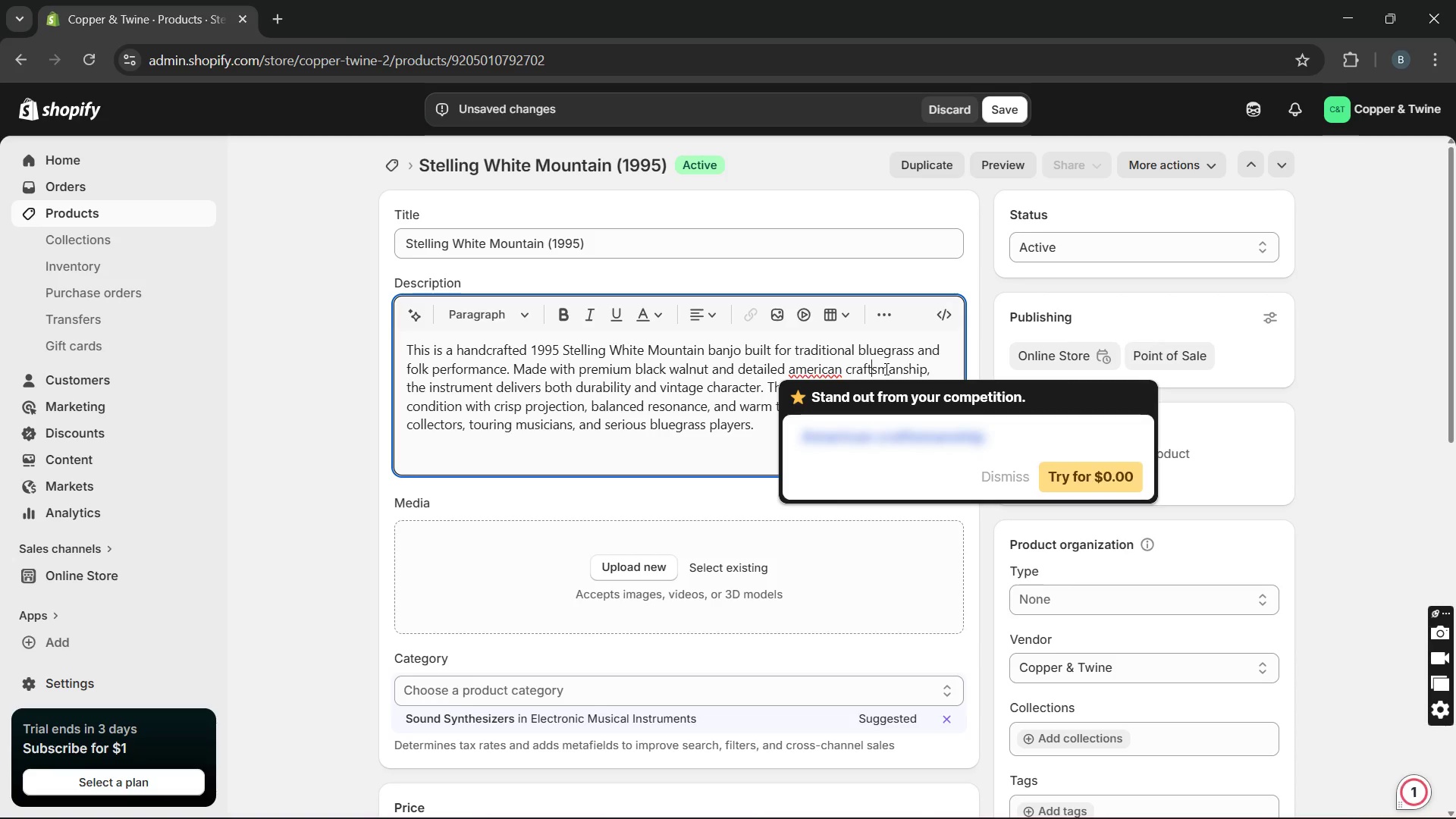 
key(ArrowLeft)
 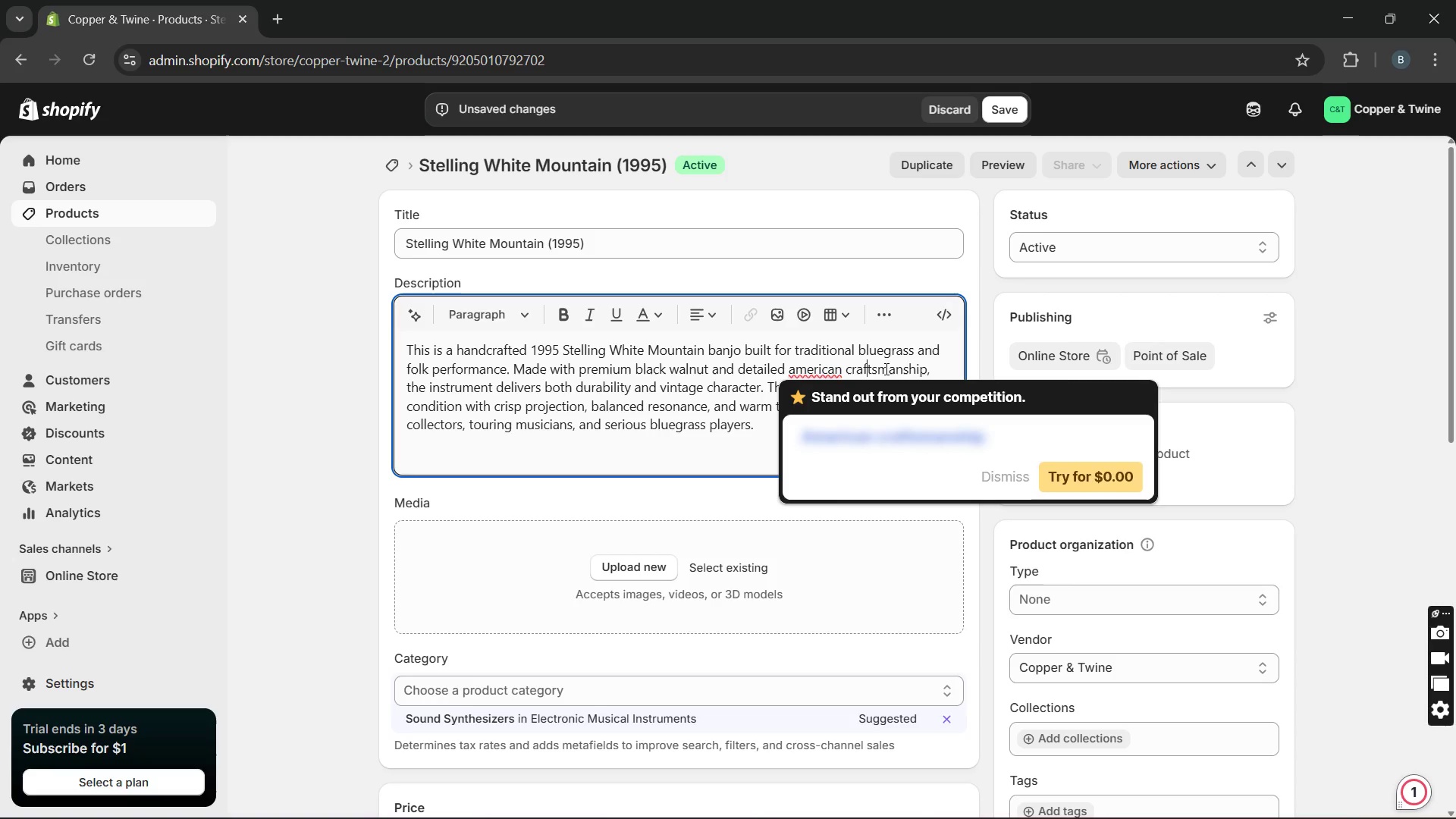 
key(ArrowLeft)
 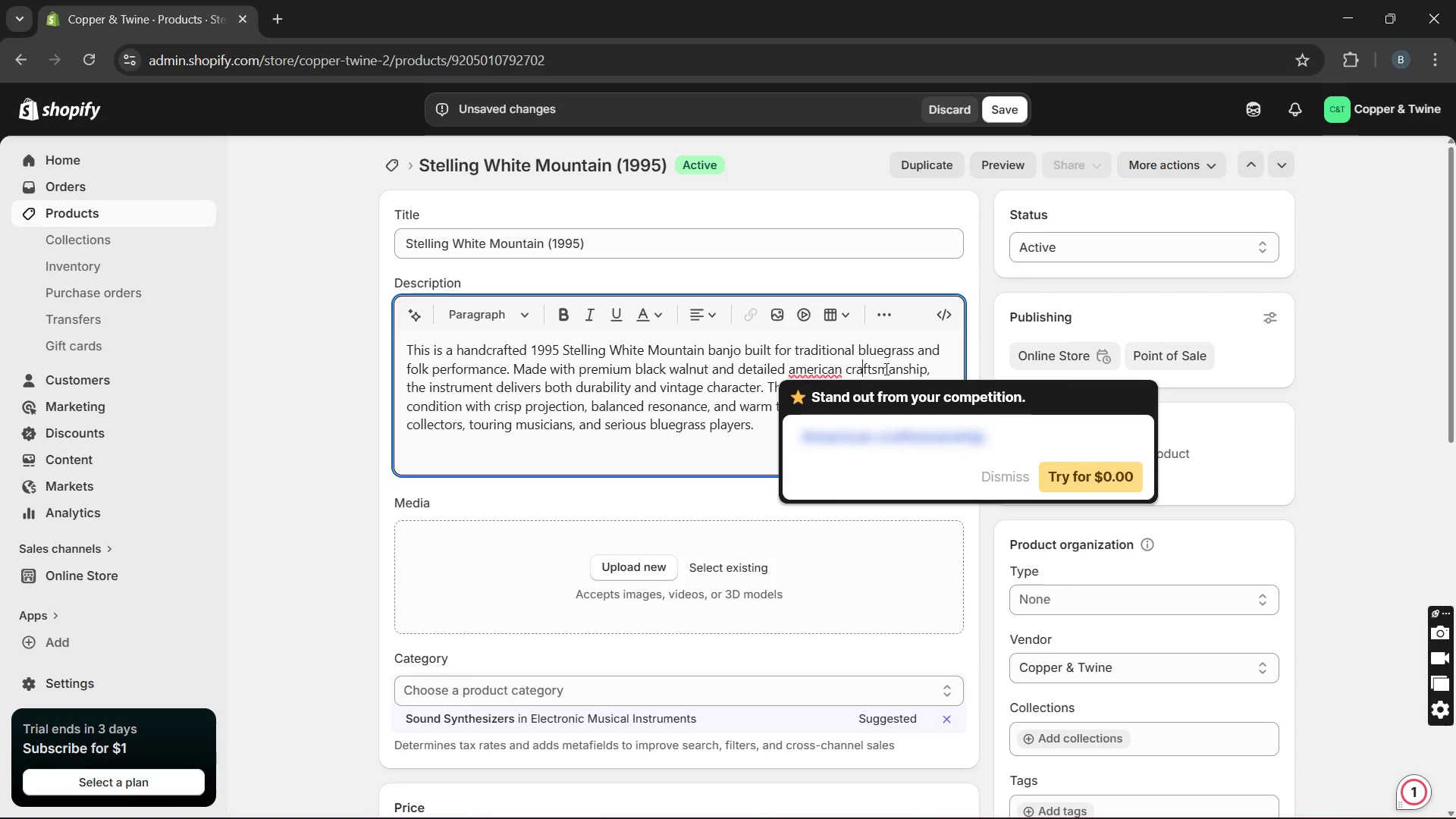 
key(ArrowLeft)
 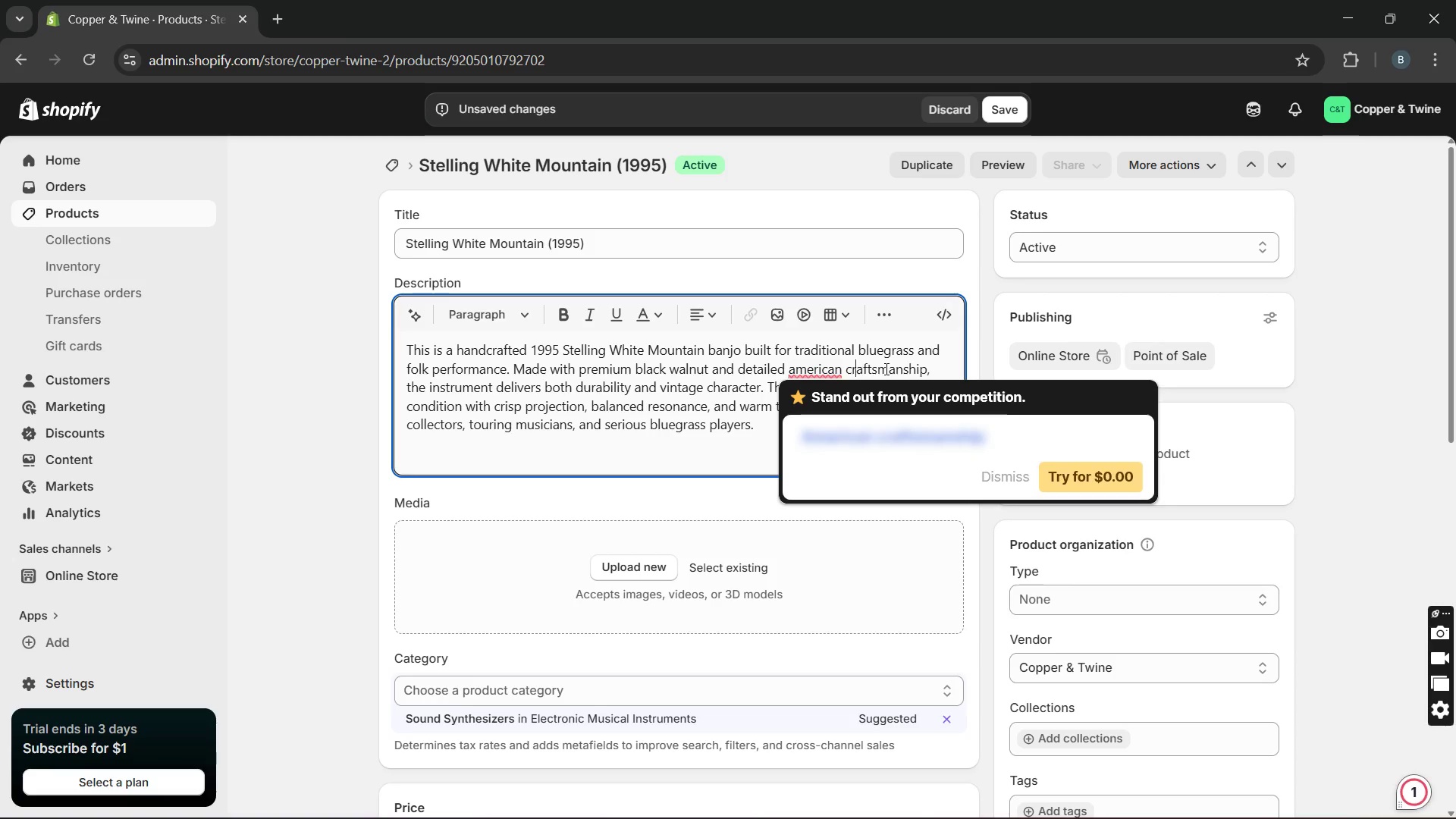 
key(ArrowLeft)
 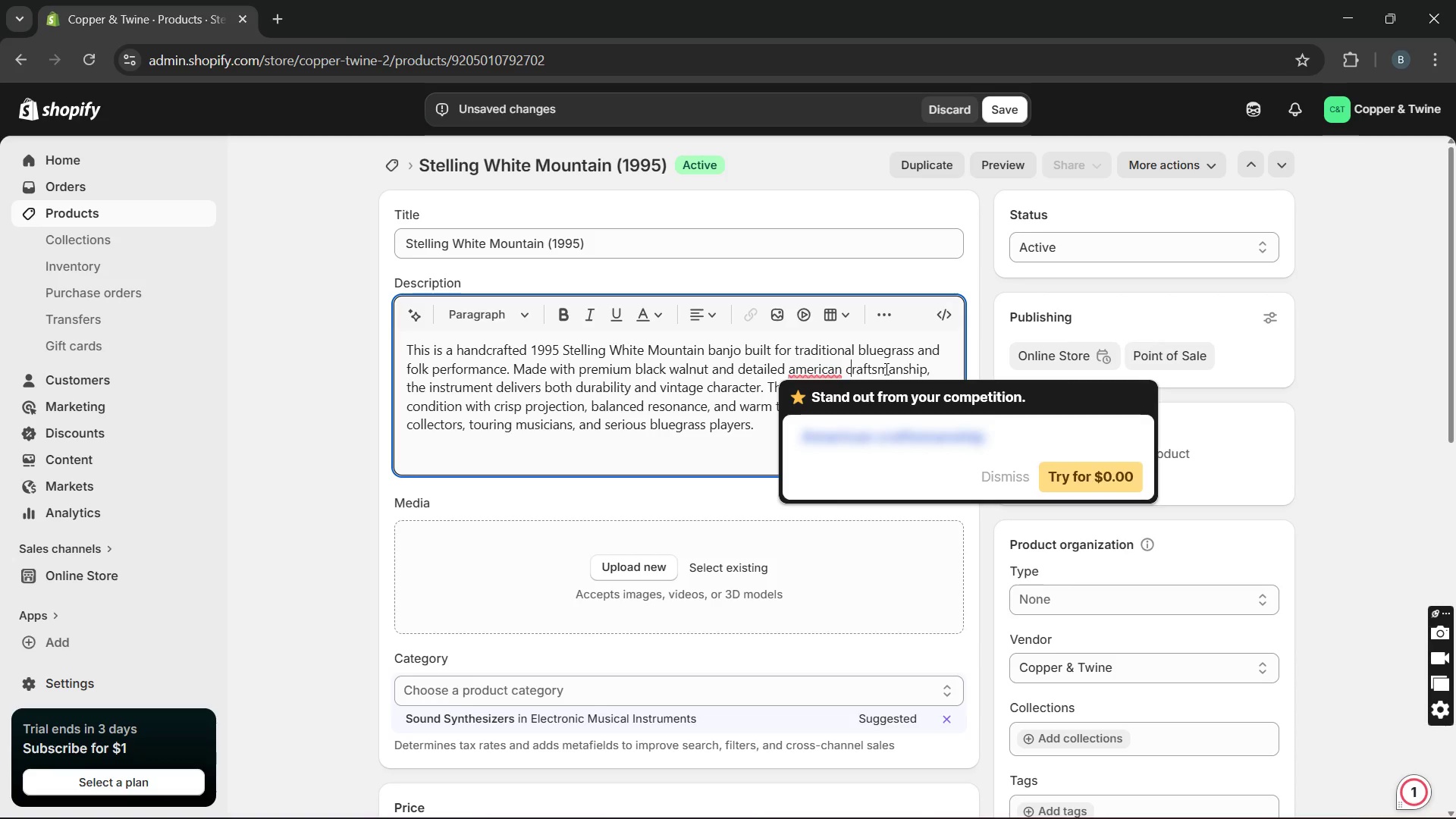 
key(ArrowLeft)
 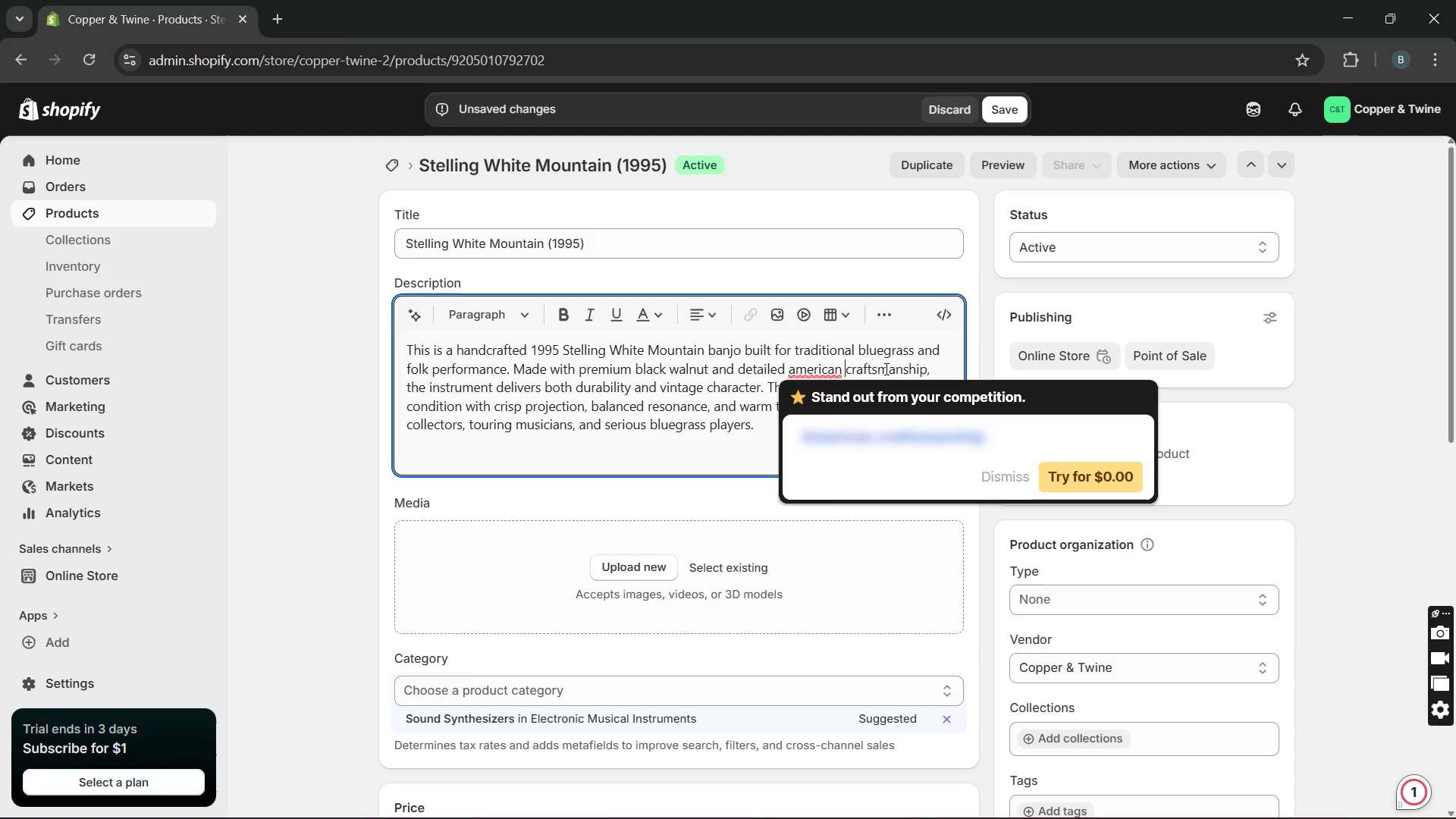 
key(ArrowLeft)
 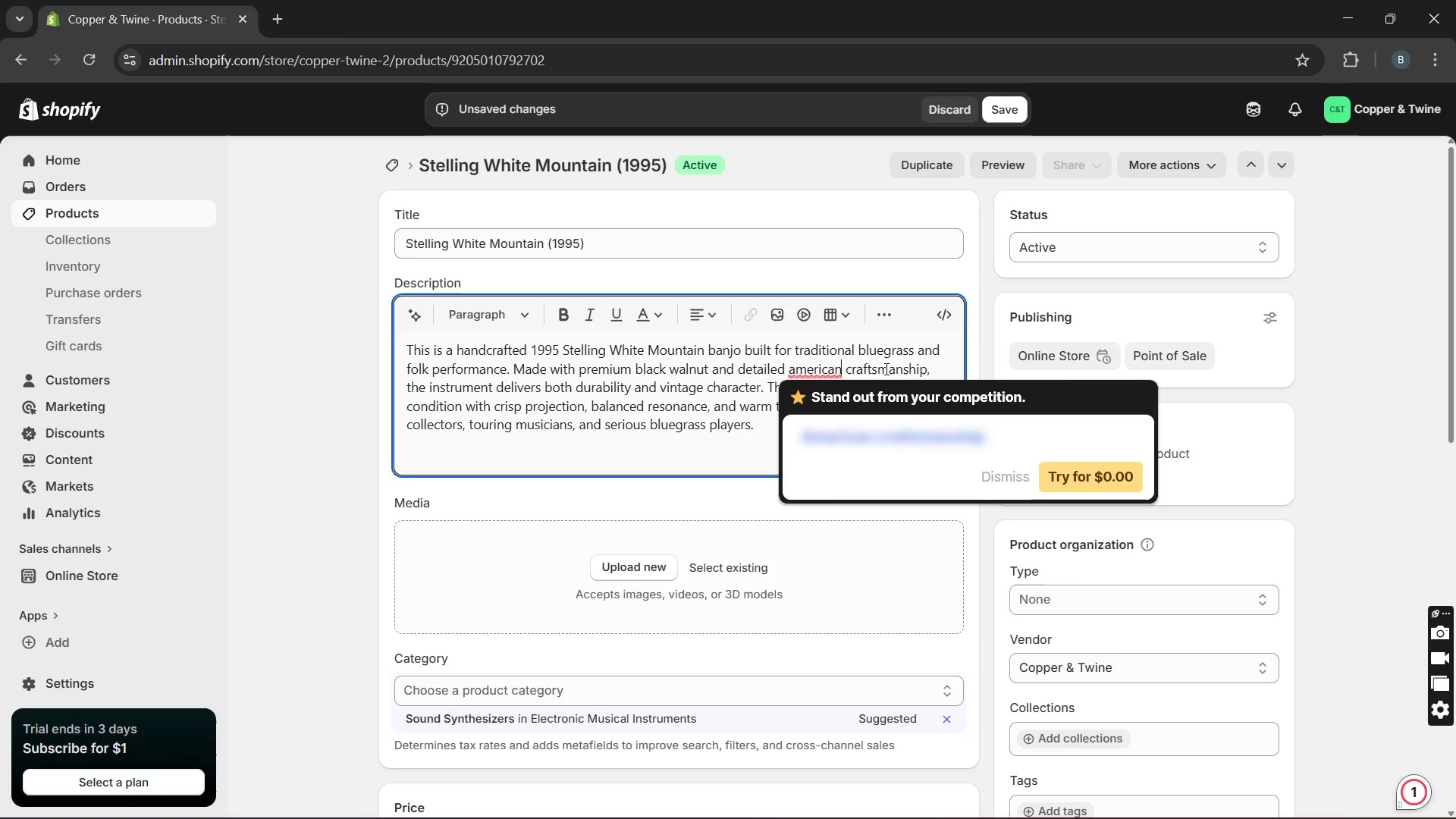 
key(ArrowLeft)
 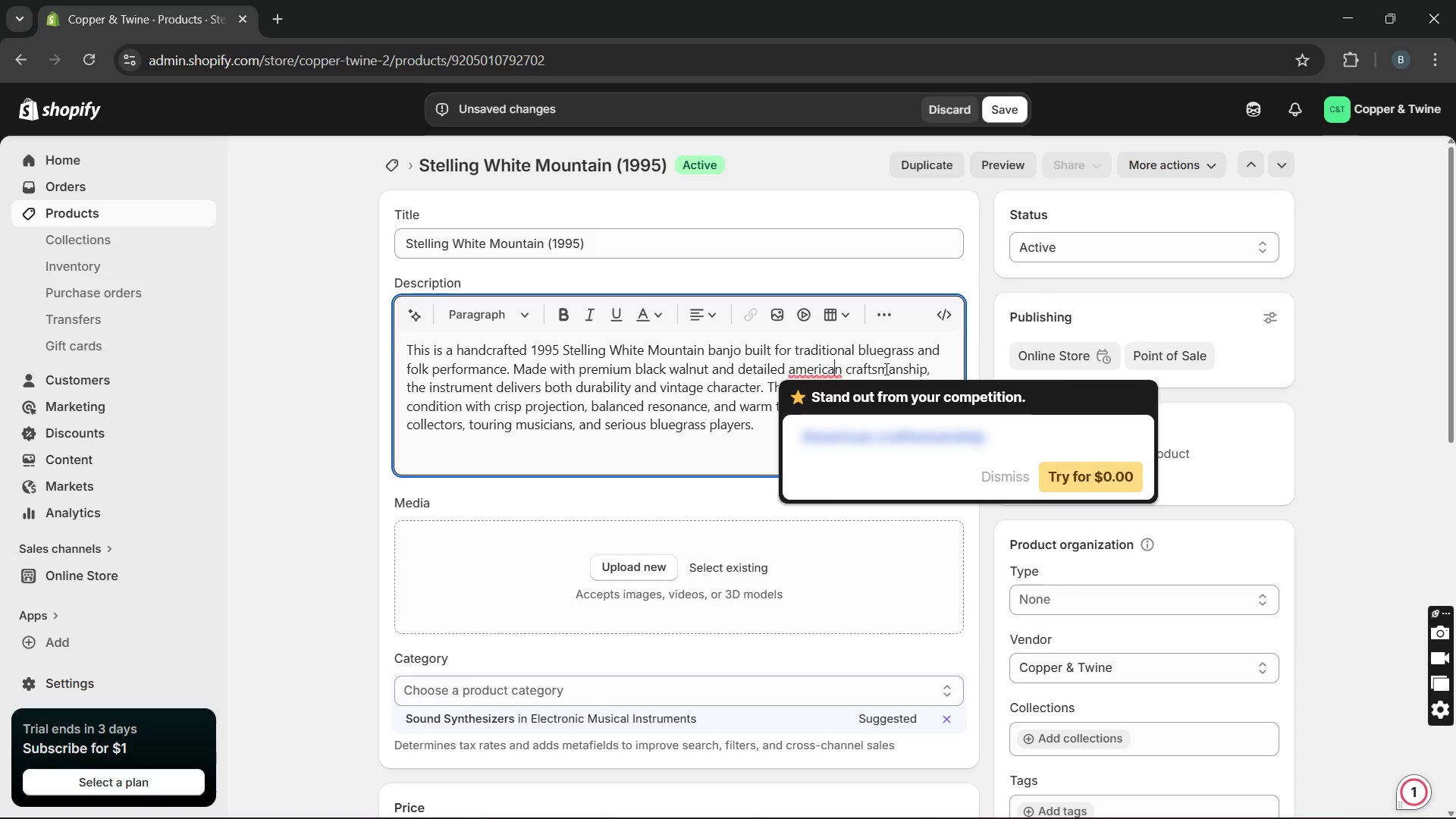 
key(ArrowLeft)
 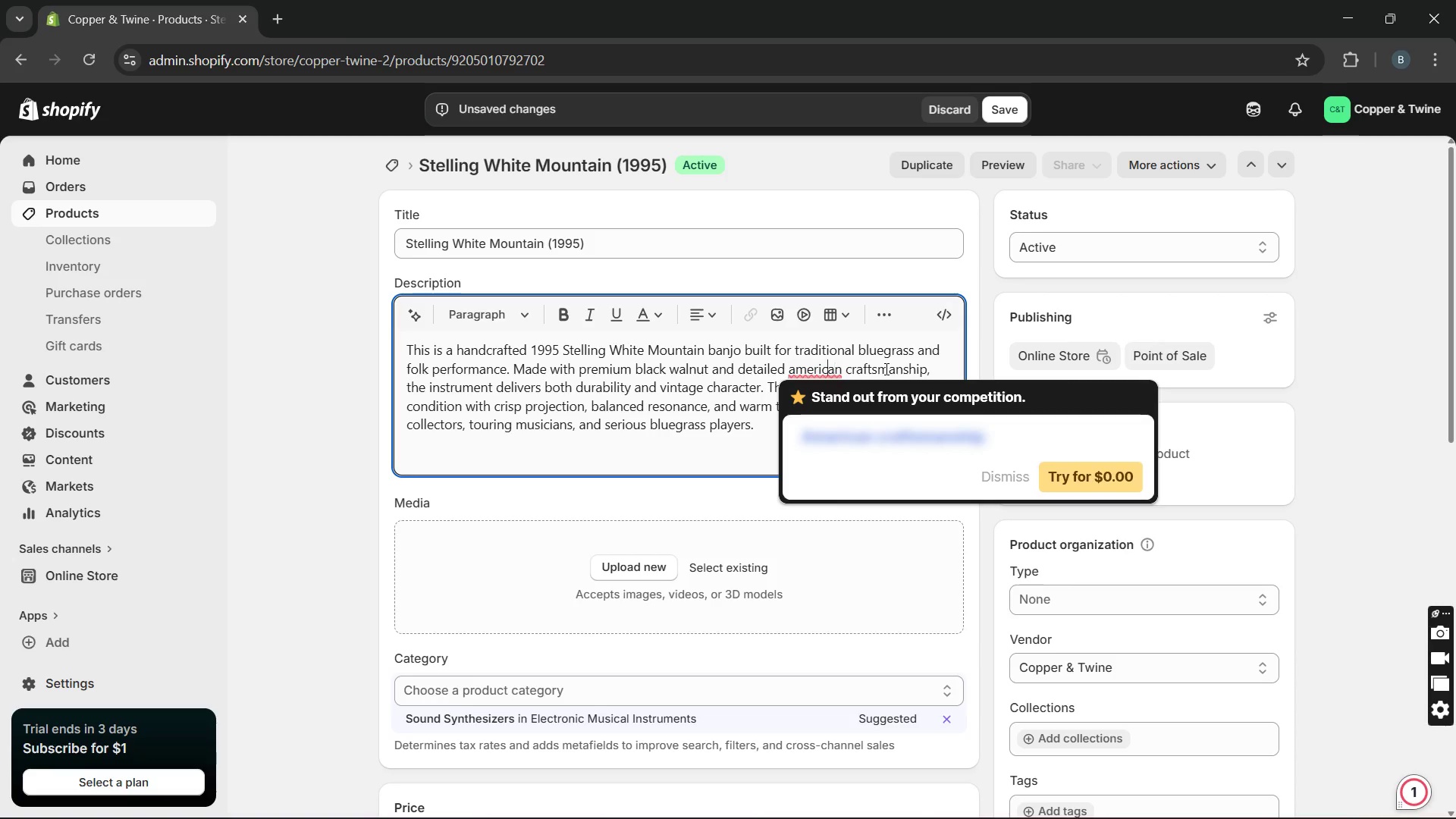 
key(ArrowLeft)
 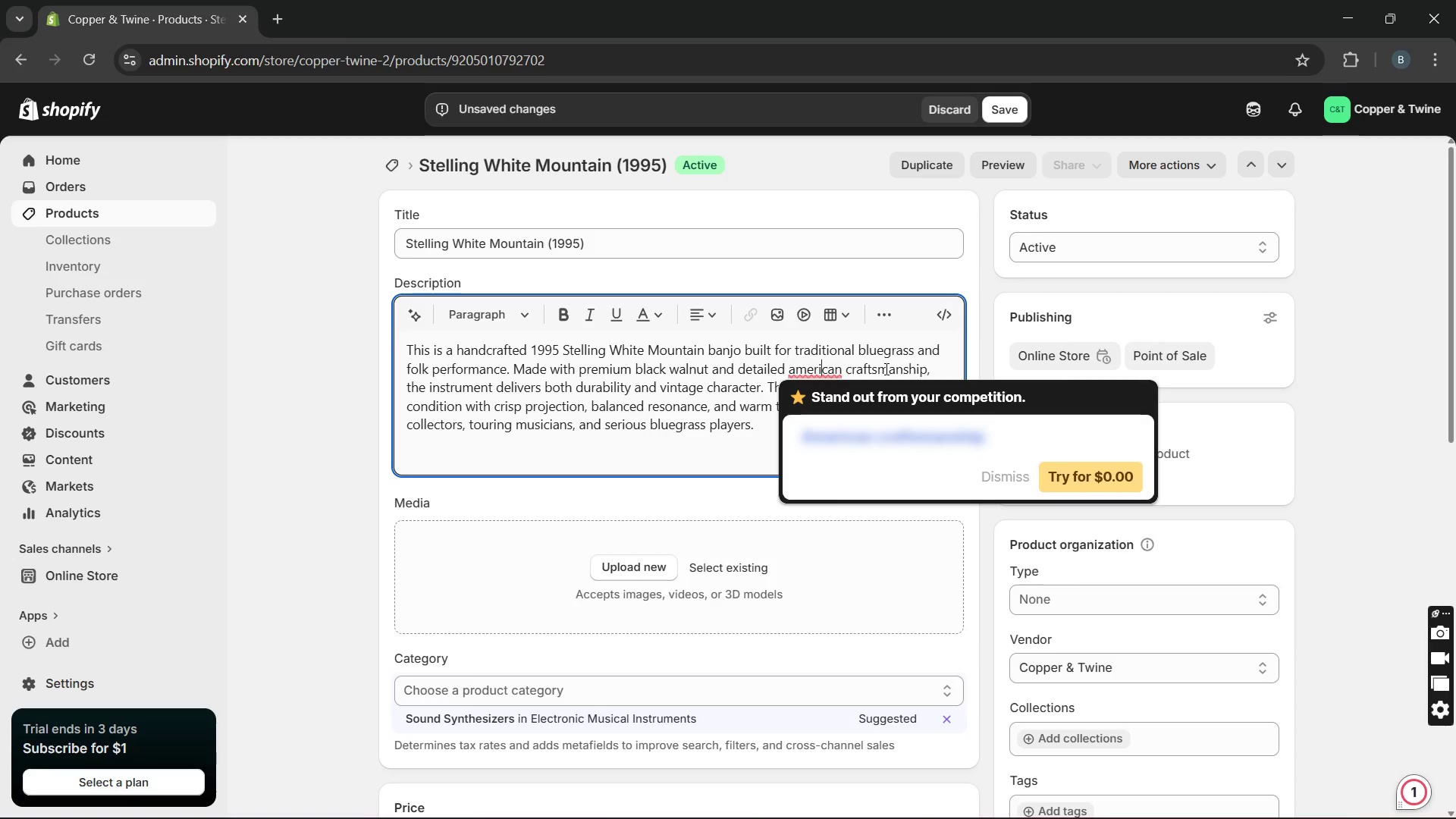 
key(ArrowLeft)
 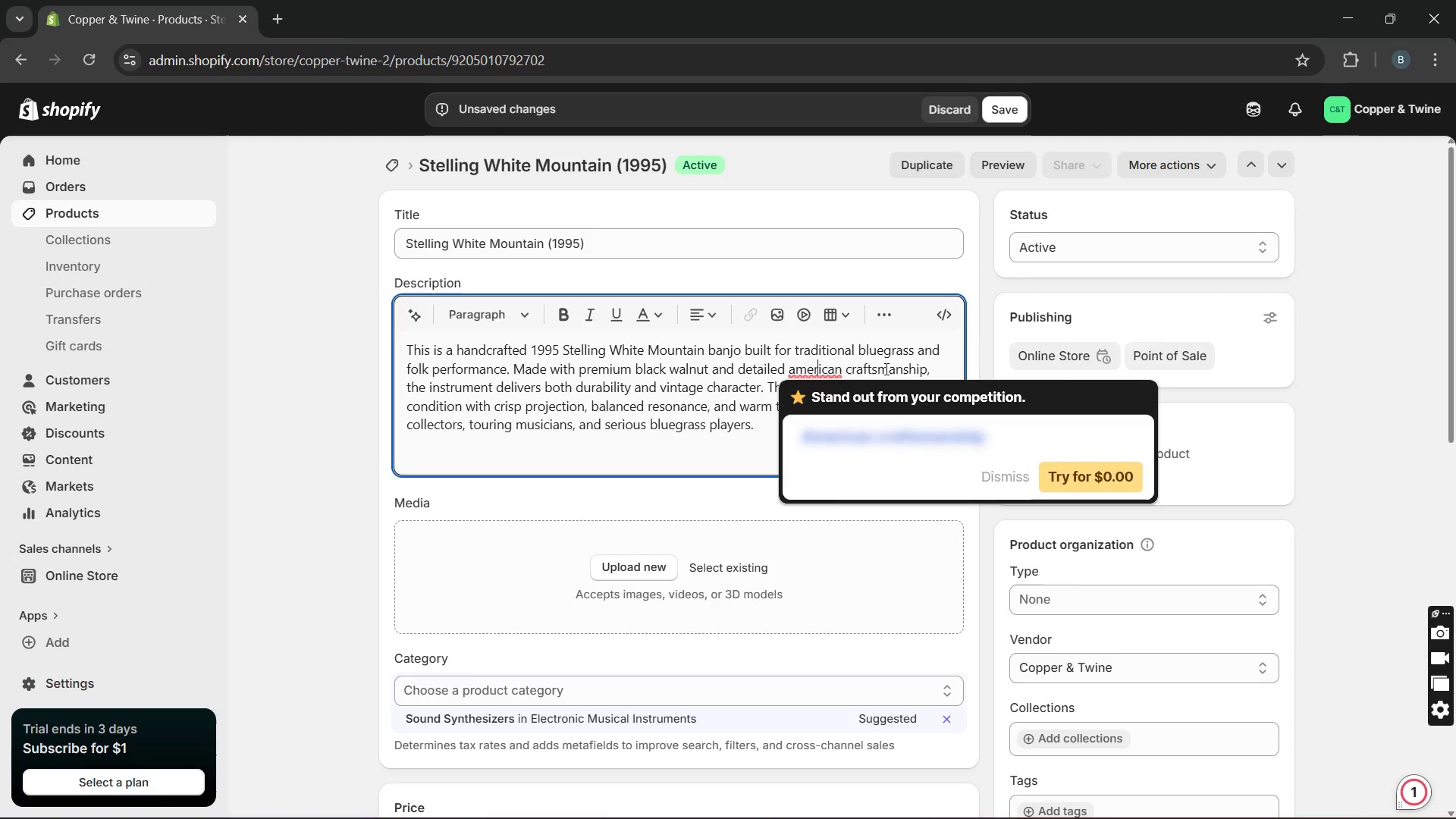 
key(ArrowLeft)
 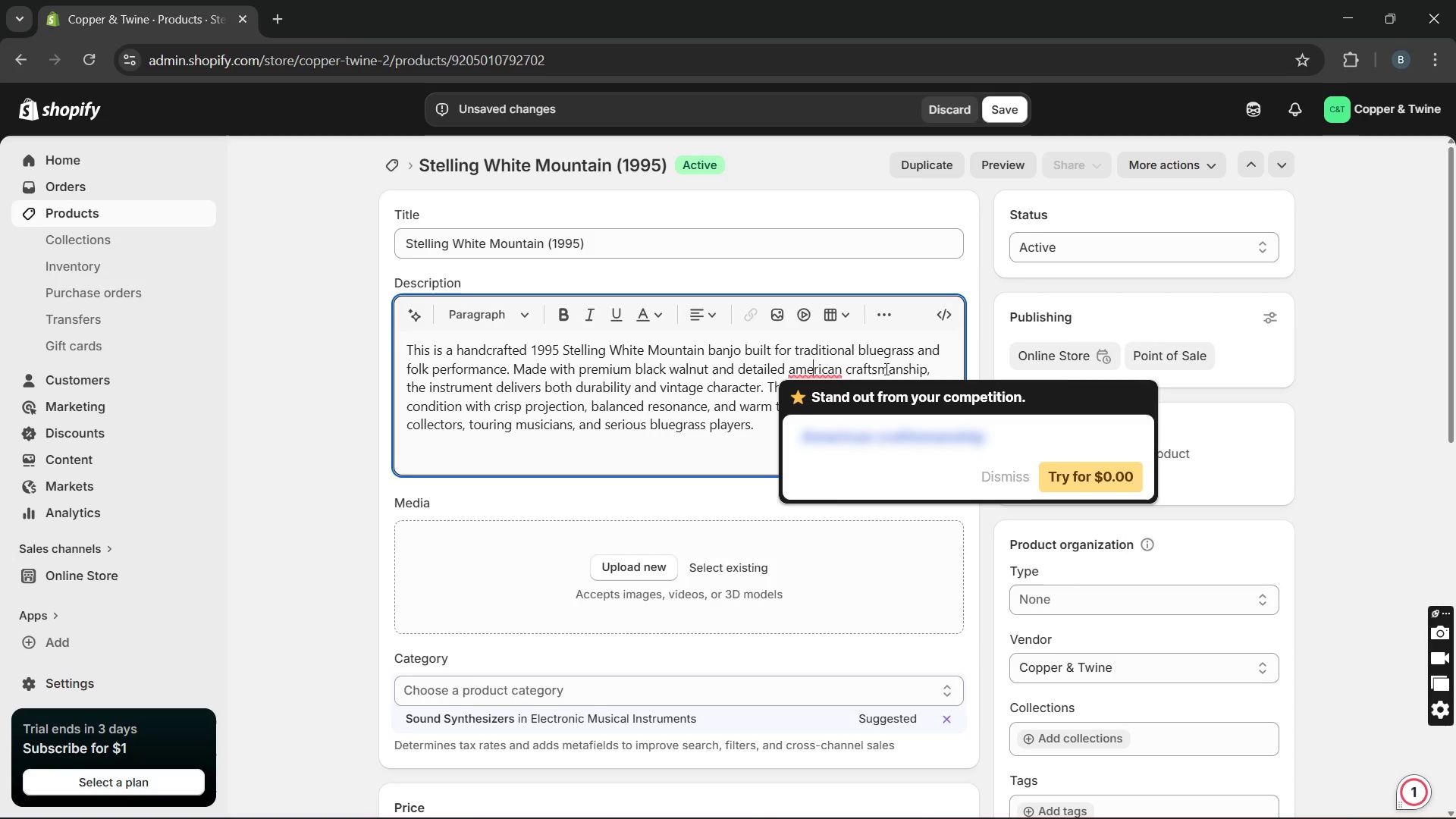 
key(ArrowLeft)
 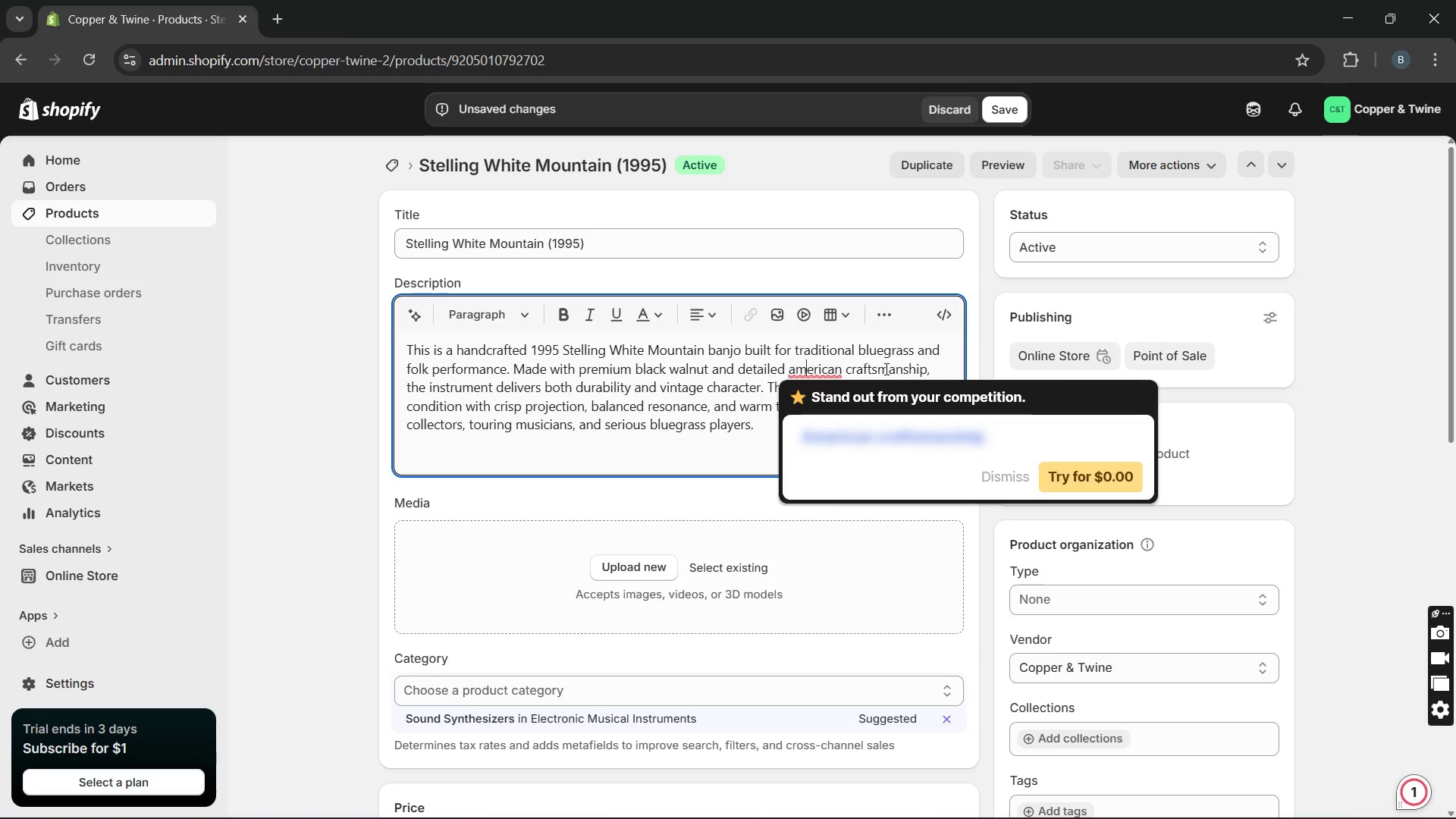 
key(ArrowLeft)
 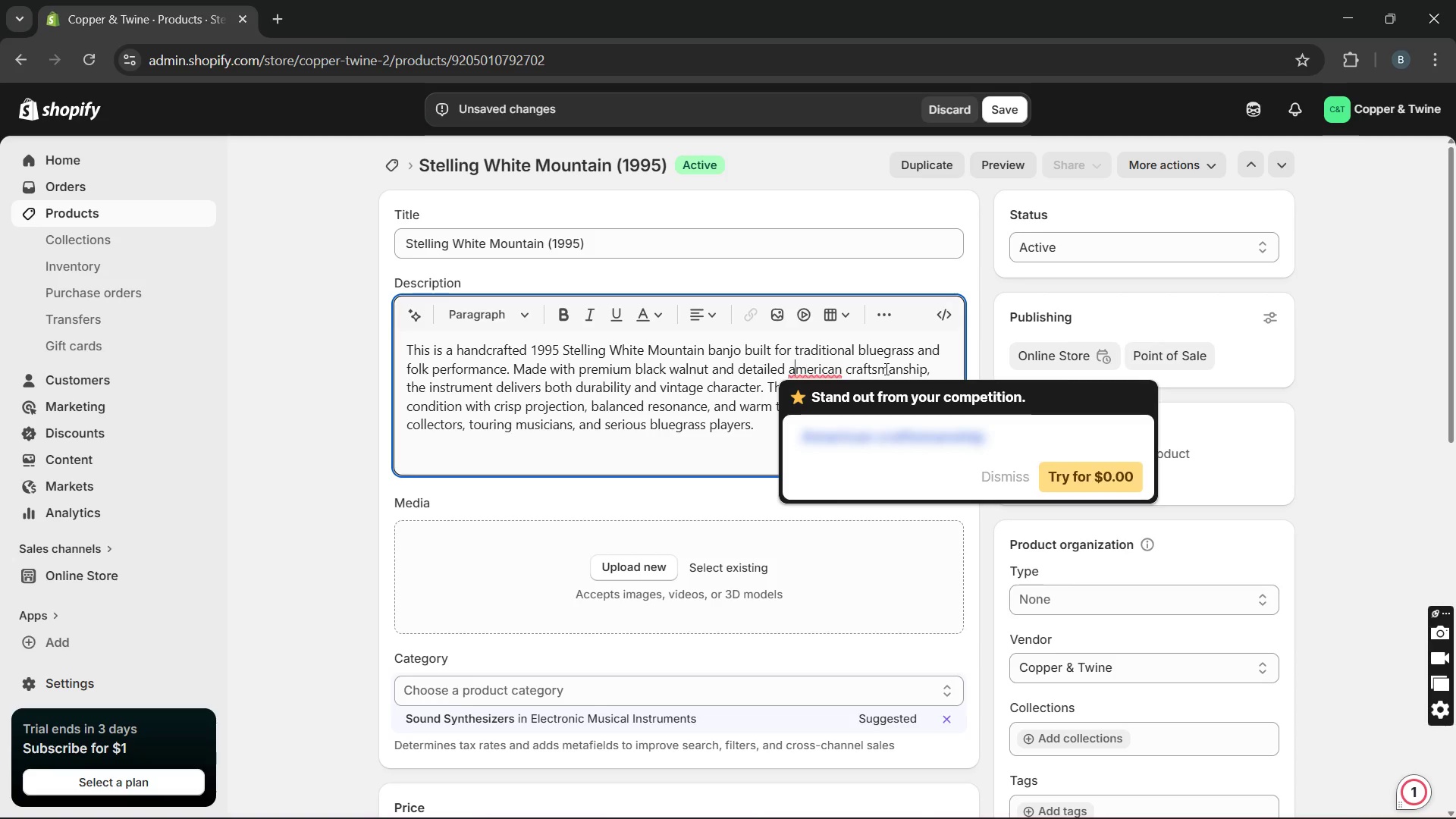 
key(ArrowLeft)
 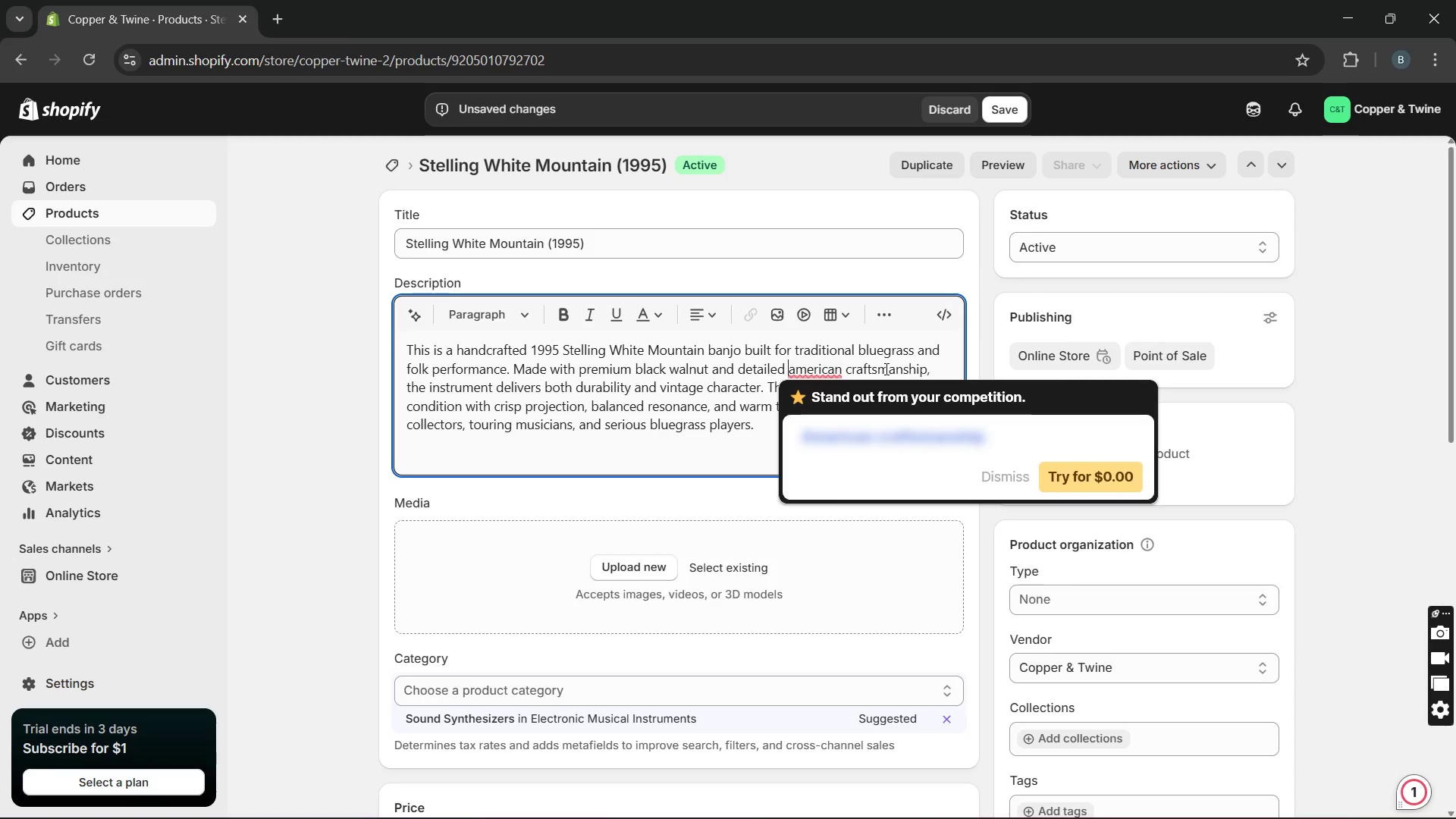 
key(ArrowRight)
 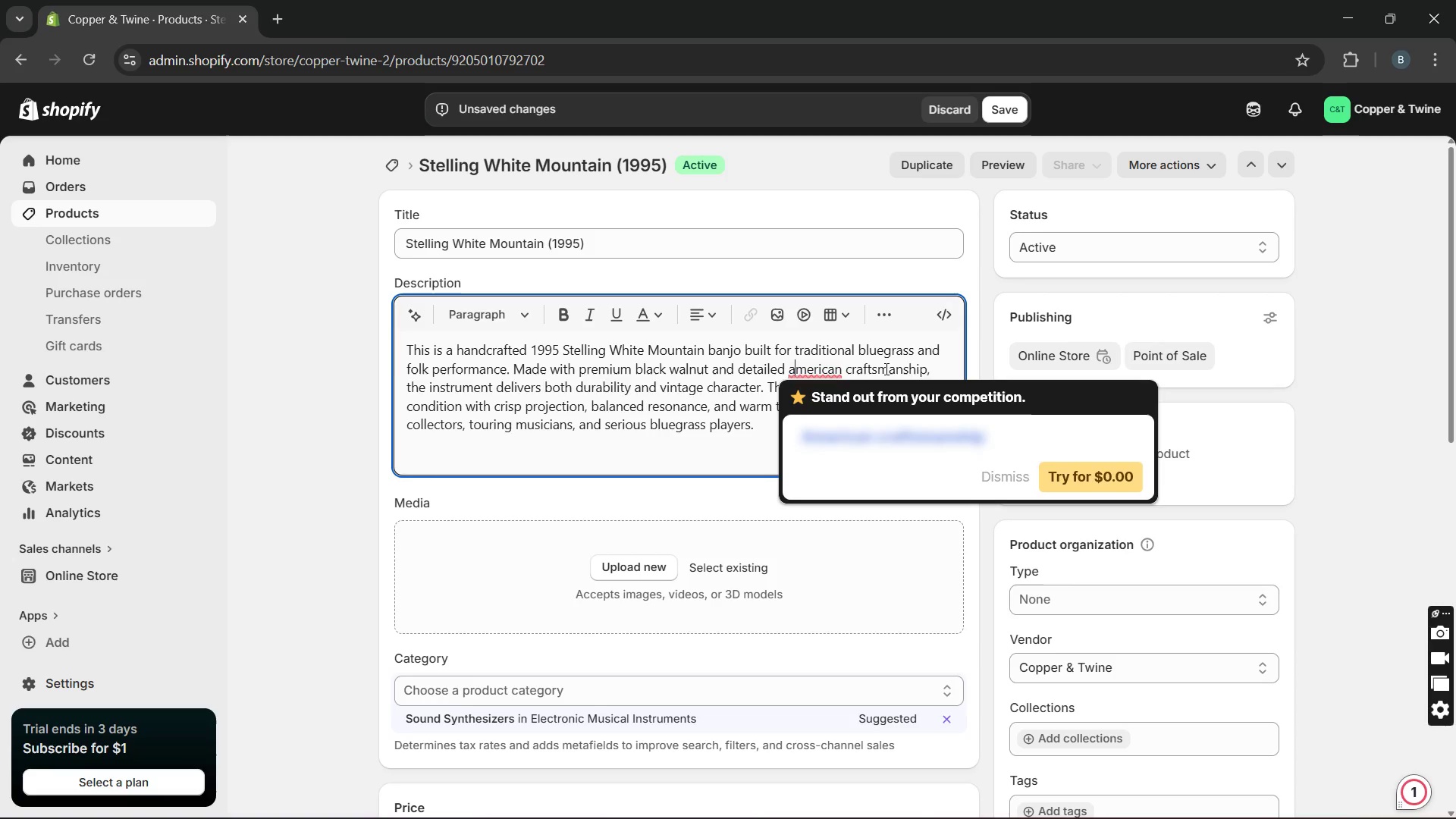 
key(Backspace)
 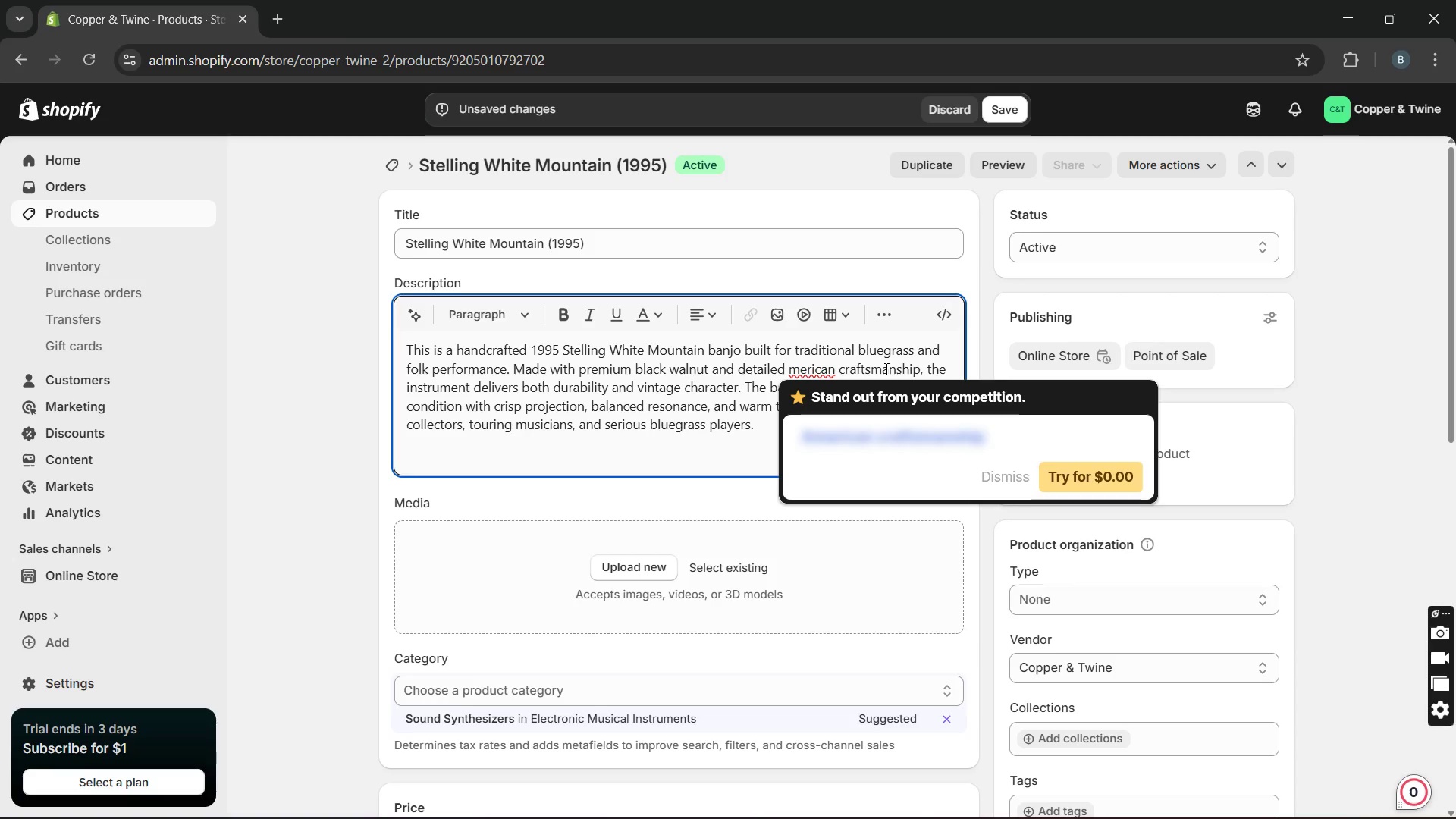 
key(CapsLock)
 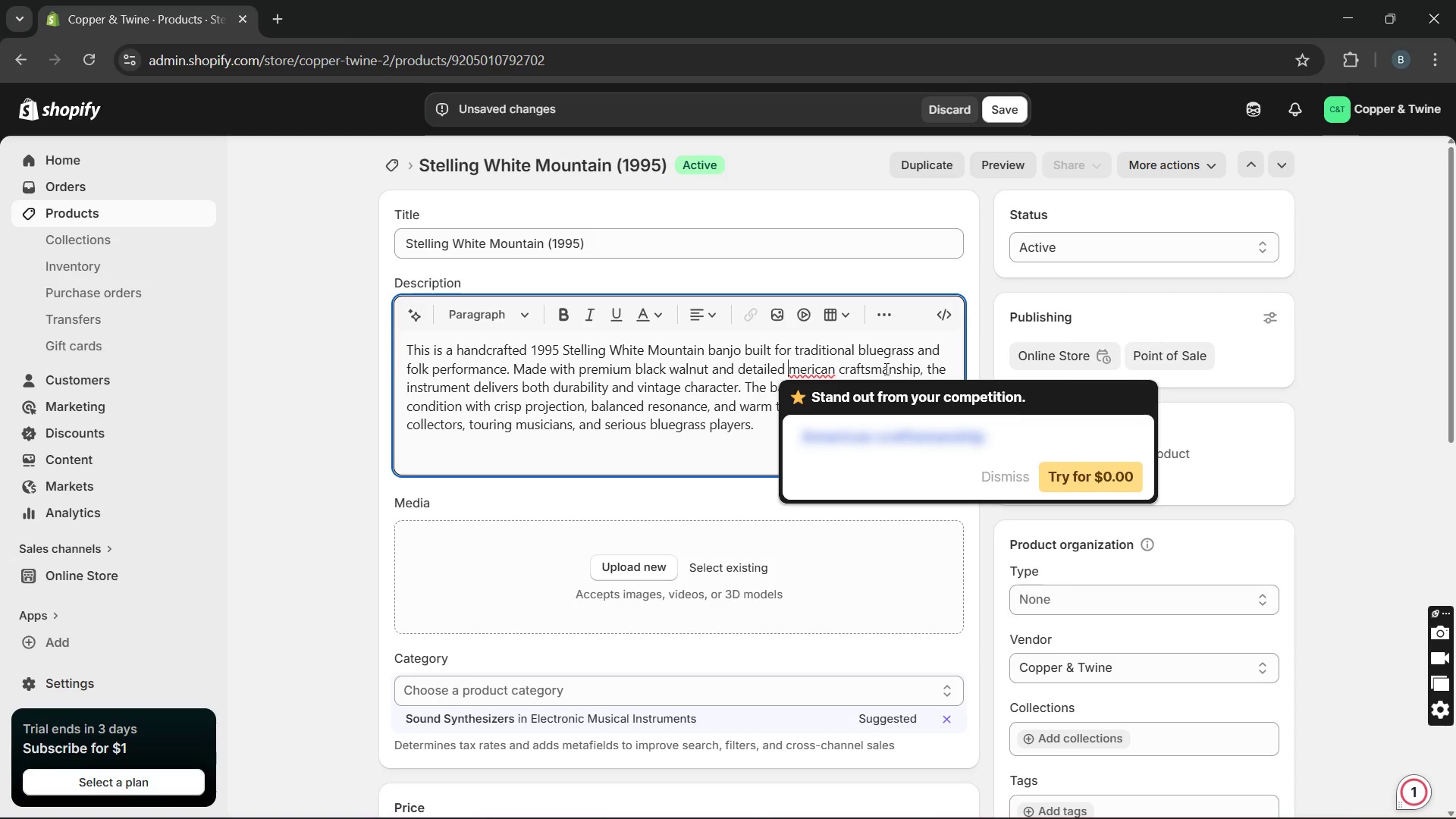 
key(A)
 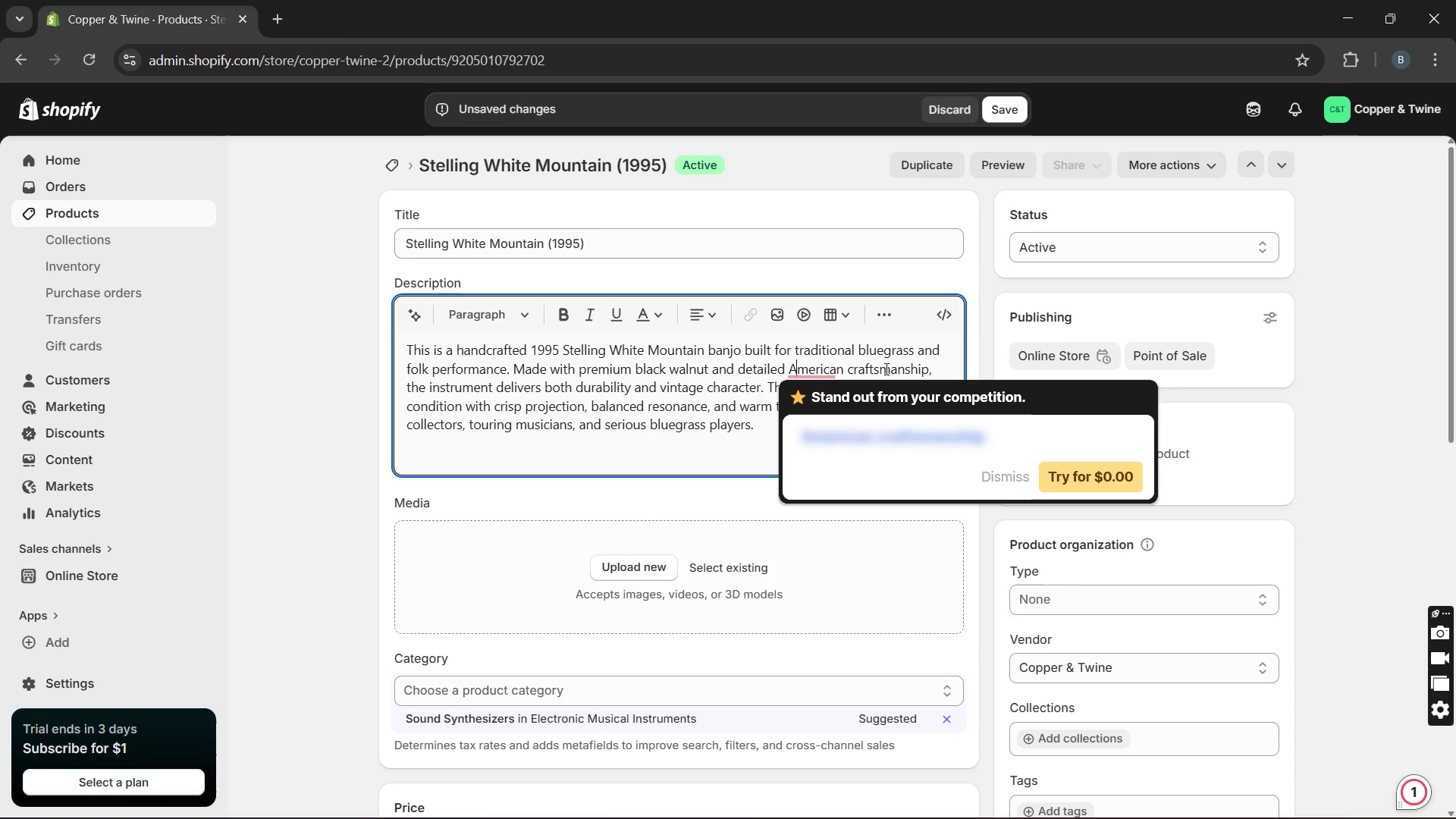 
key(CapsLock)
 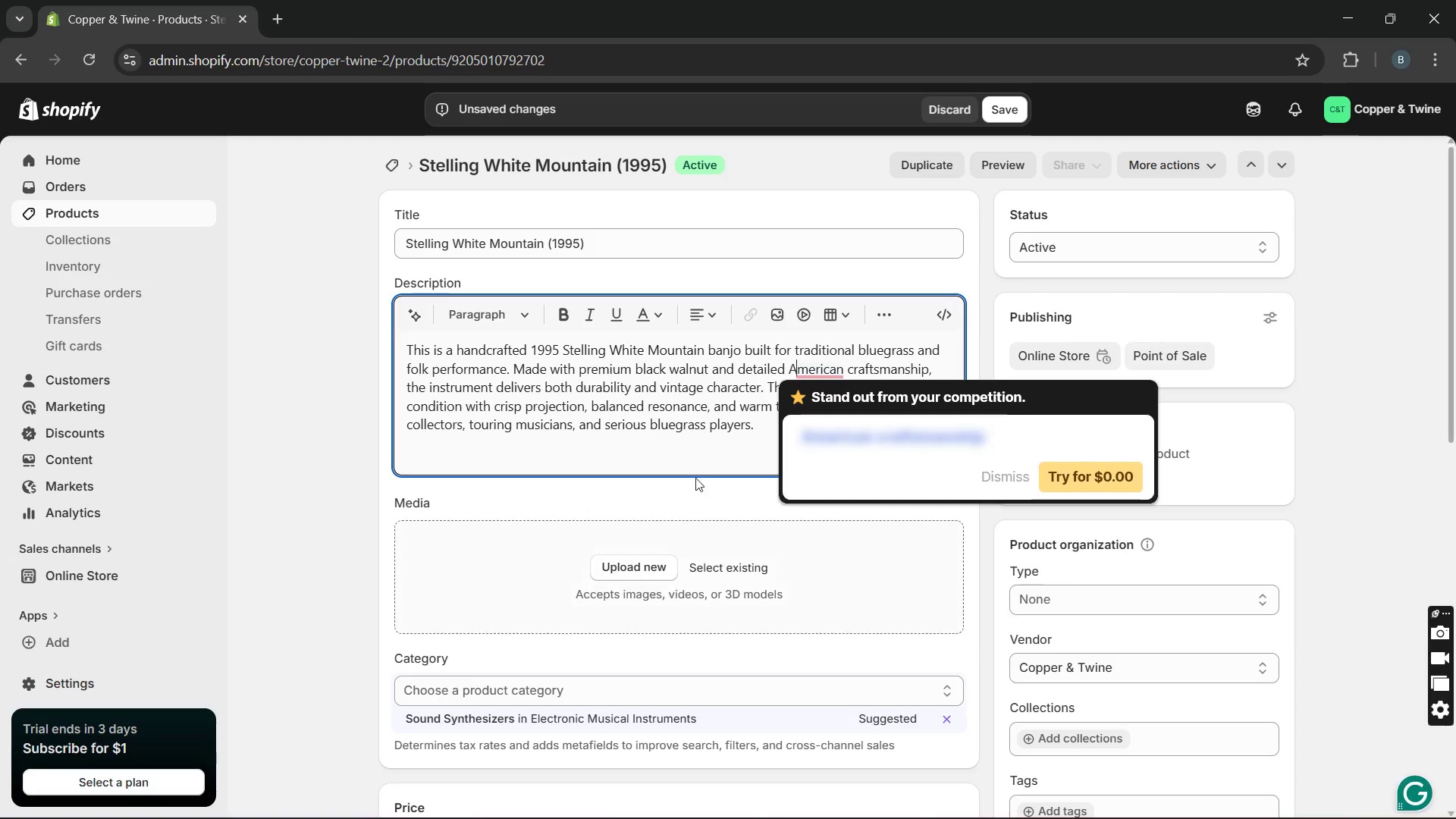 
left_click([657, 390])
 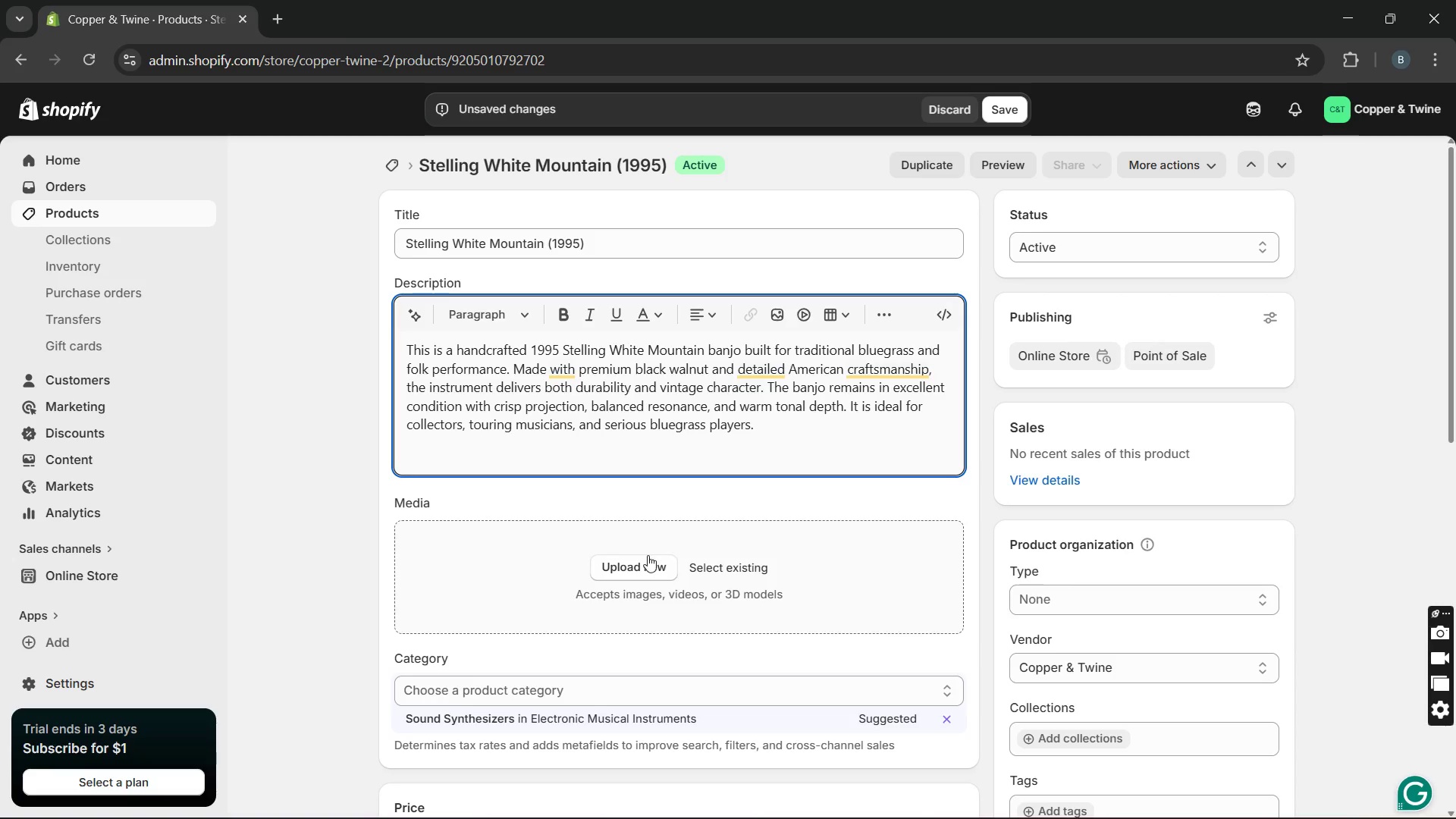 
left_click([644, 562])
 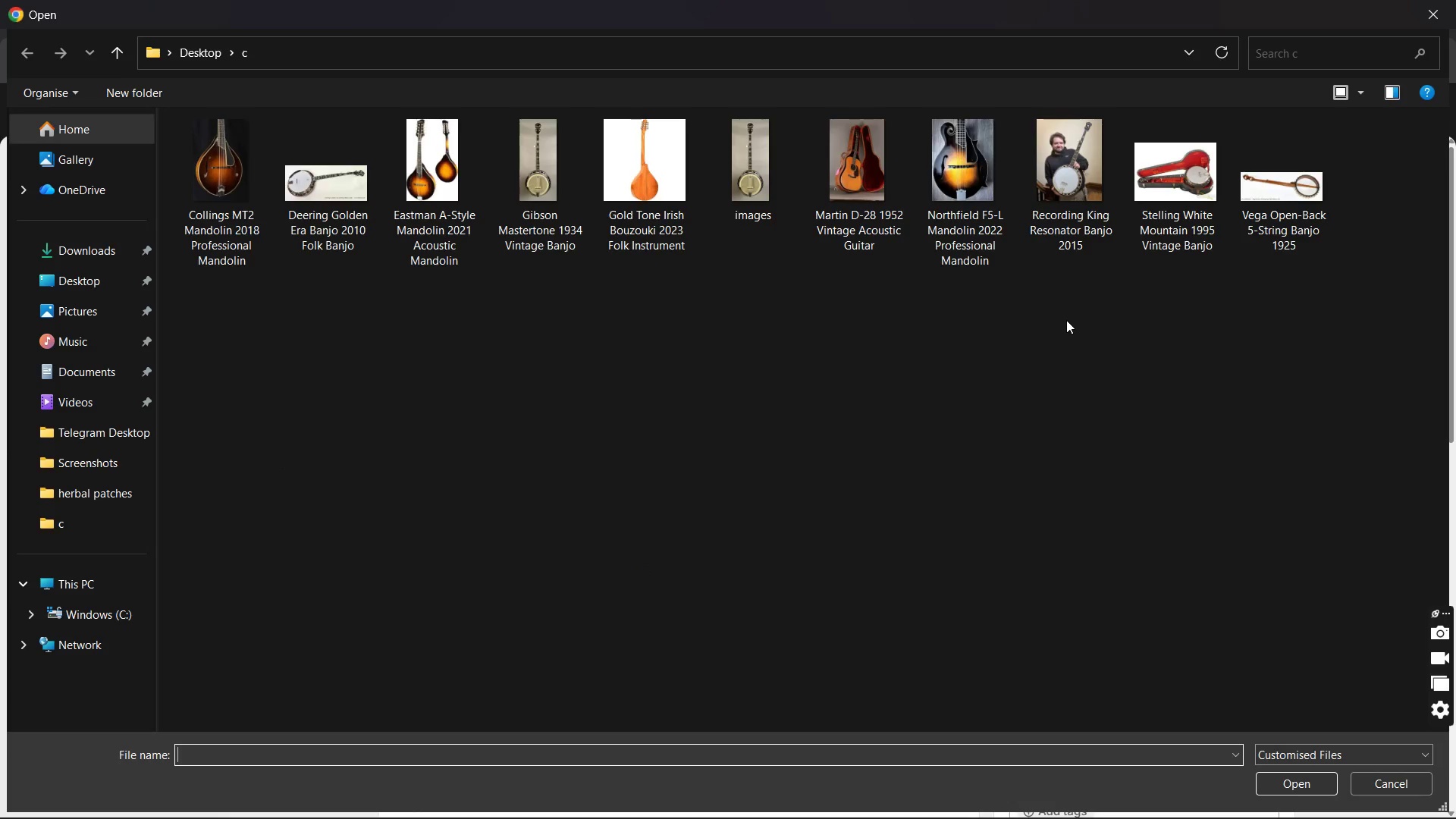 
double_click([1176, 196])
 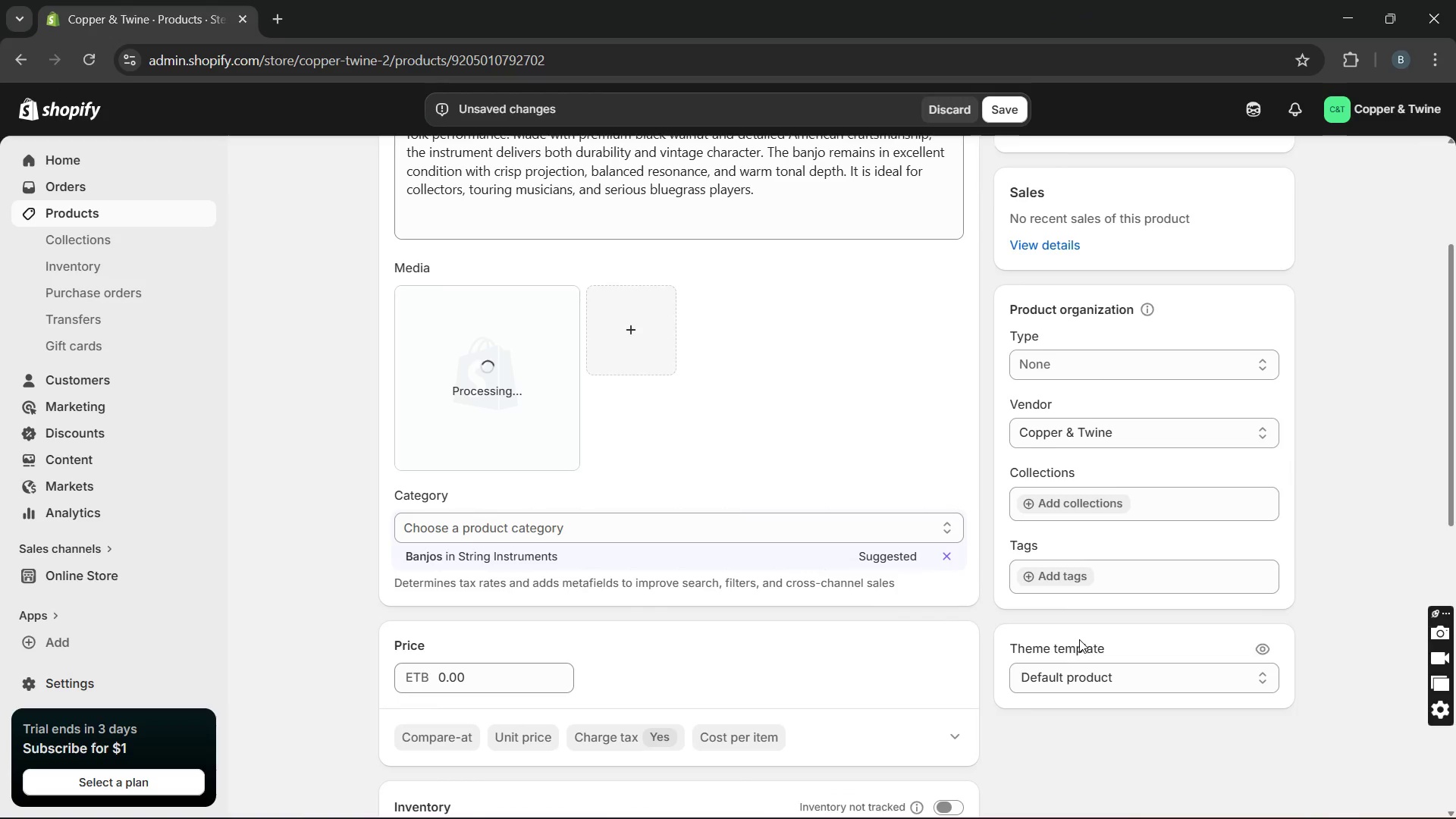 
wait(9.83)
 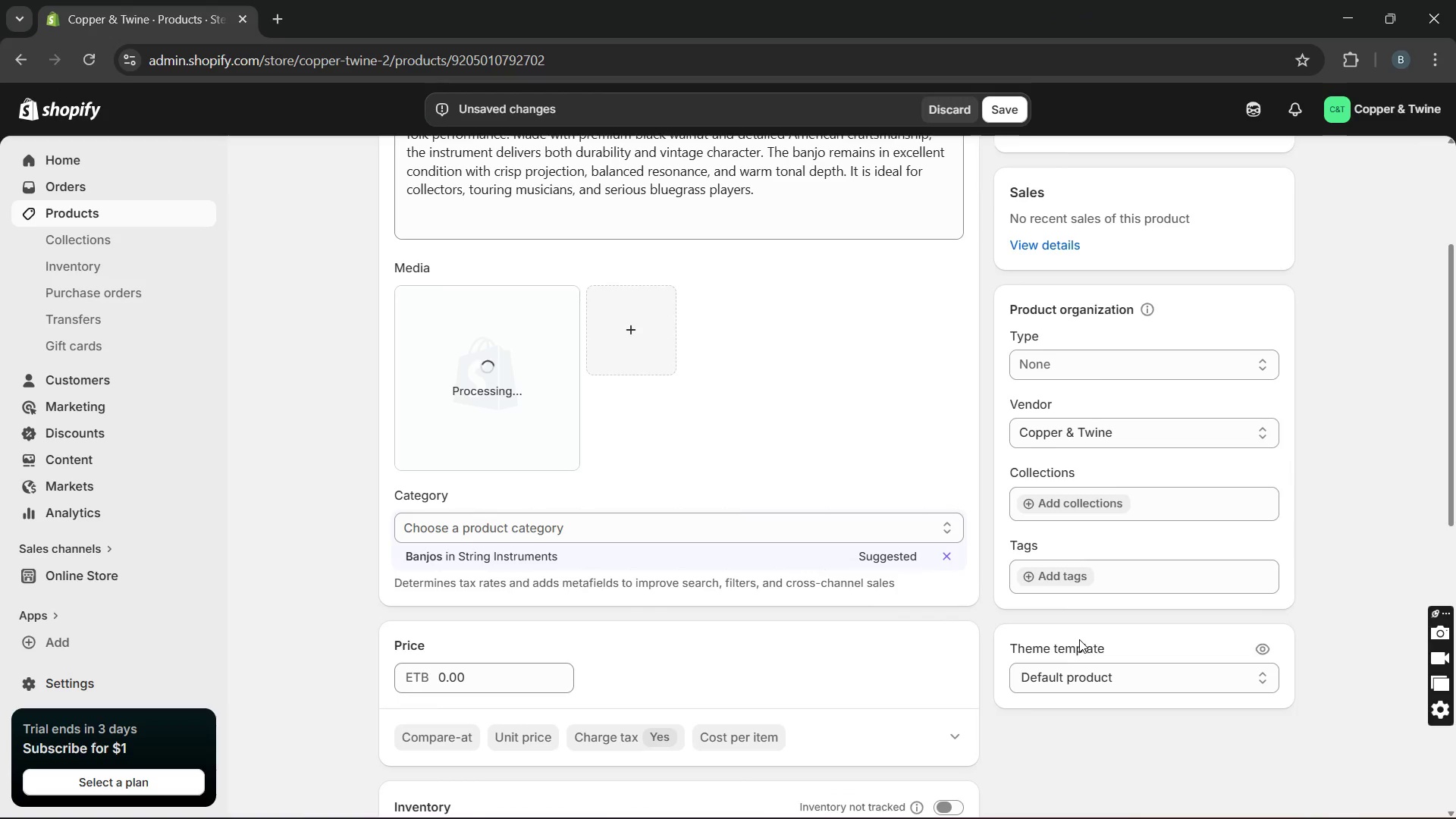 
left_click([1068, 577])
 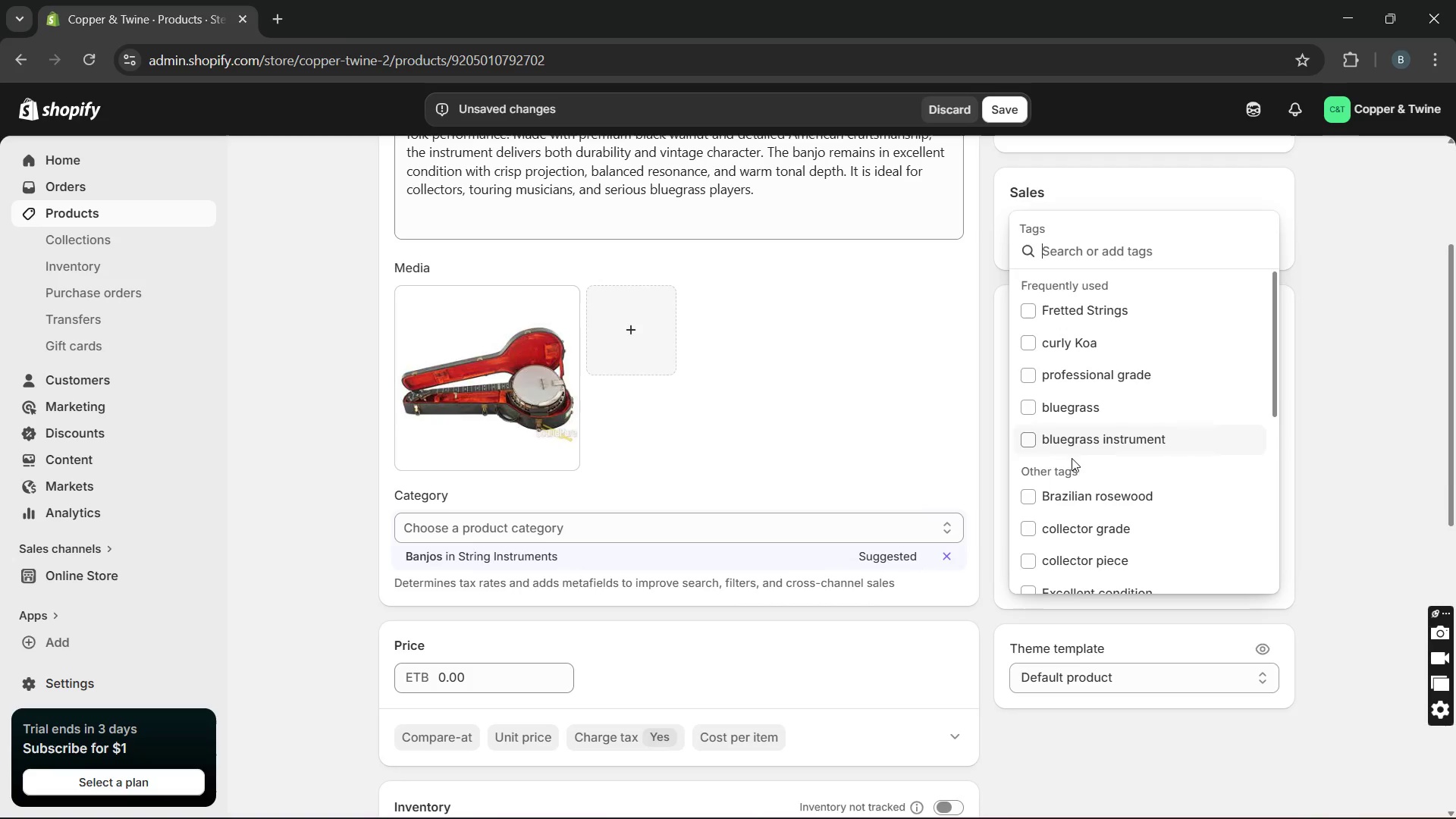 
mouse_move([1064, 490])
 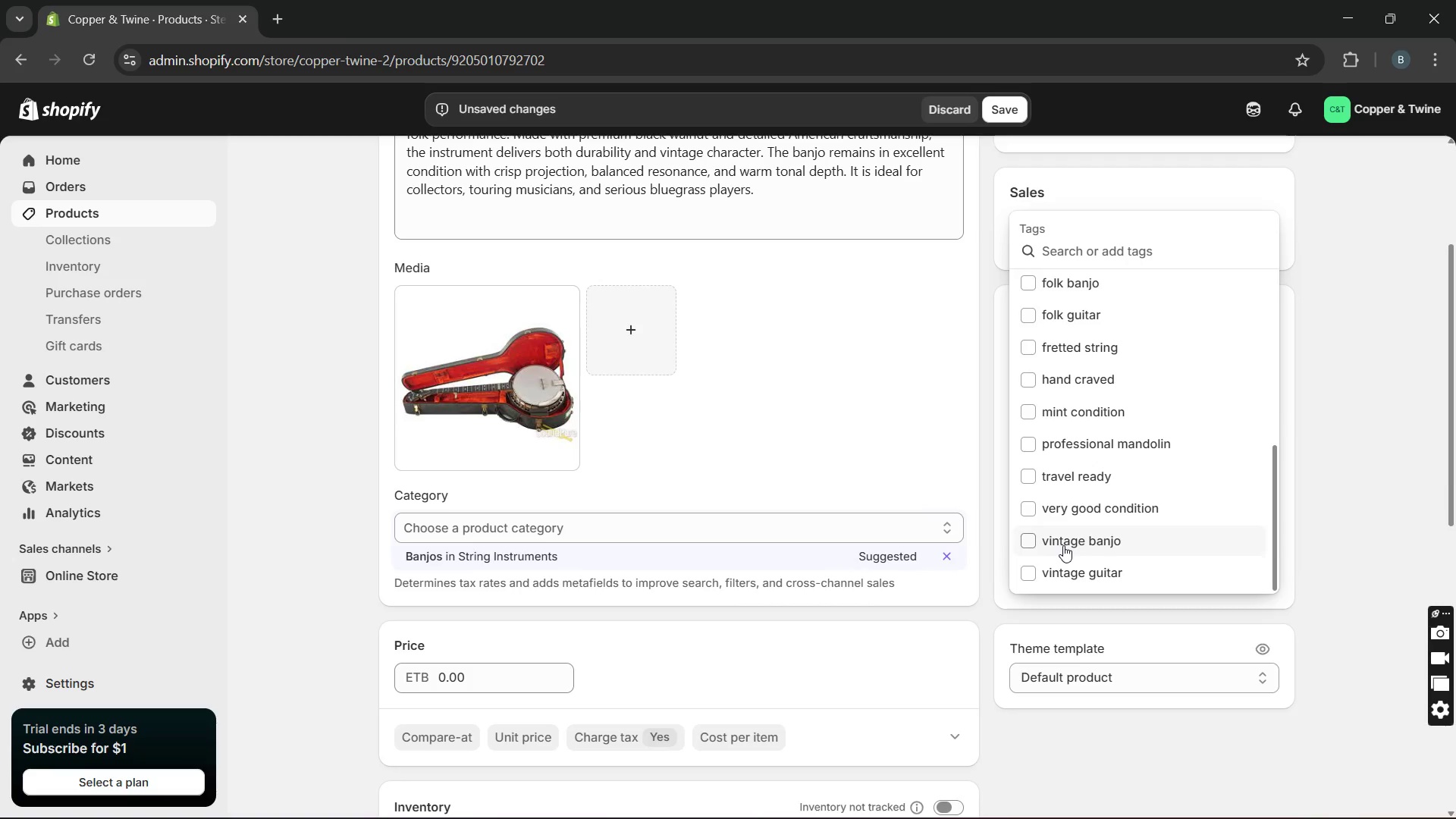 
left_click([1063, 545])
 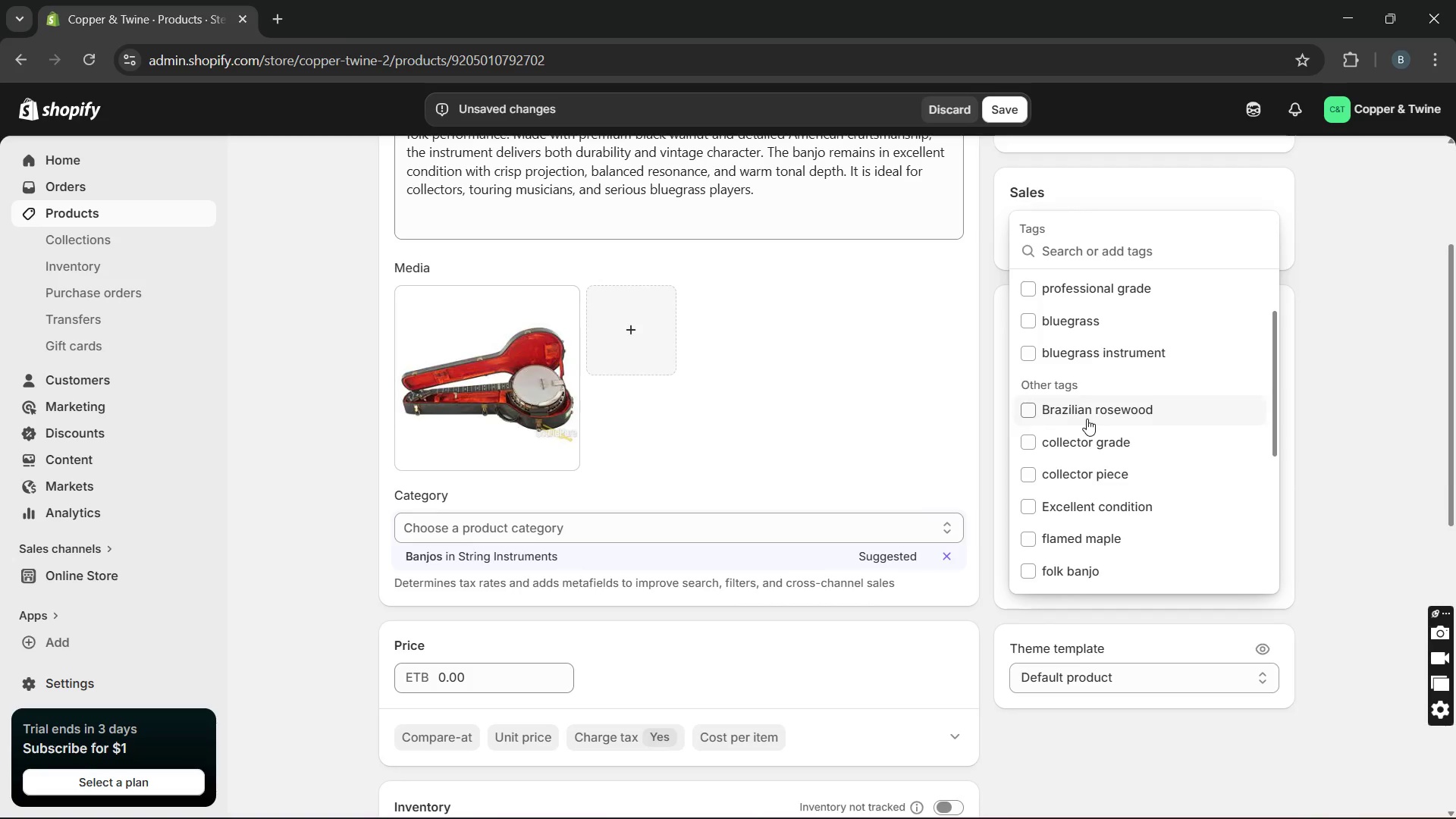 
wait(6.88)
 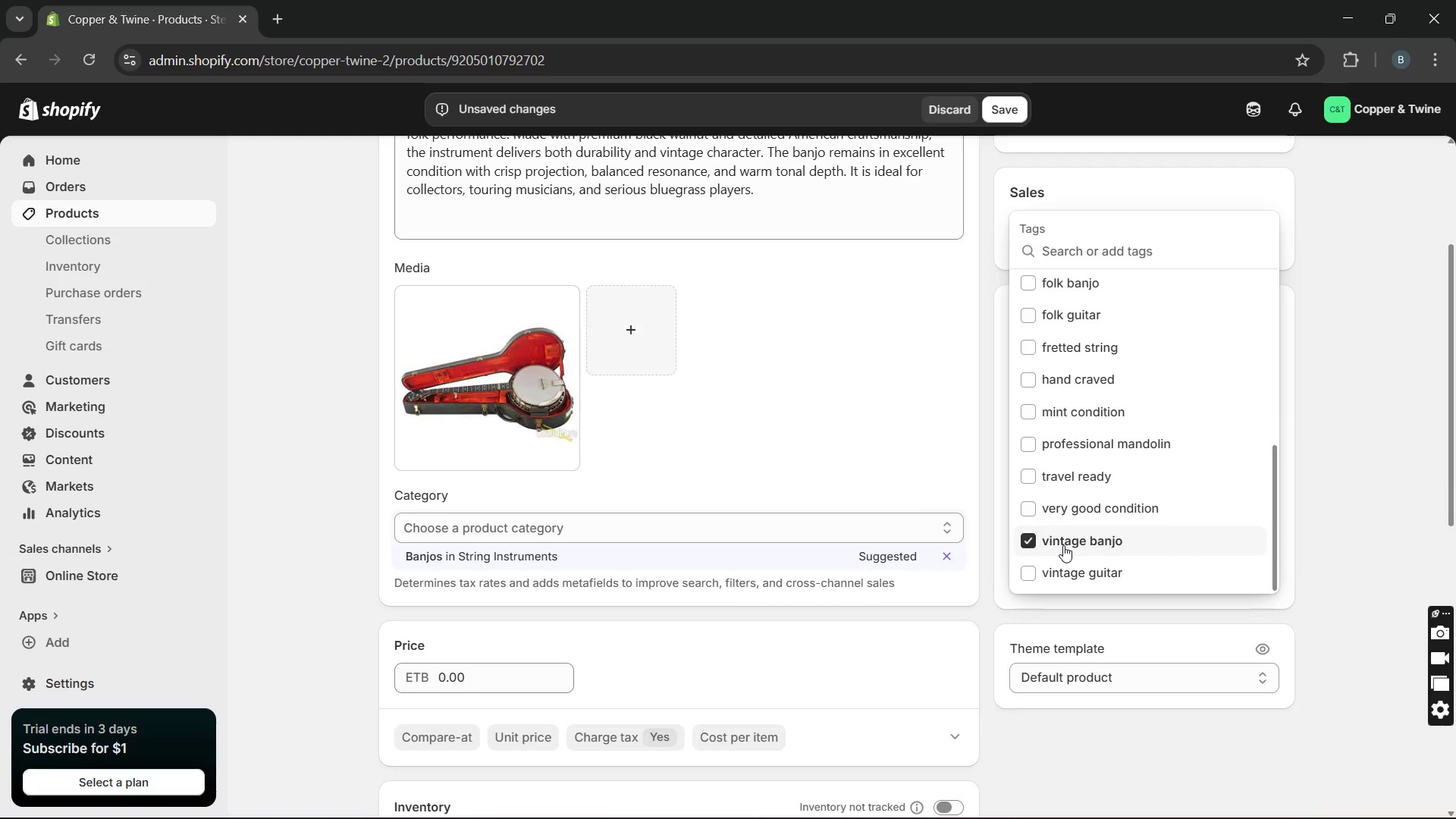 
left_click([1094, 327])
 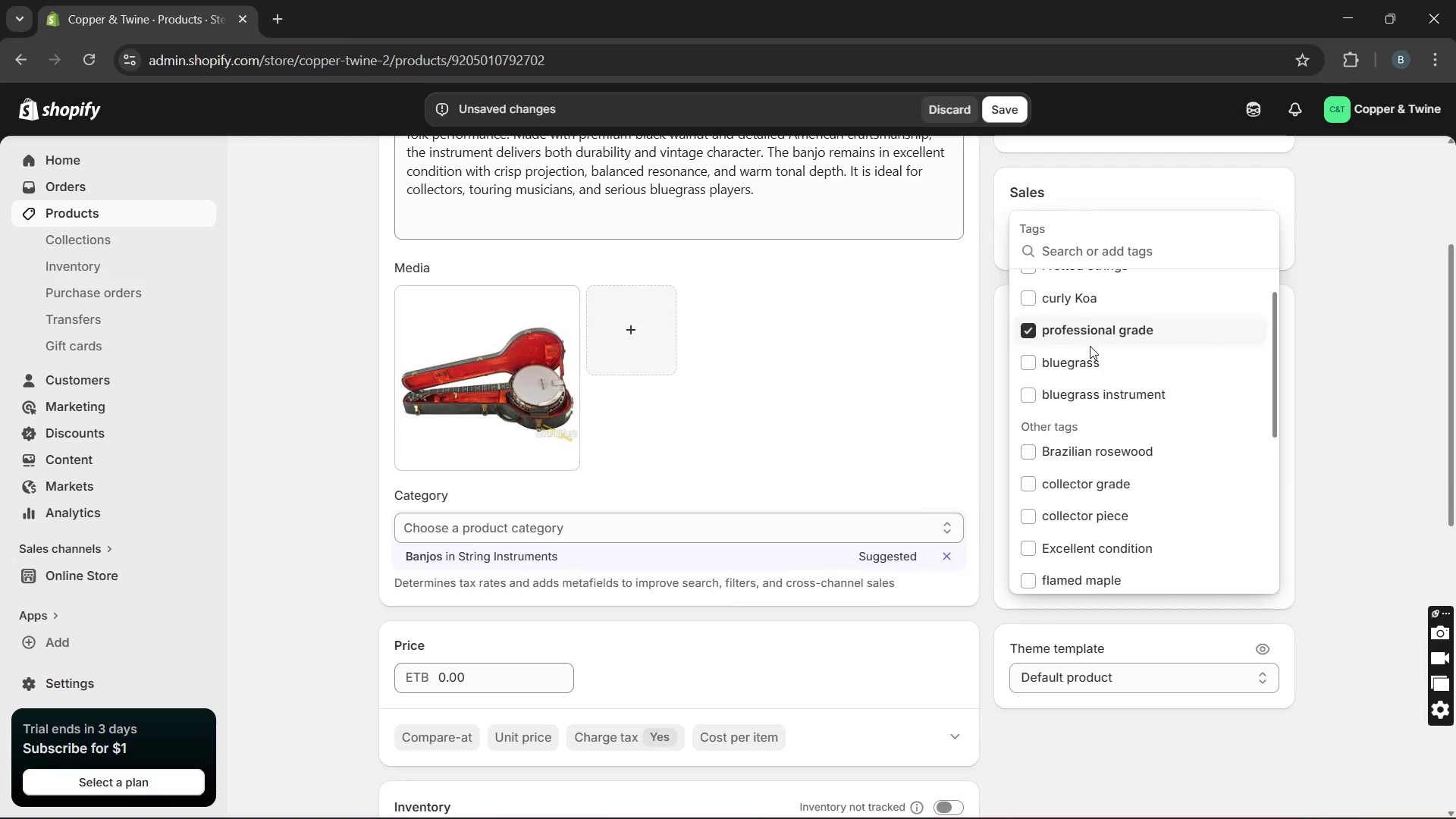 
left_click([1085, 392])
 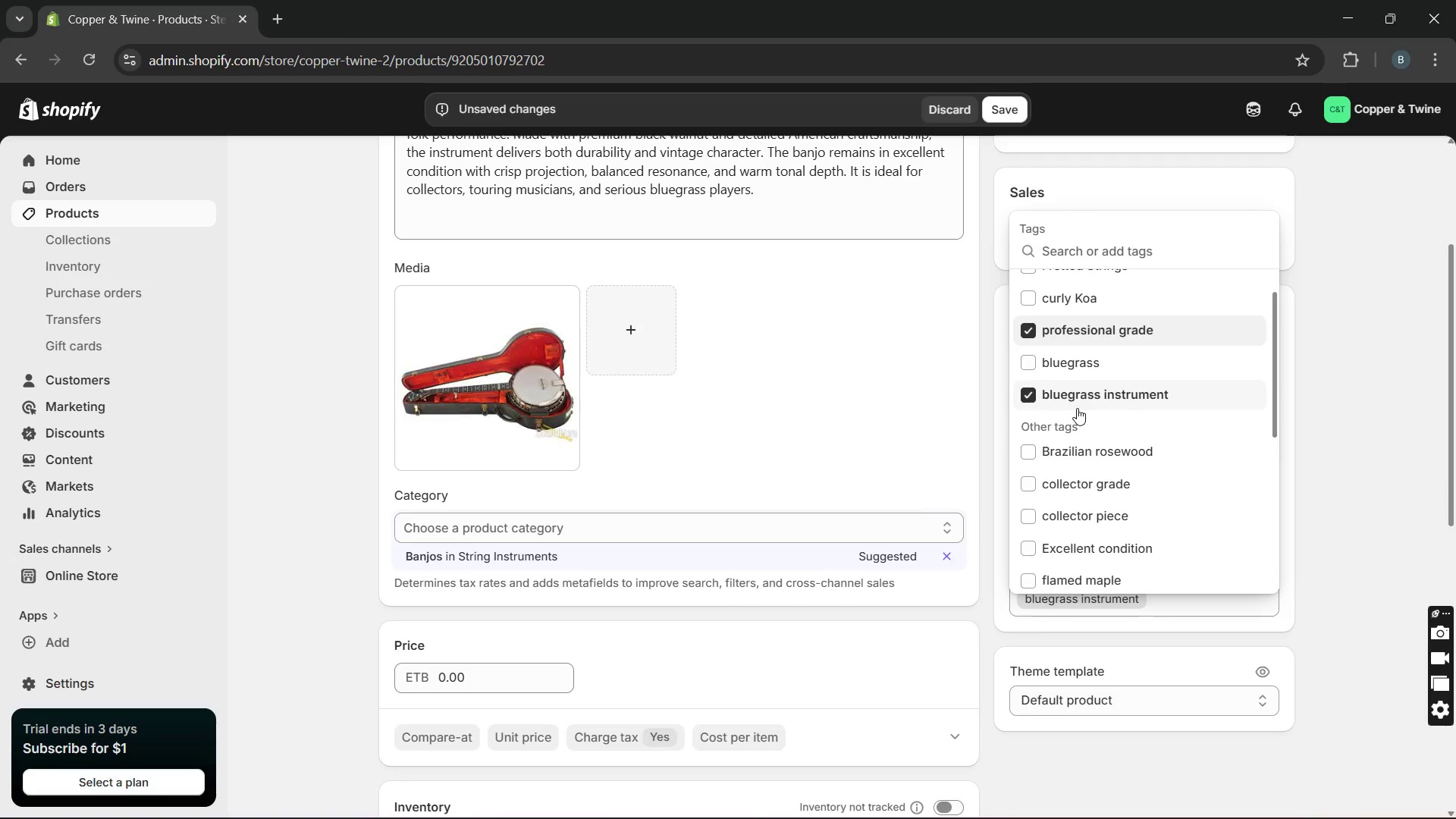 
wait(9.94)
 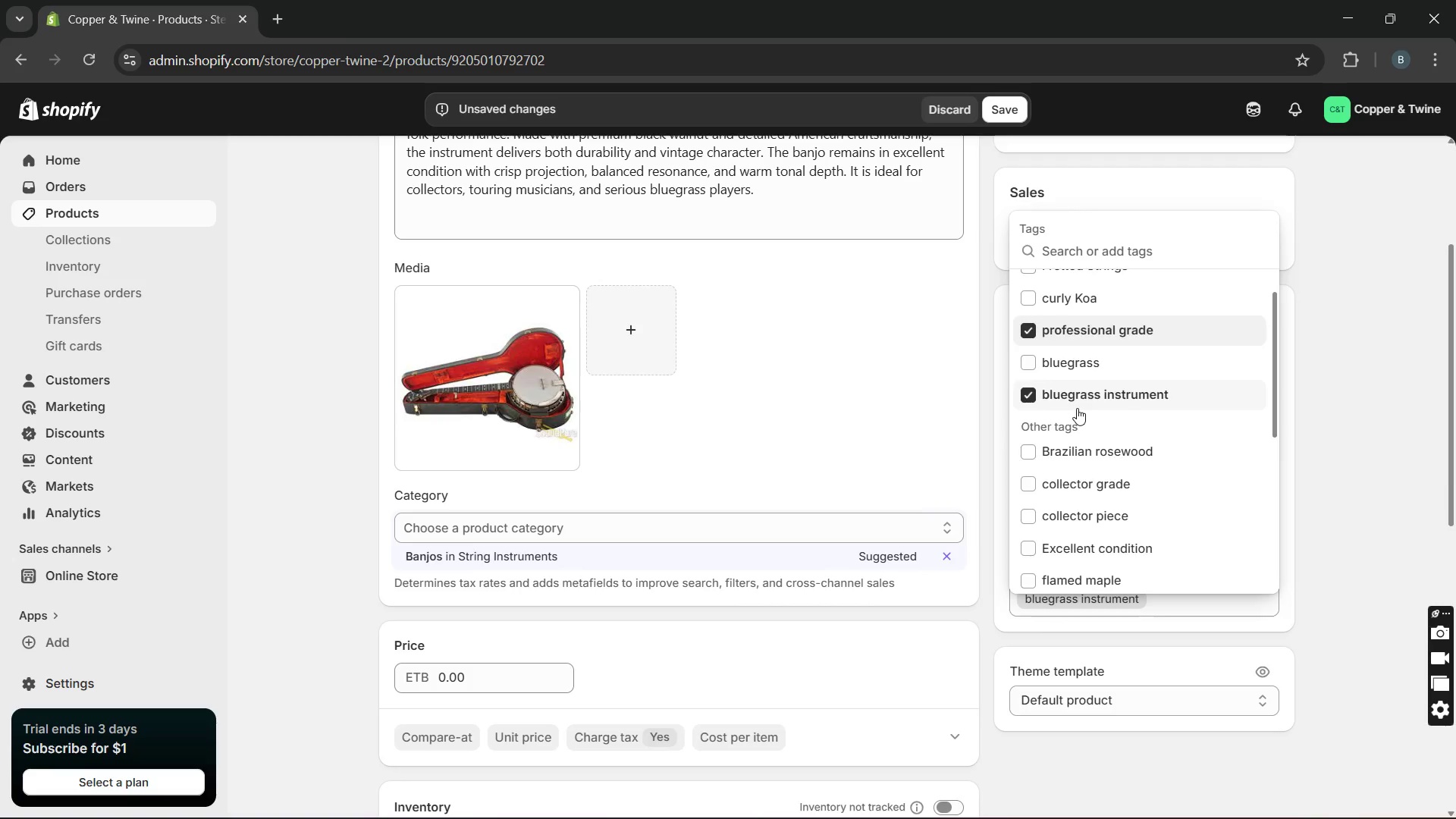 
left_click([1059, 356])
 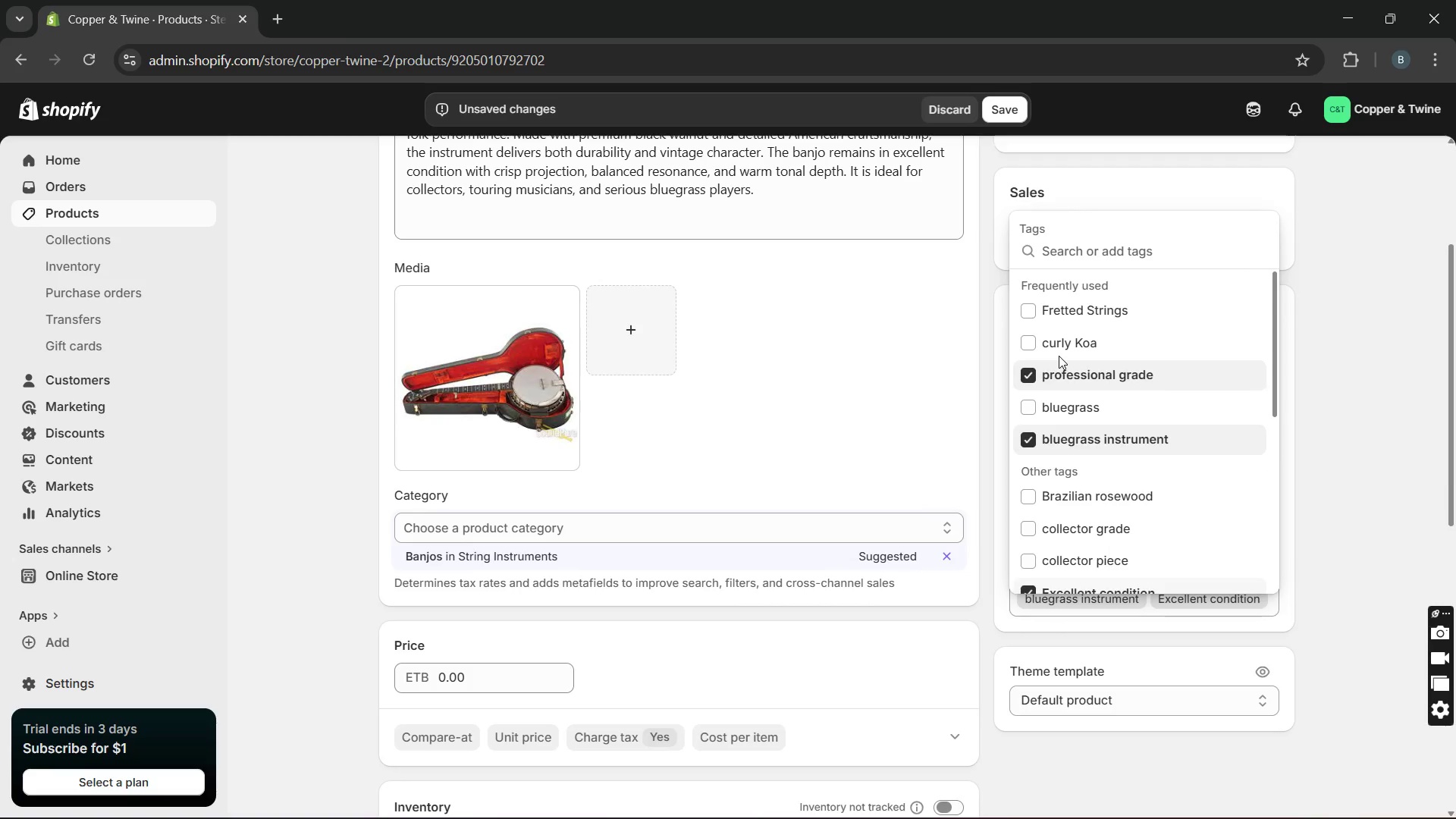 
wait(5.94)
 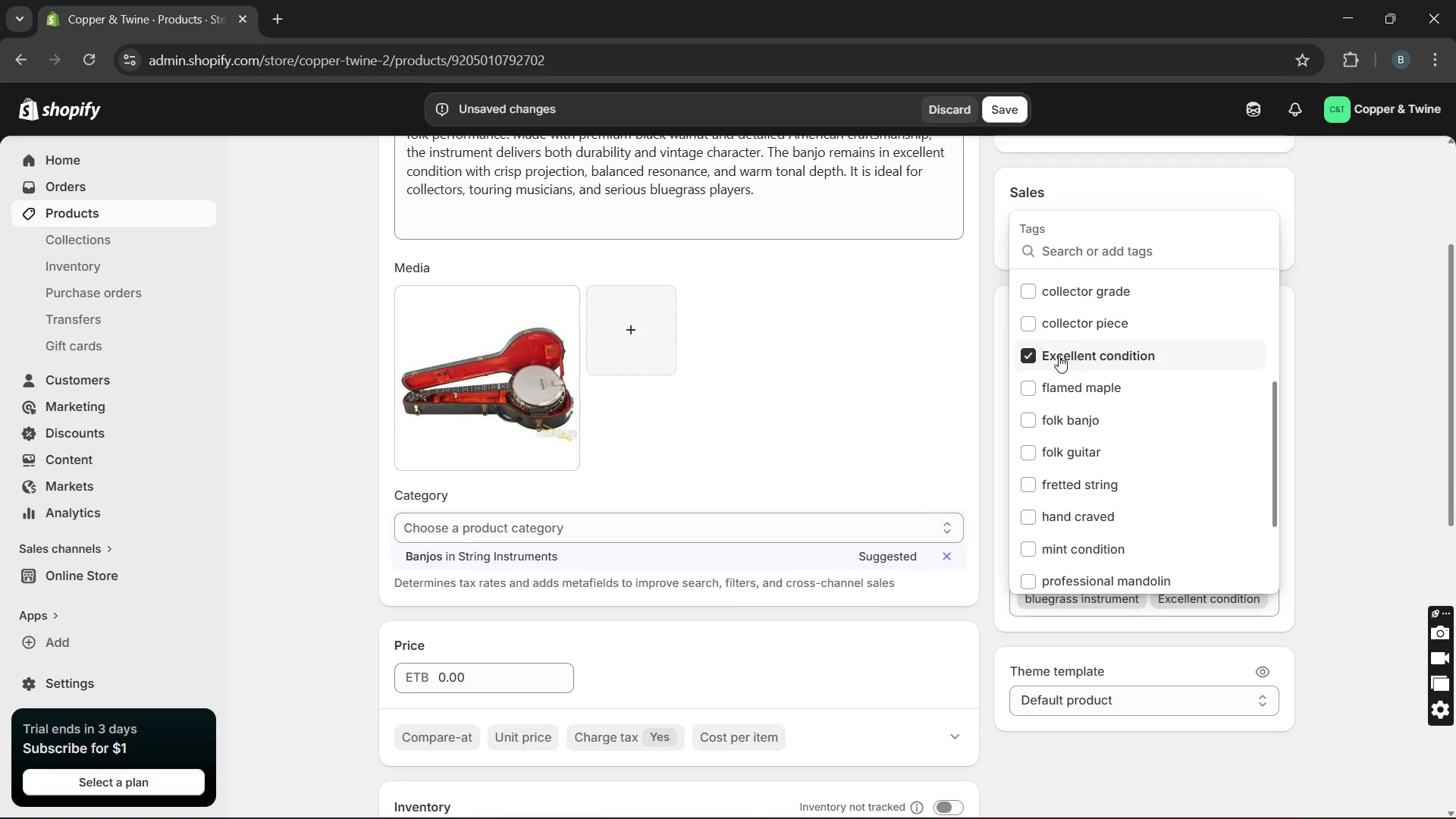 
left_click([1064, 307])
 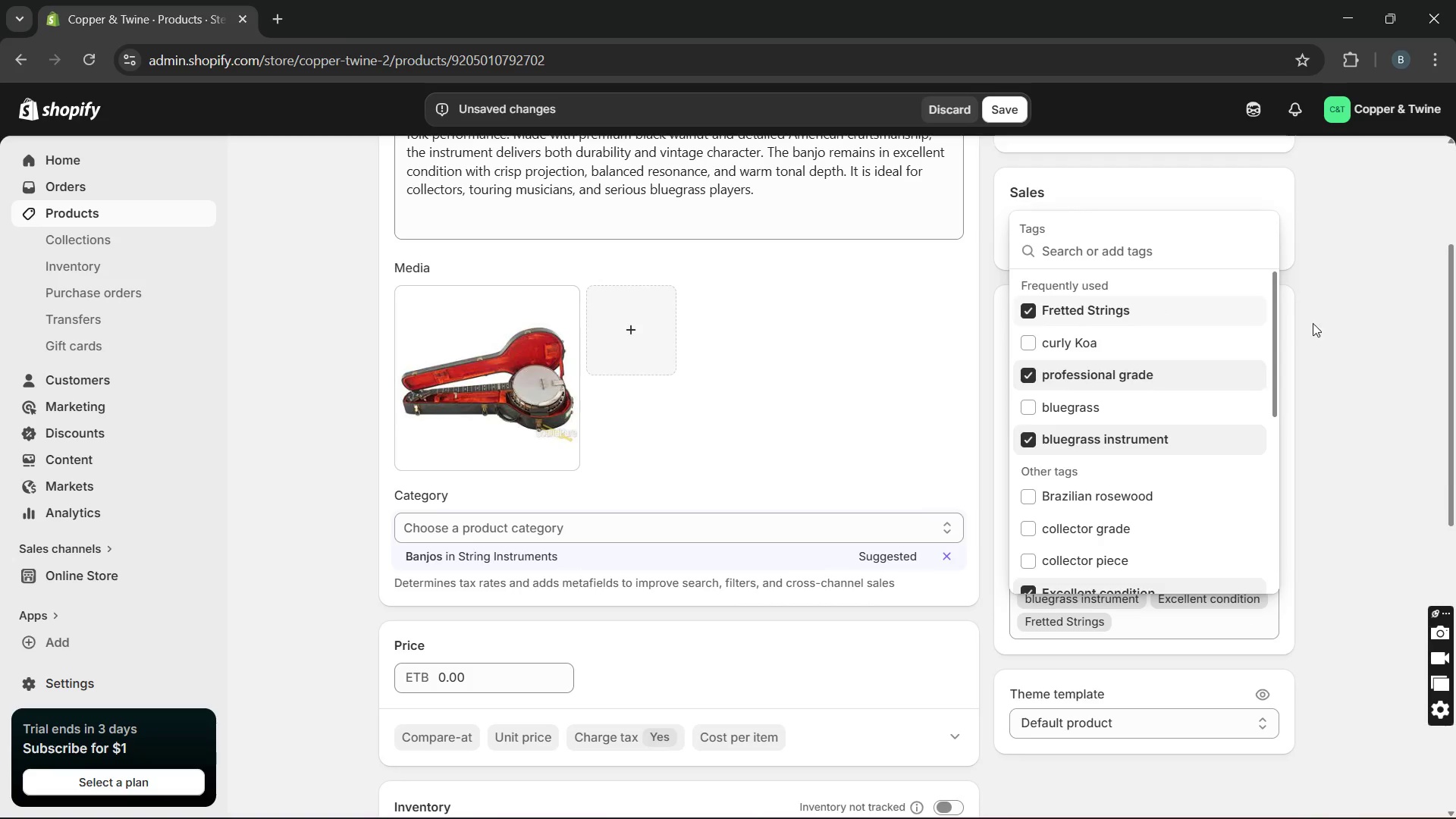 
left_click([1447, 349])
 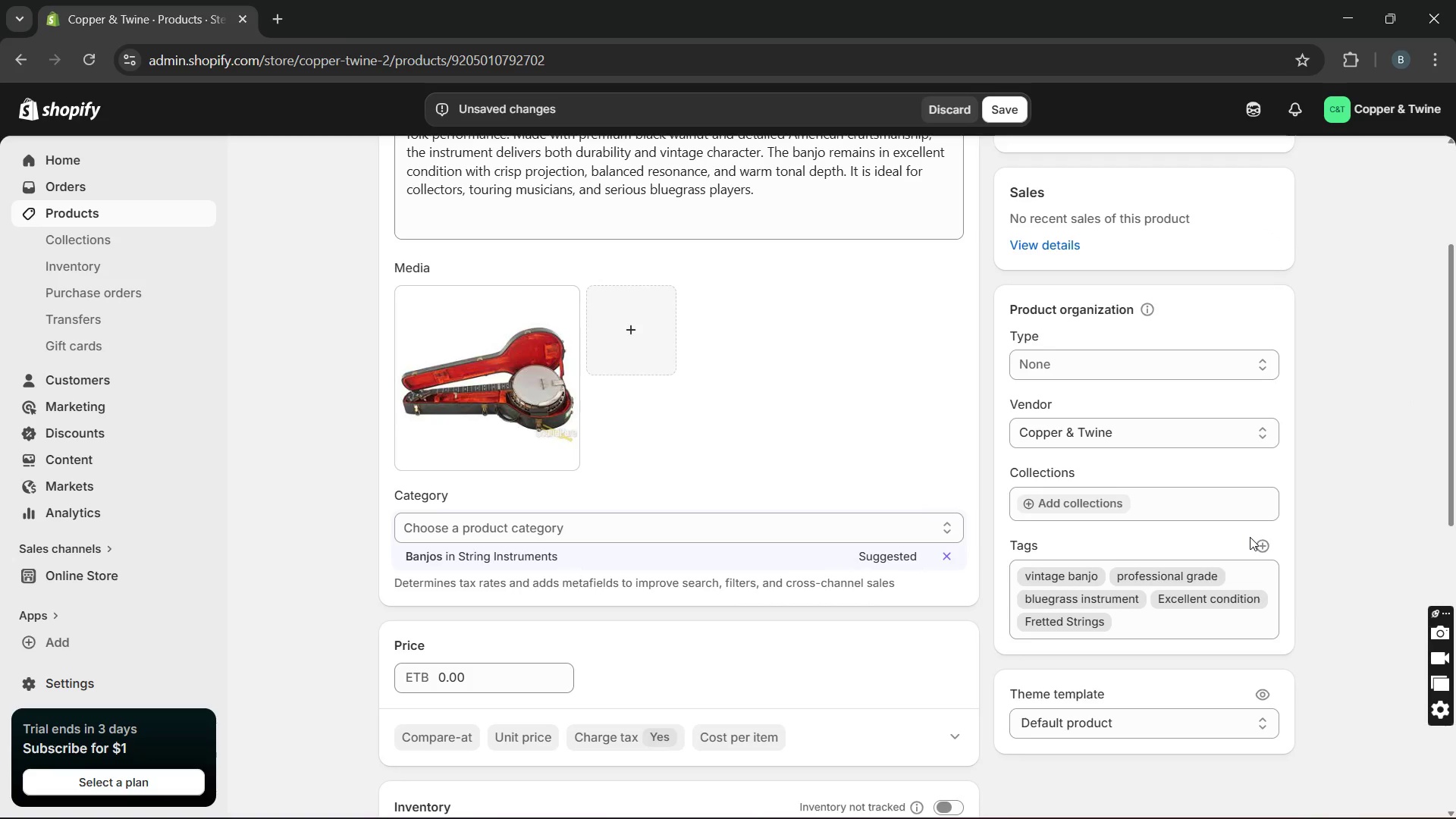 
left_click([1259, 542])
 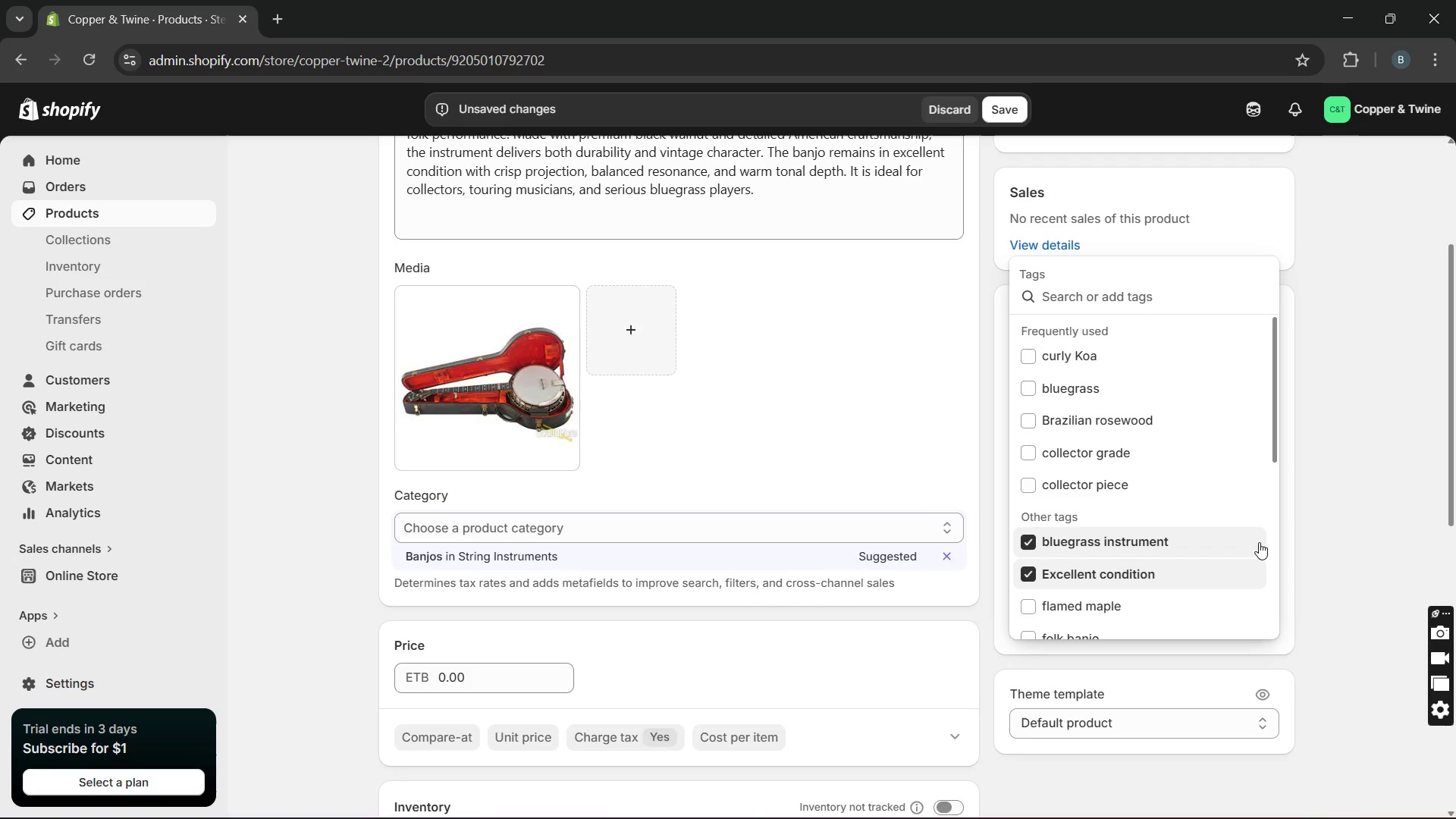 
type(Bl)
key(Backspace)
key(Backspace)
key(Backspace)
type(black walnut)
 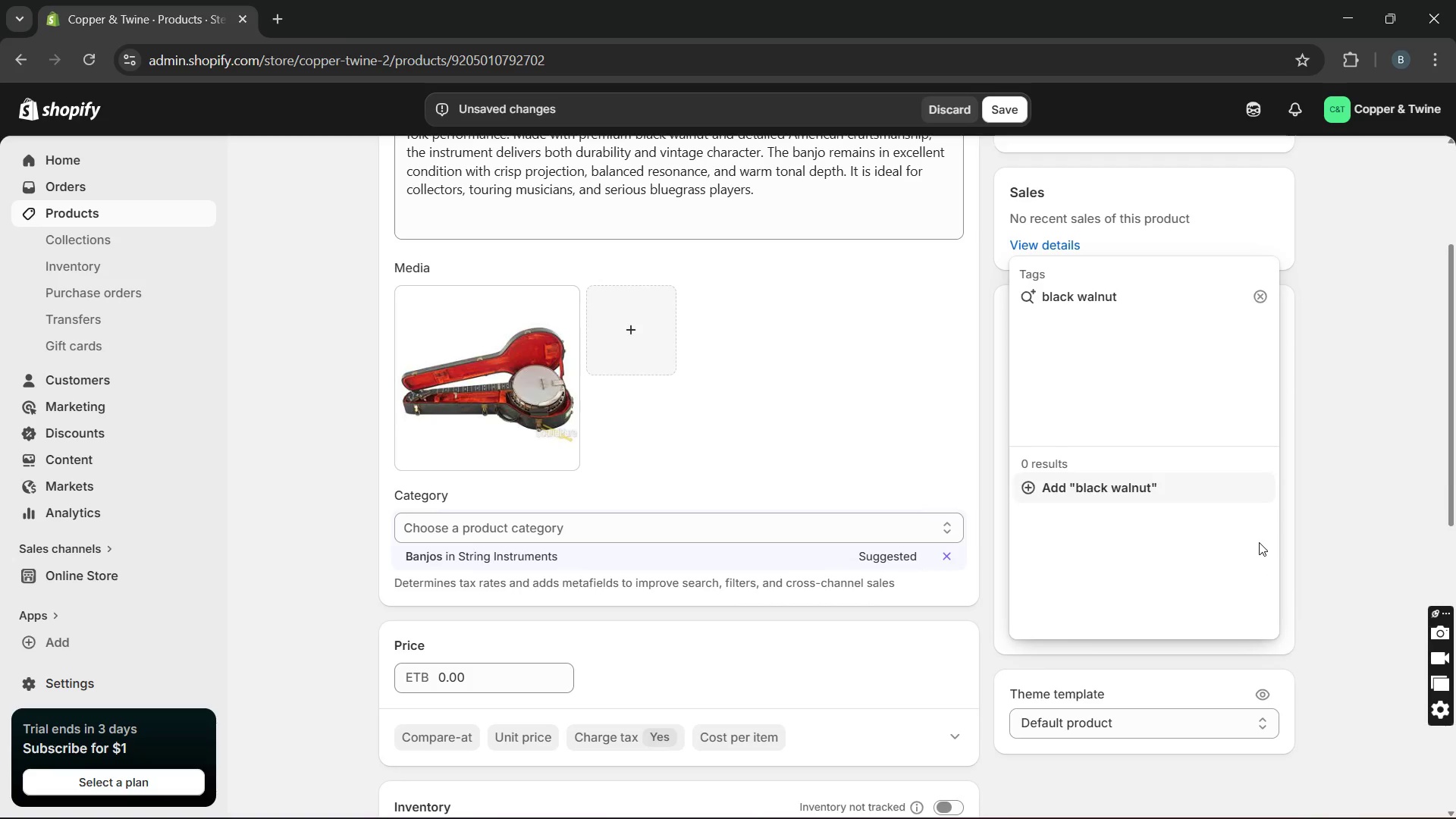 
wait(5.06)
 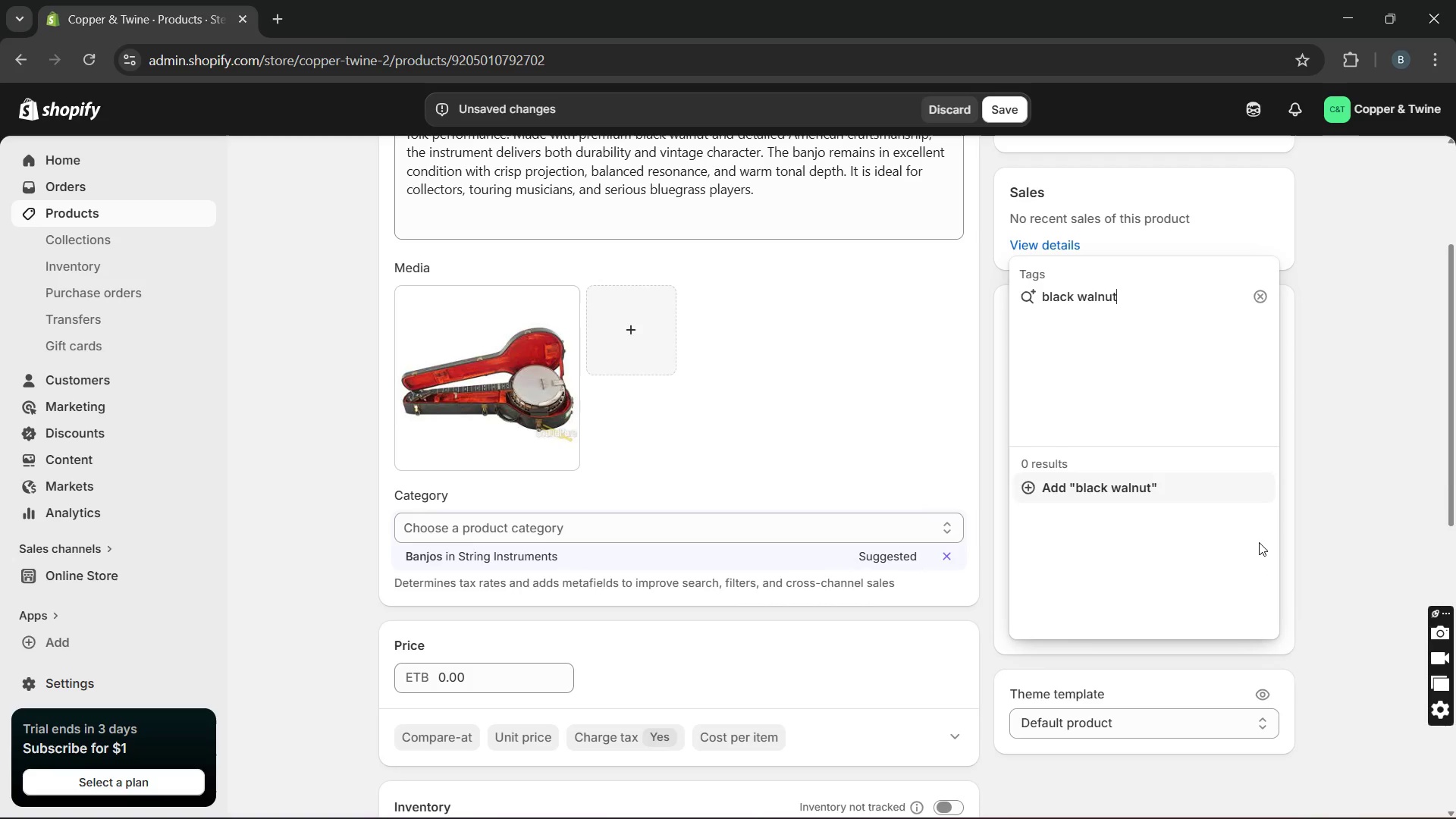 
key(Enter)
 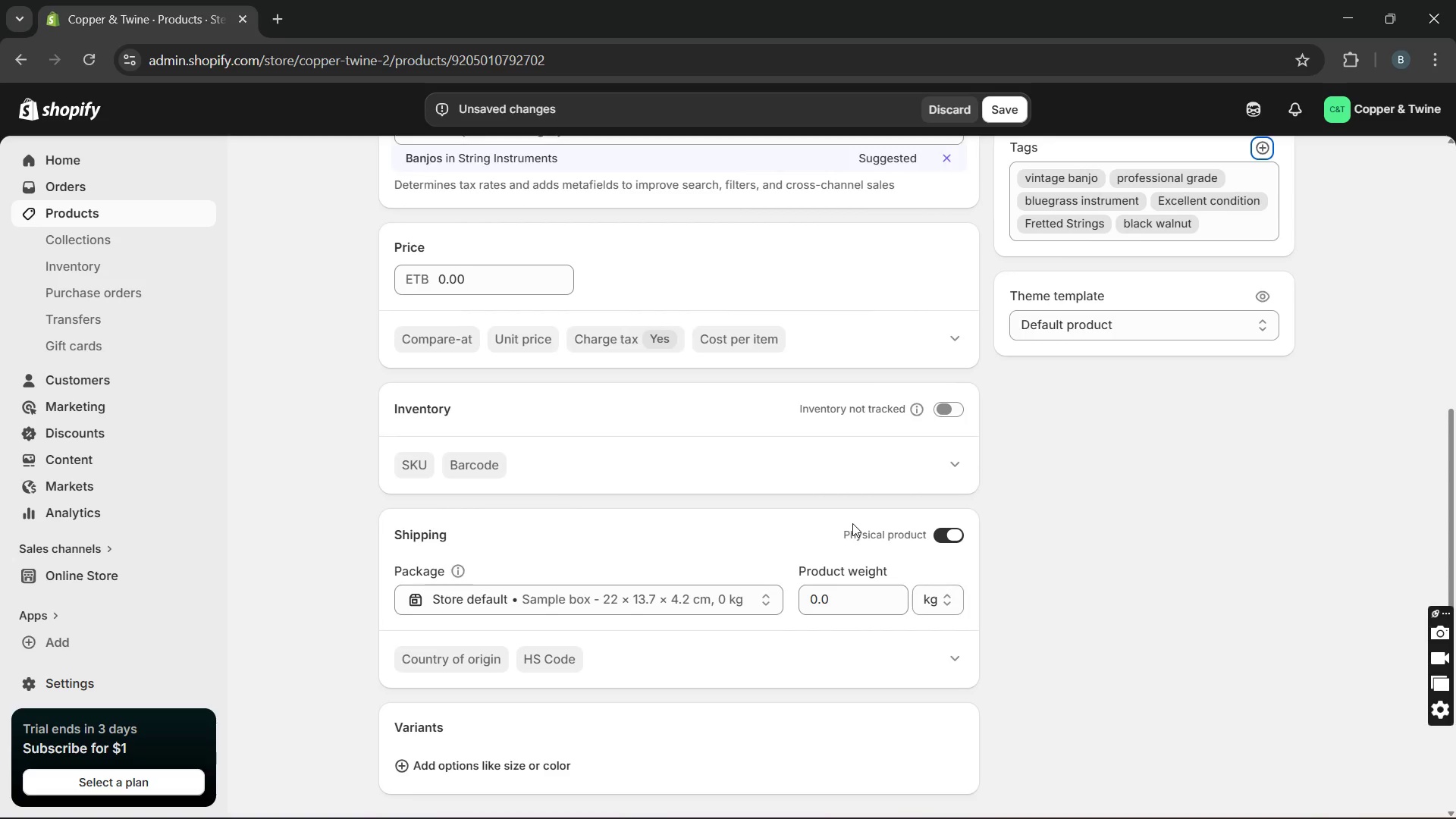 
wait(5.19)
 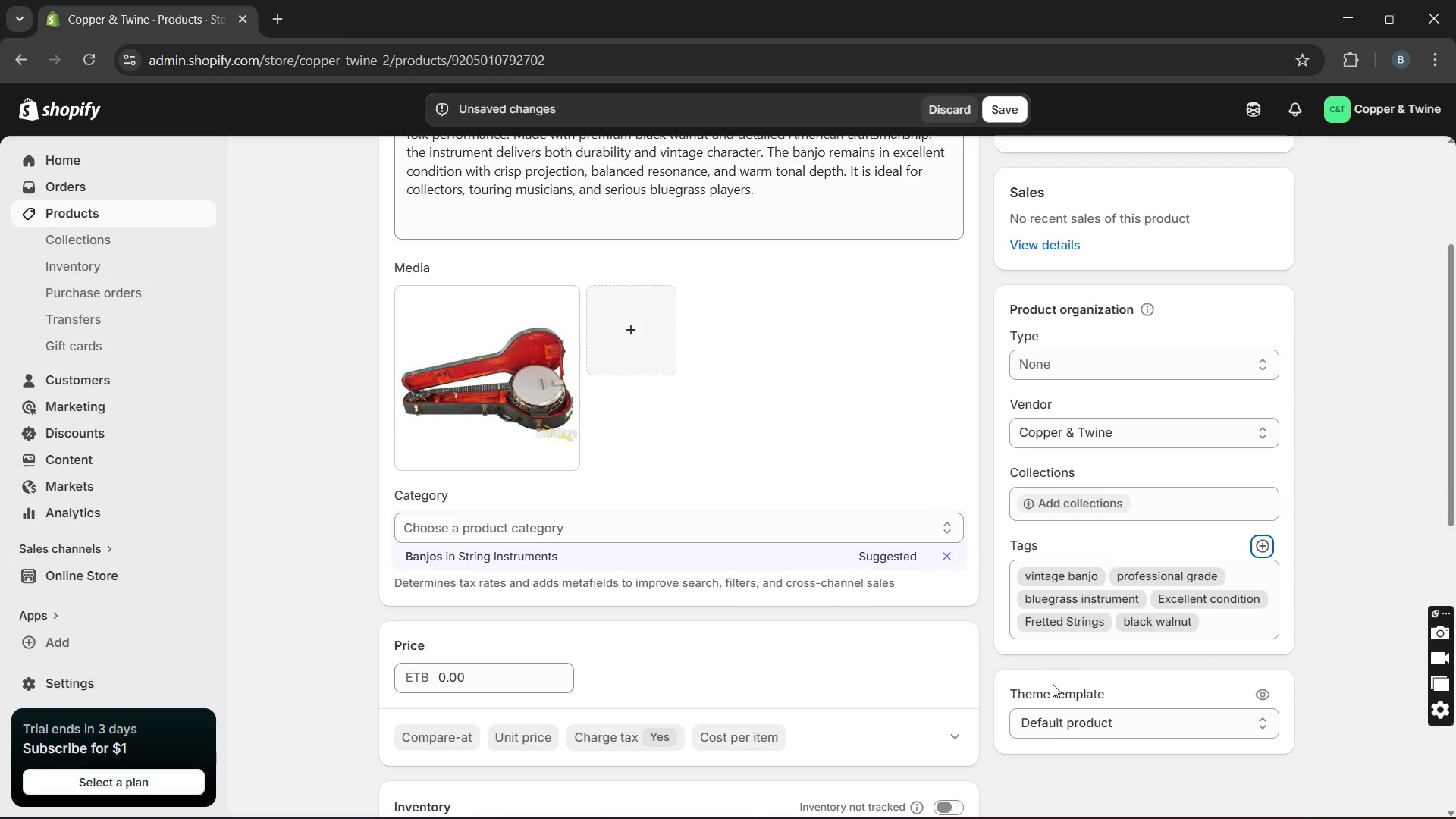 
left_click([961, 403])
 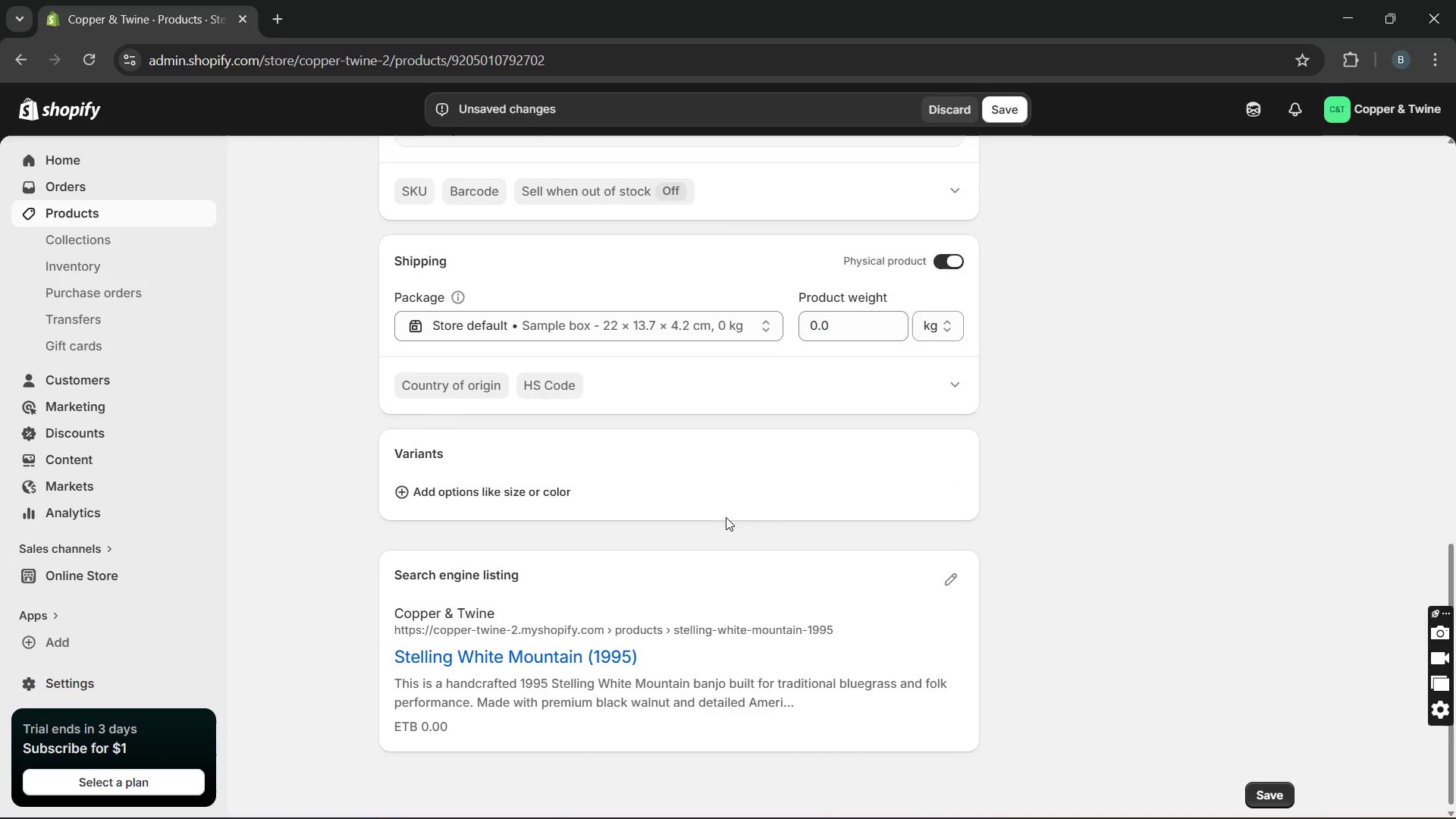 
left_click([540, 503])
 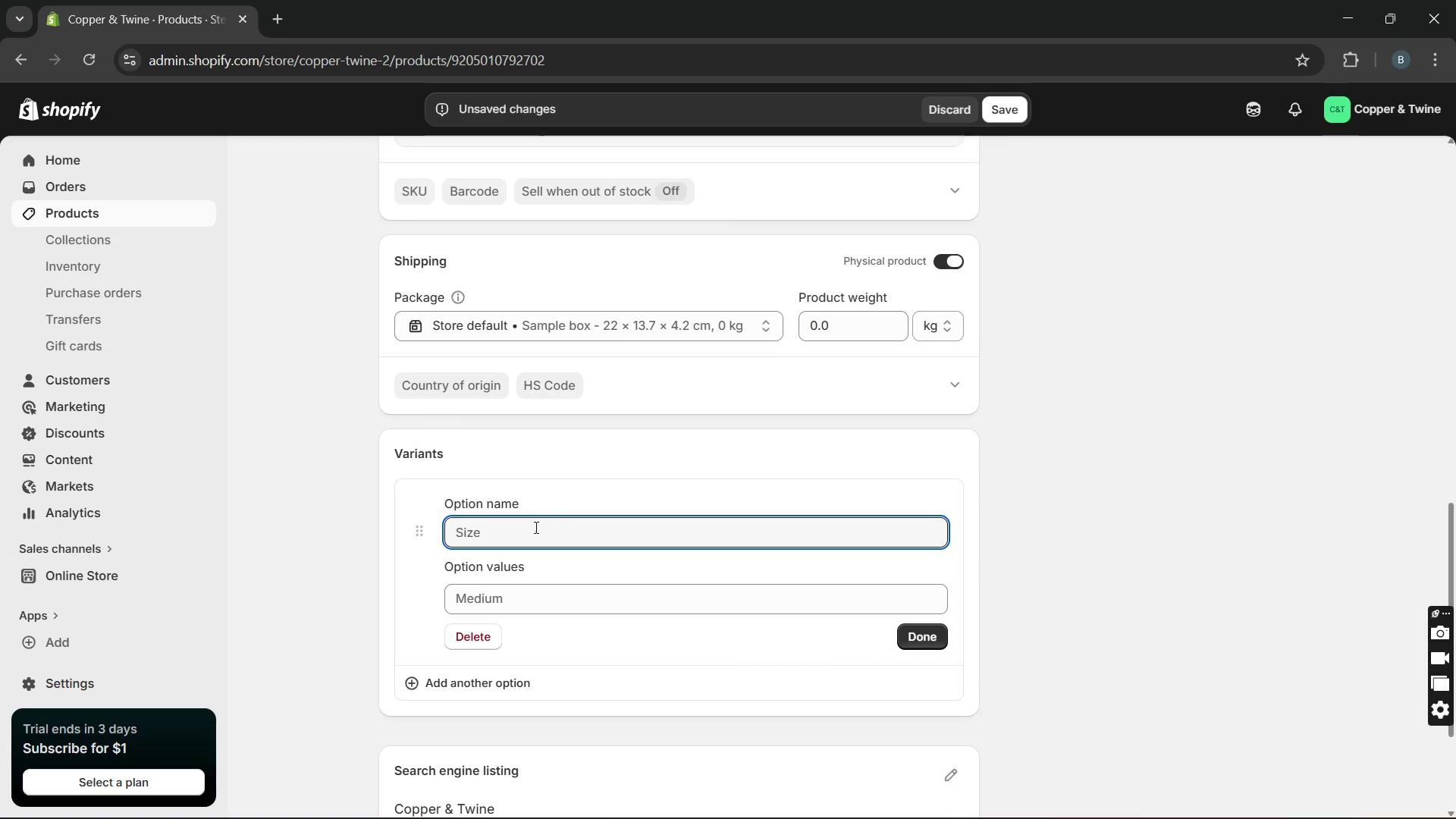 
left_click([532, 529])
 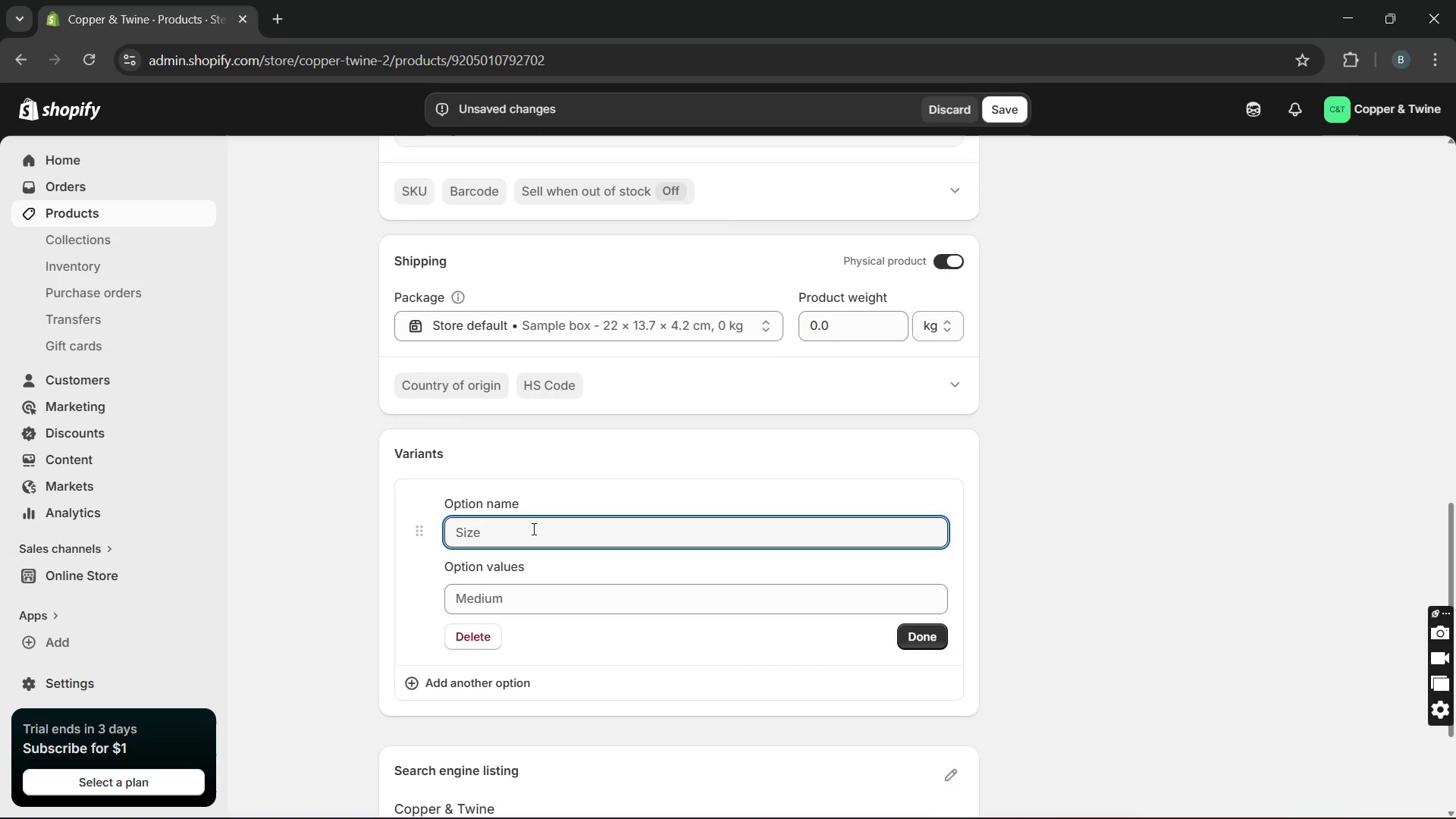 
type(Type)
 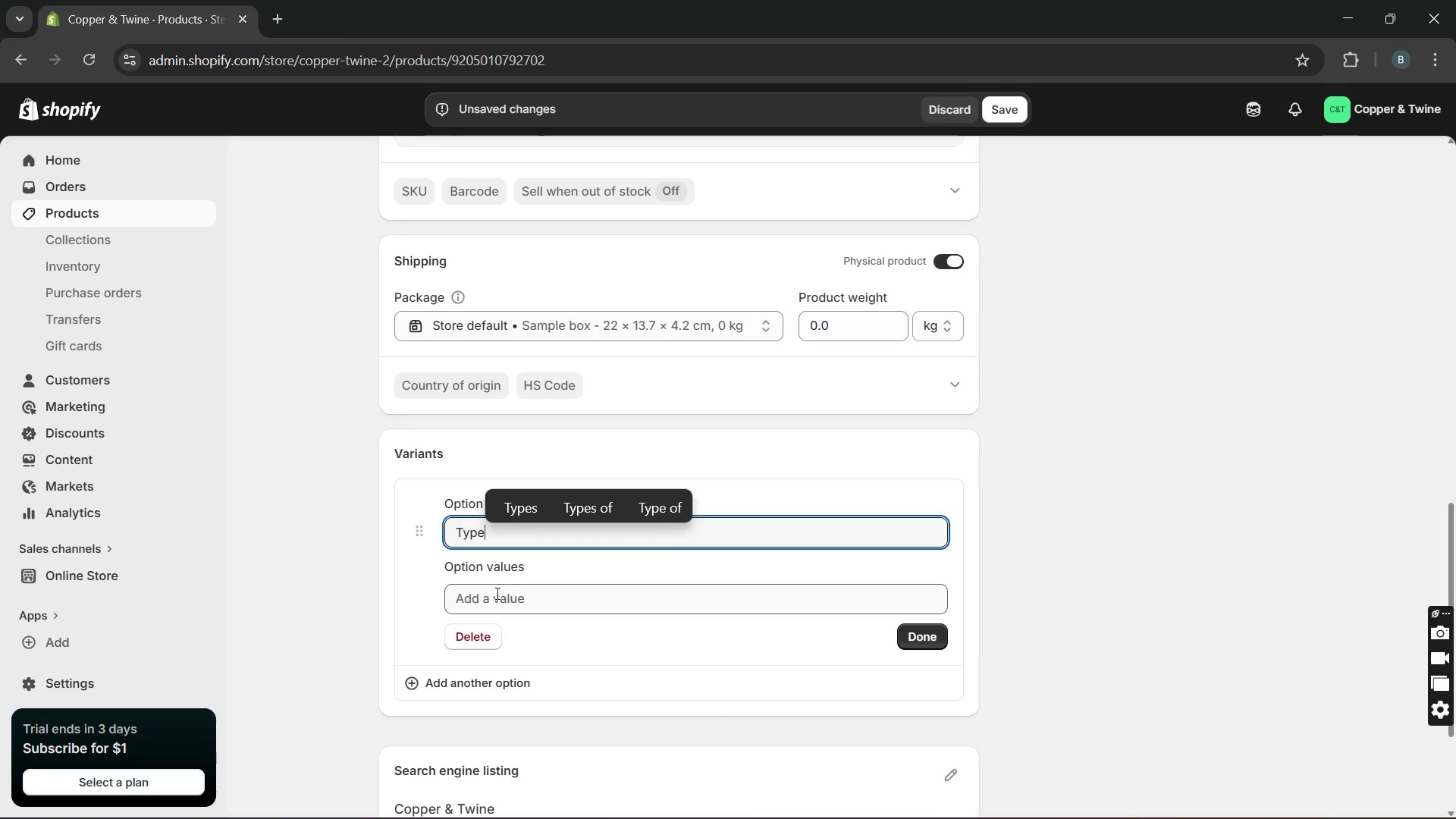 
left_click([494, 595])
 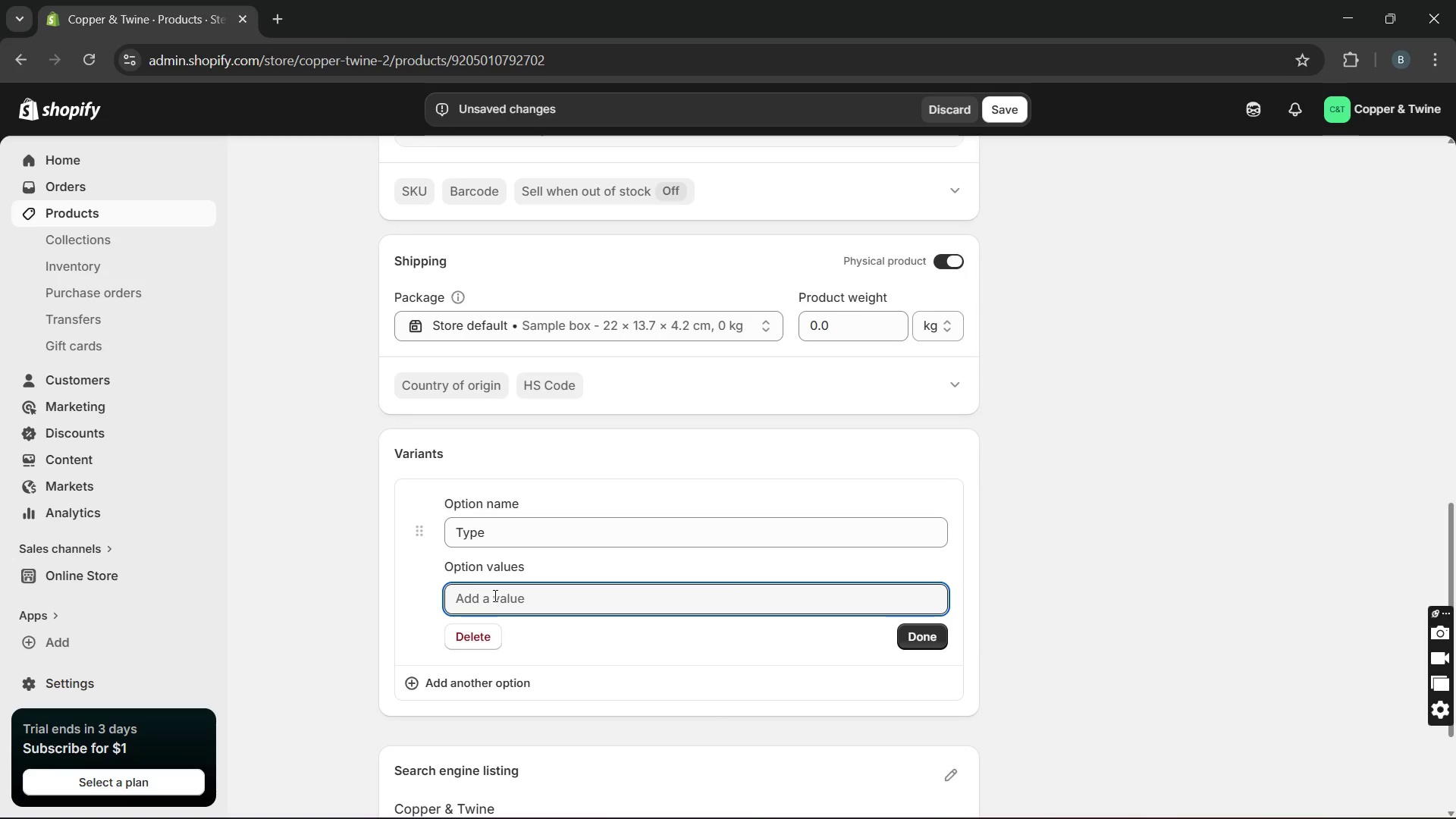 
type(Hard shell case/)
 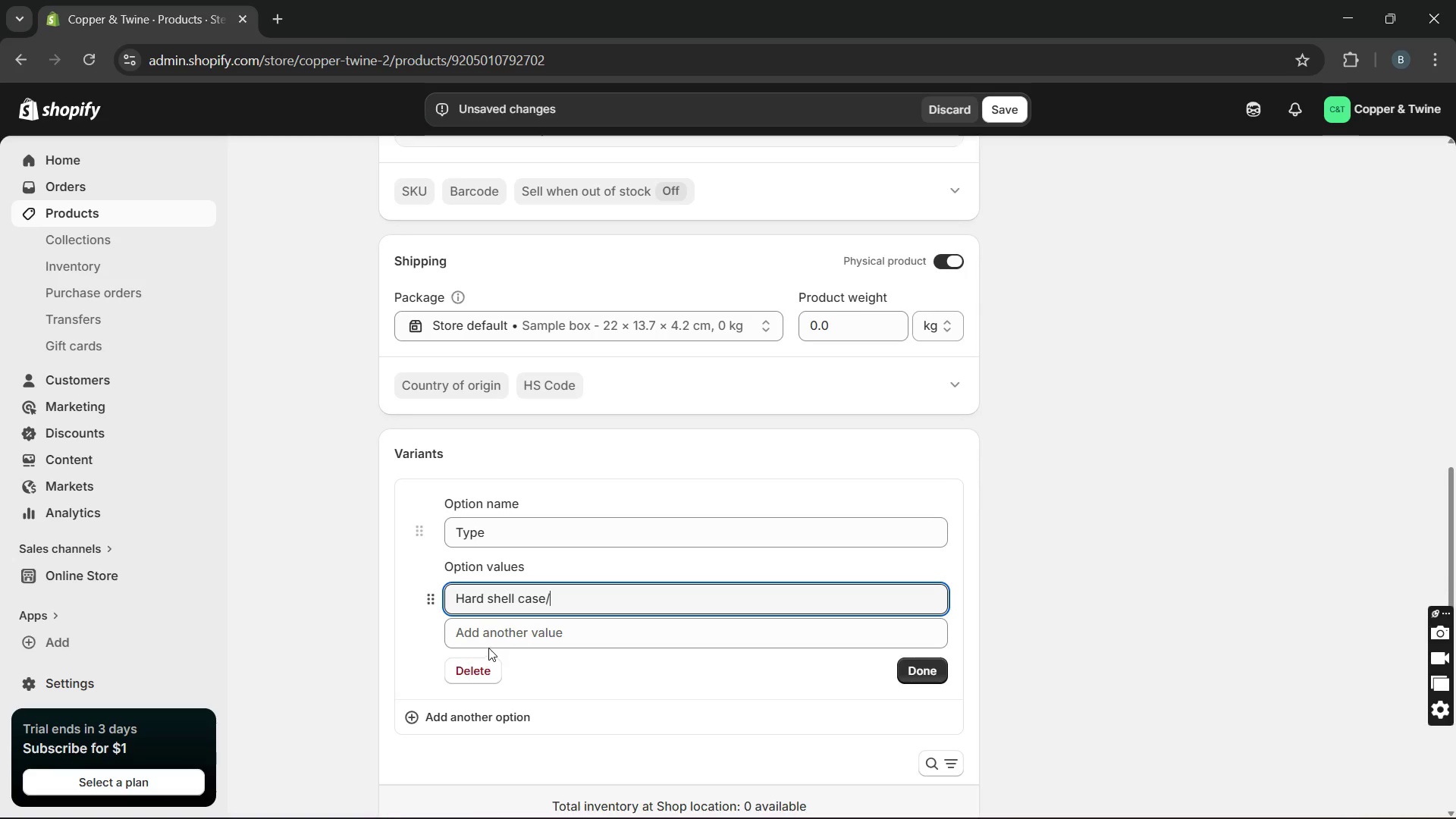 
left_click([486, 642])
 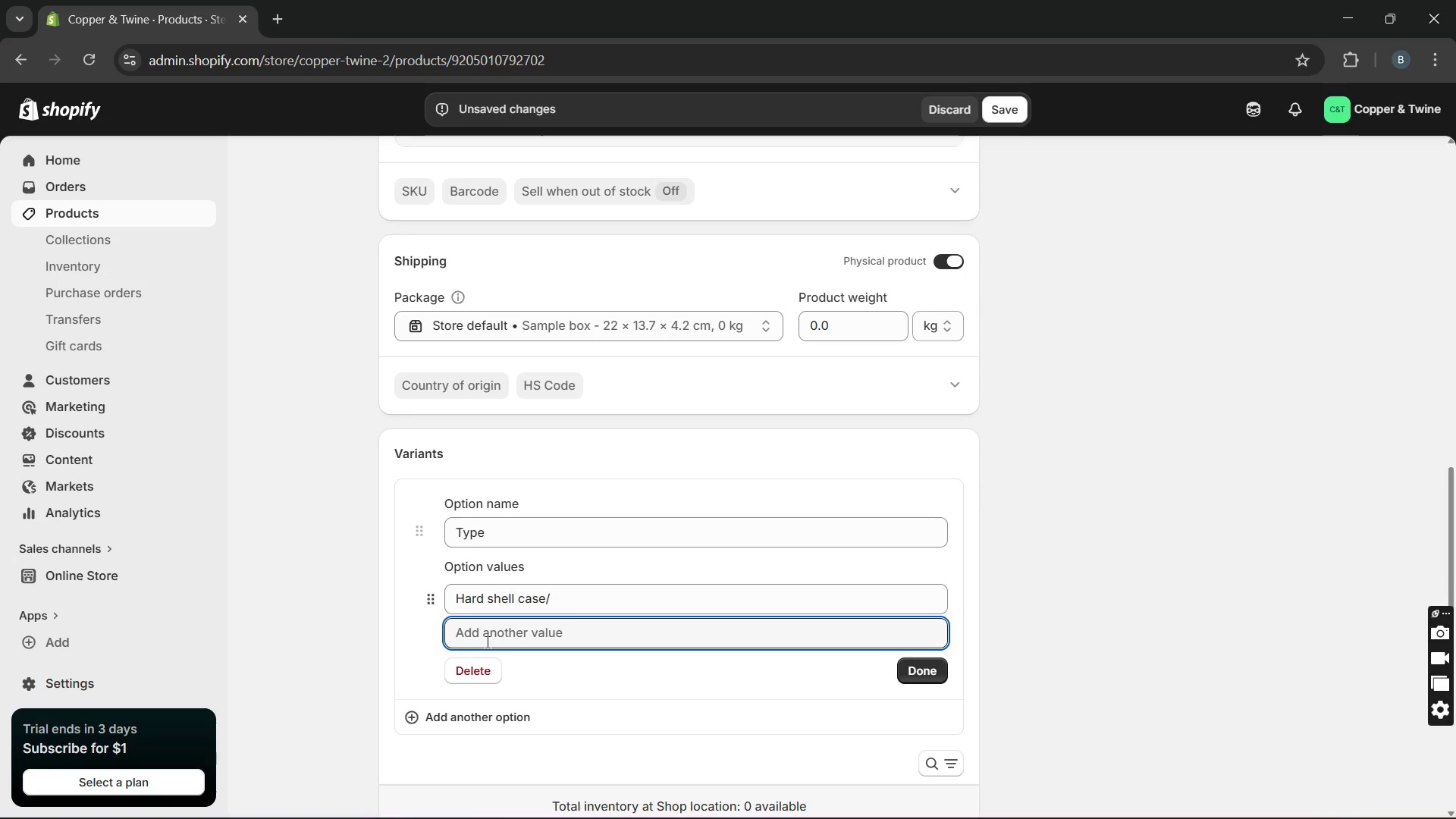 
type(Deluxe case )
 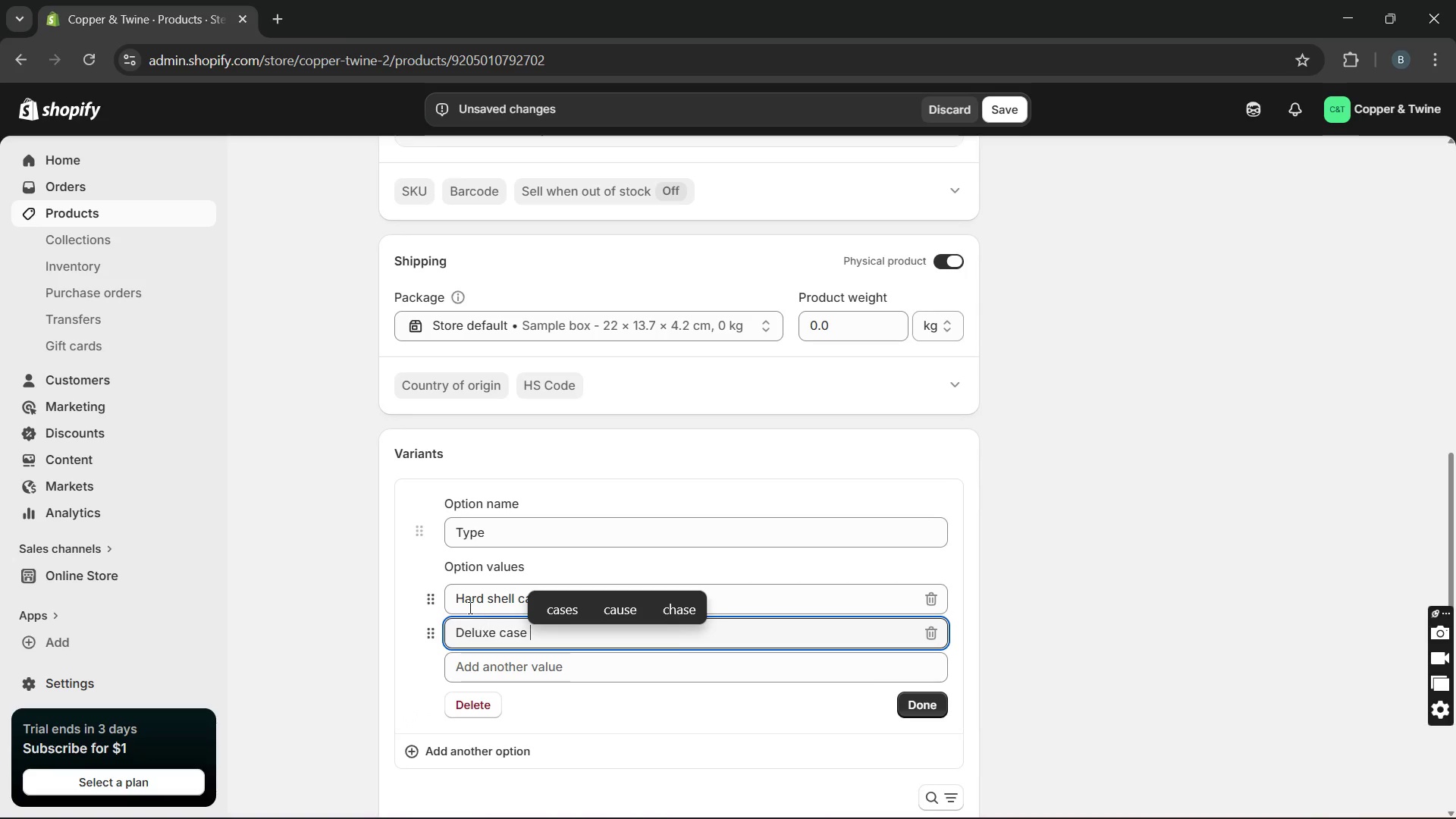 
left_click_drag(start_coordinate=[455, 598], to_coordinate=[542, 601])
 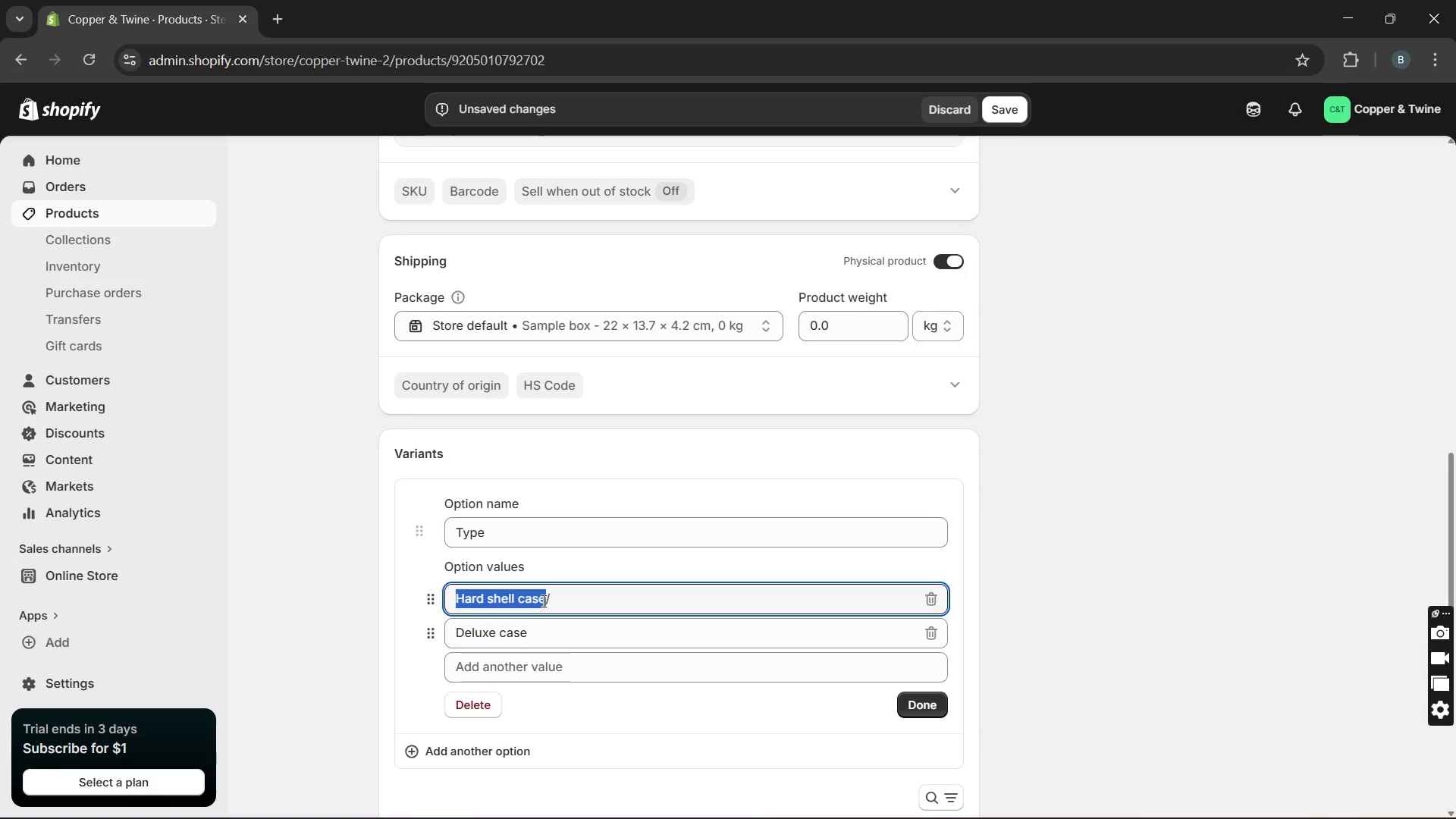 
key(Control+C)
 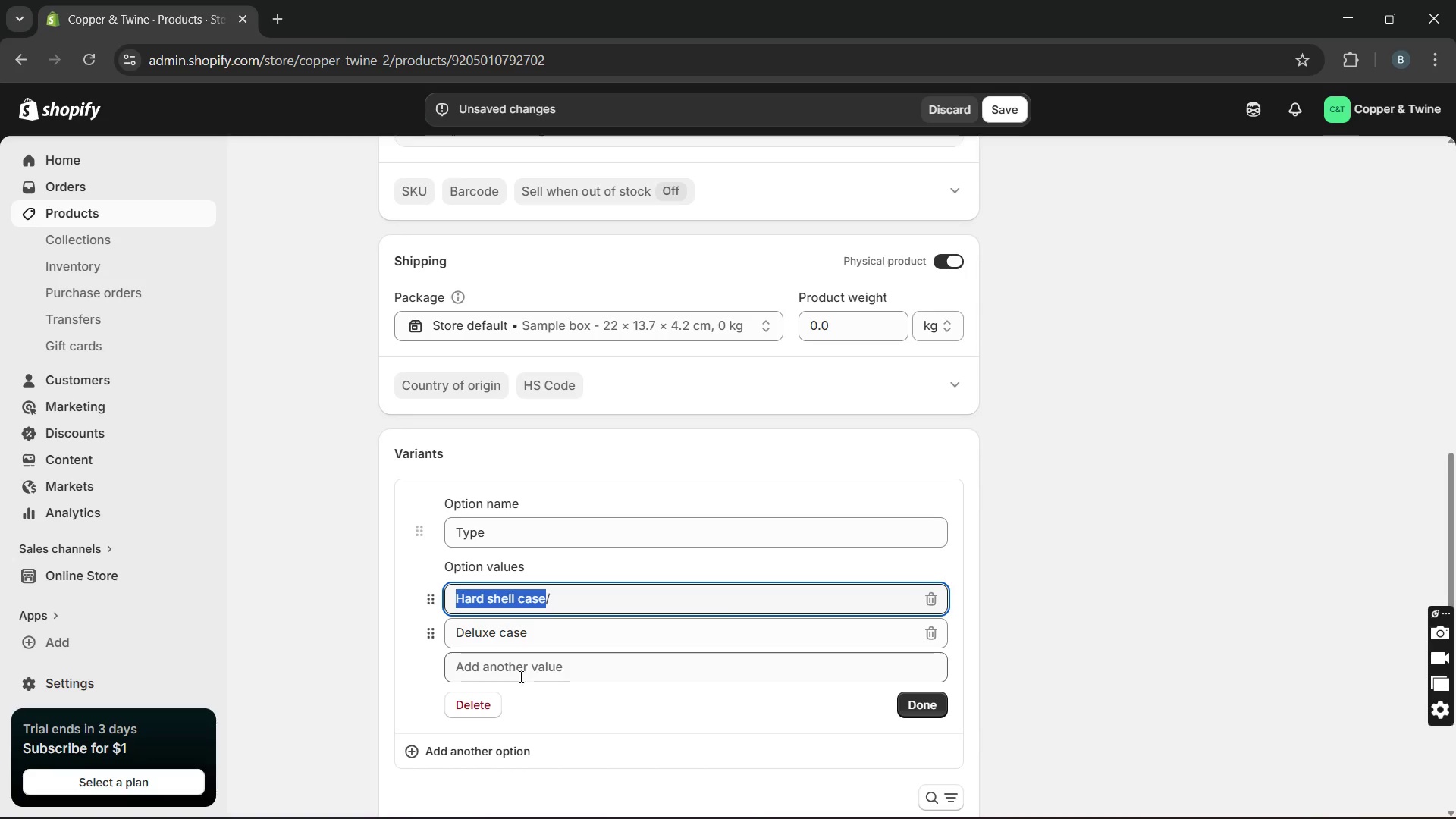 
left_click([518, 678])
 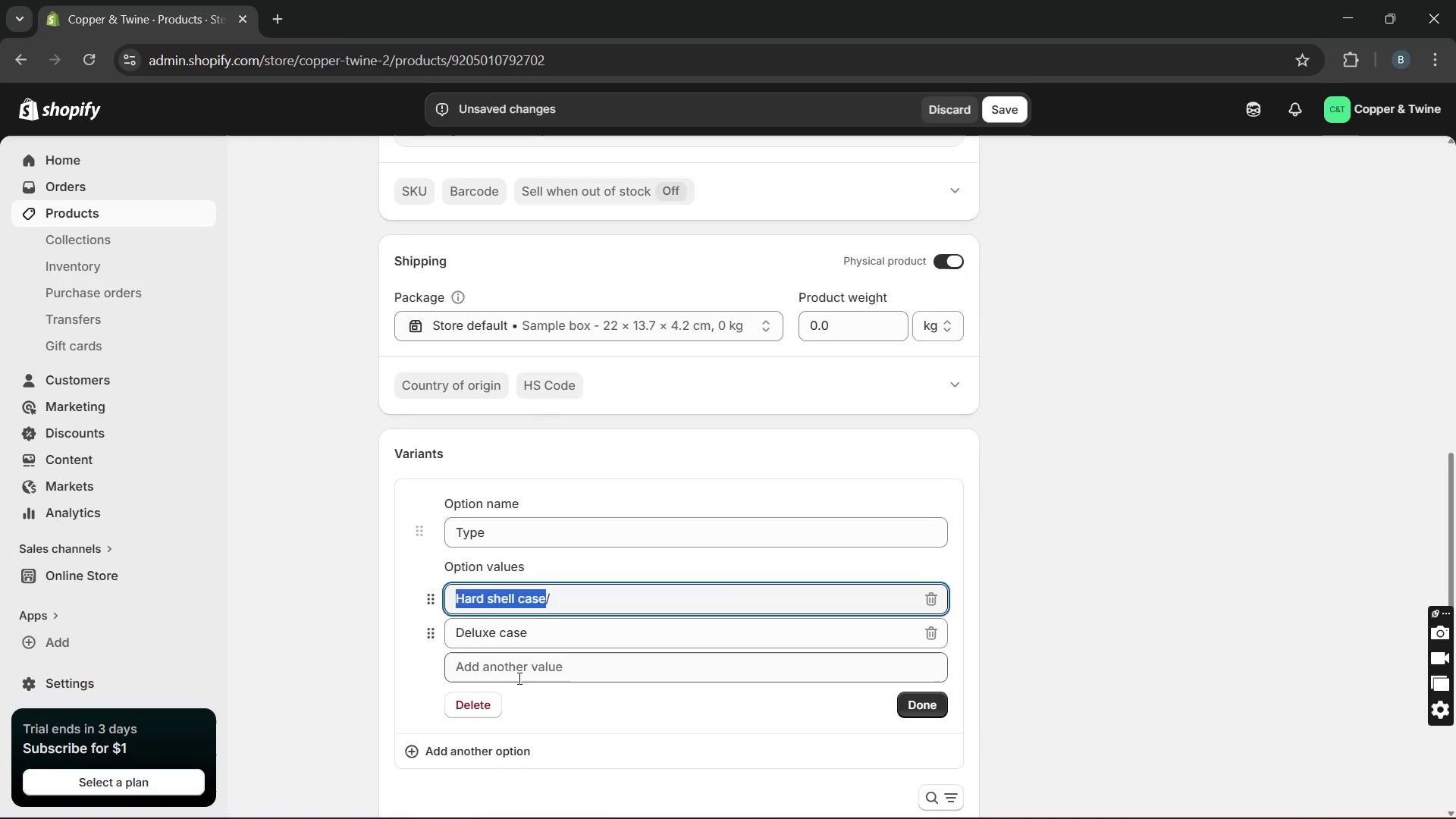 
key(Control+V)
 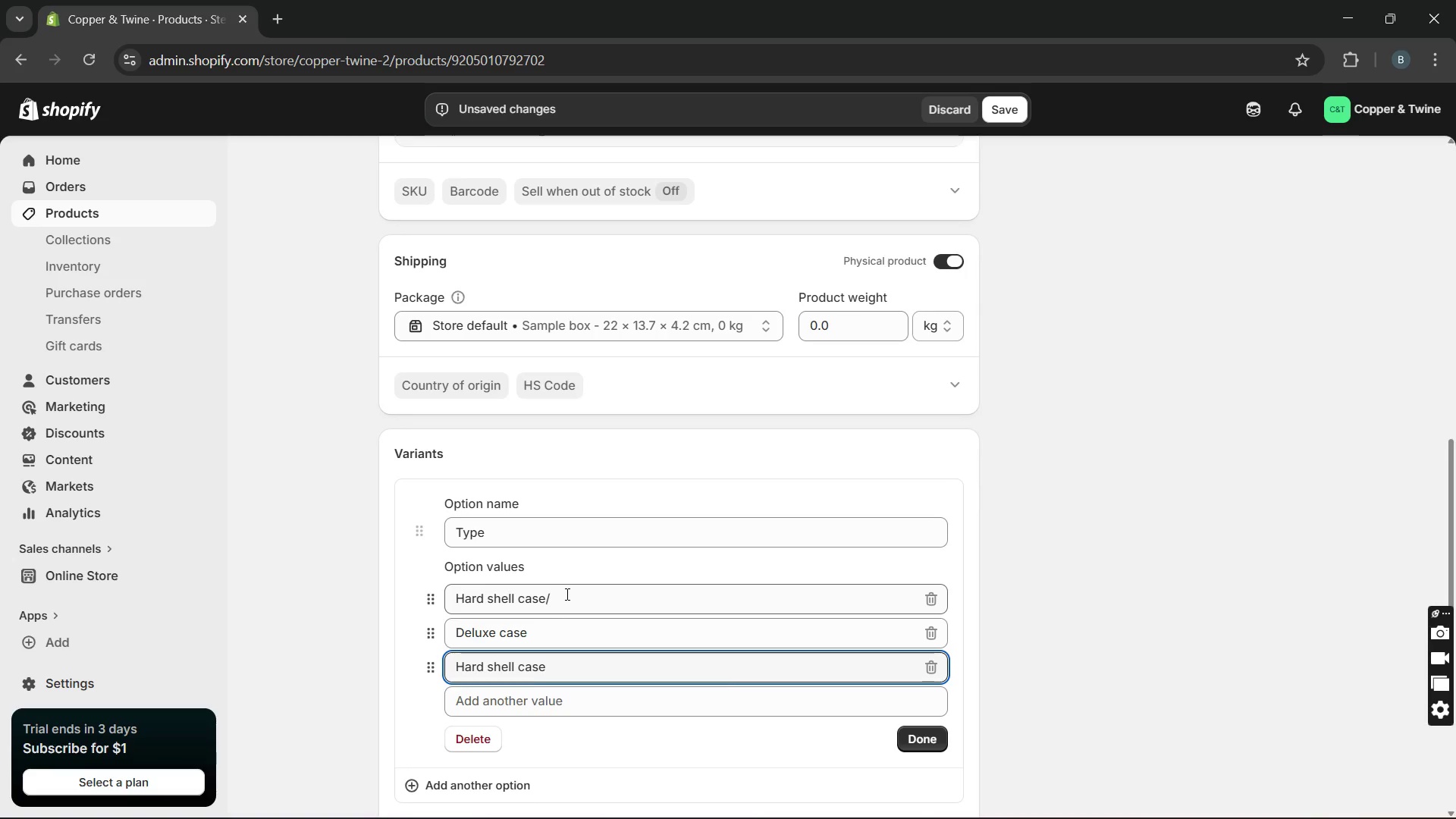 
left_click([566, 594])
 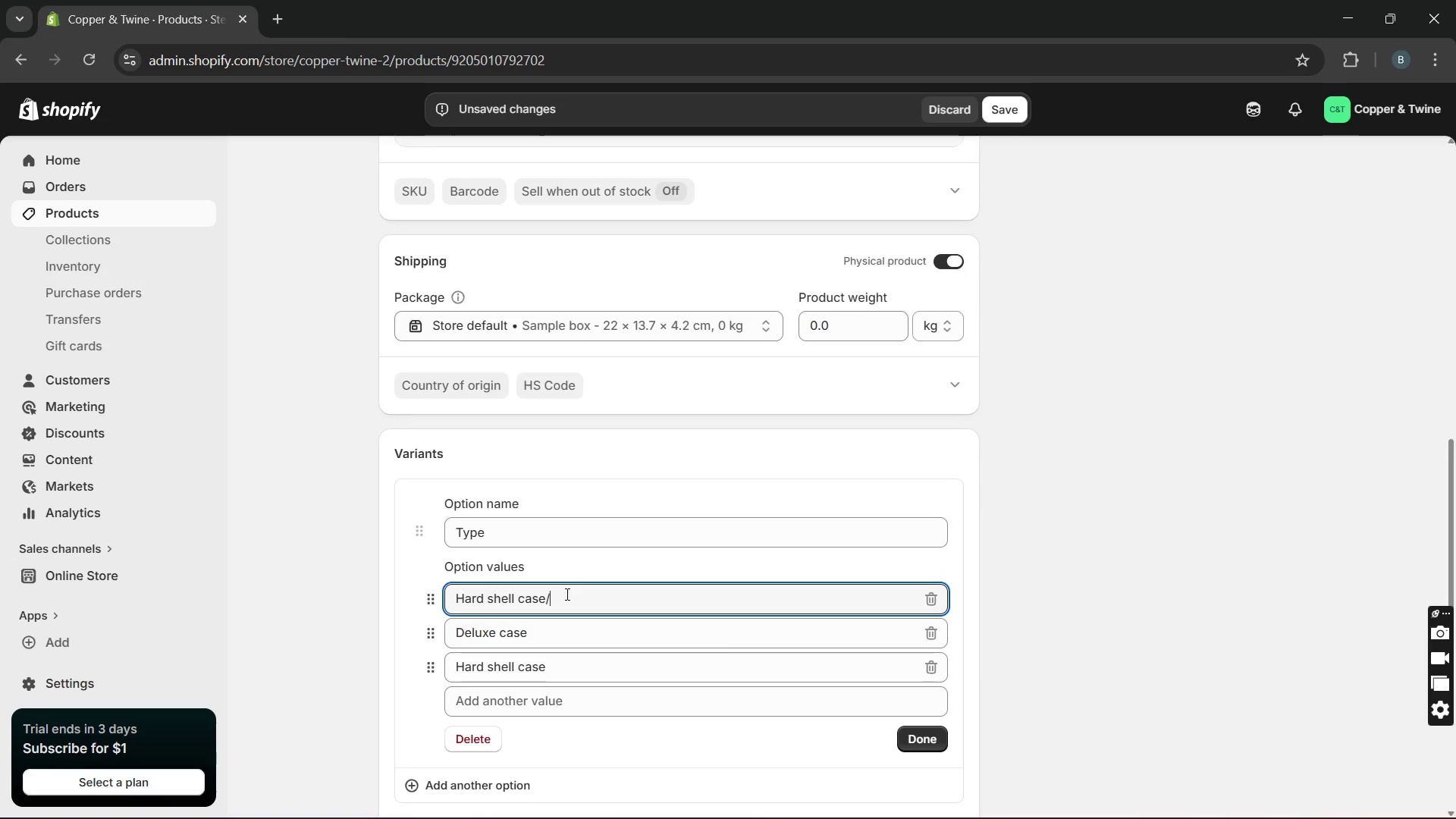 
type( Right )
key(Backspace)
type(-handed)
 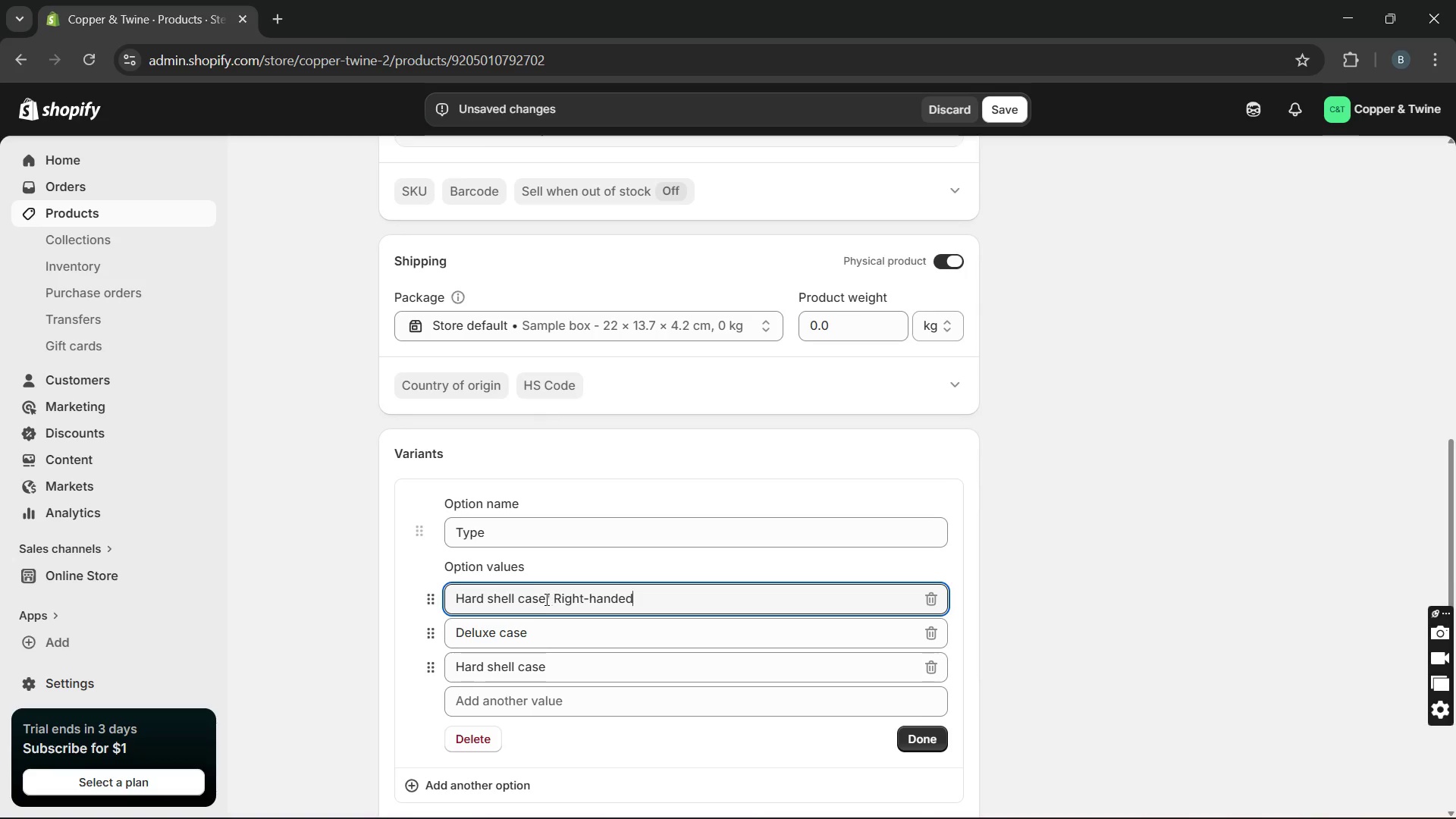 
left_click_drag(start_coordinate=[545, 598], to_coordinate=[667, 607])
 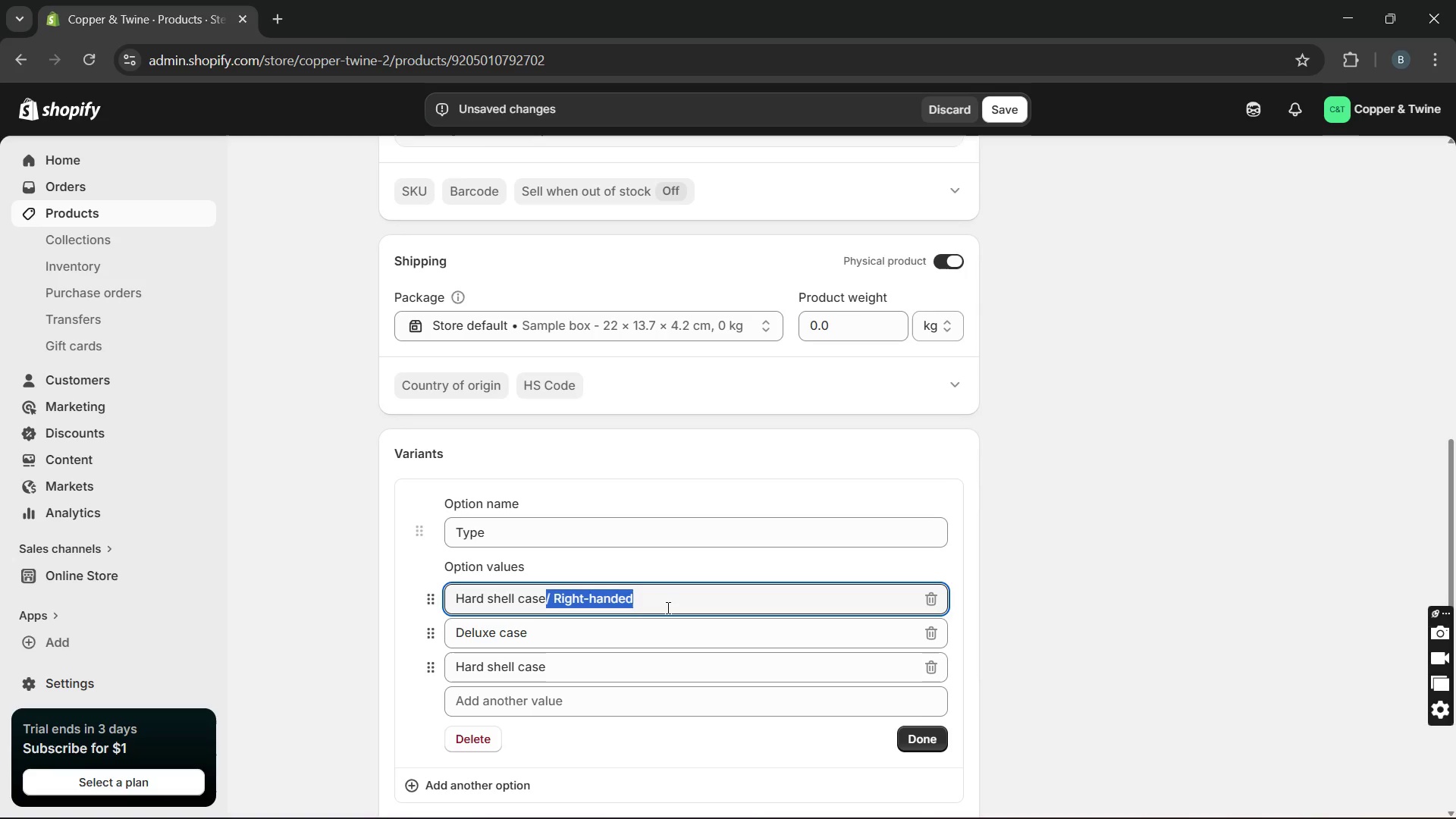 
key(Control+C)
 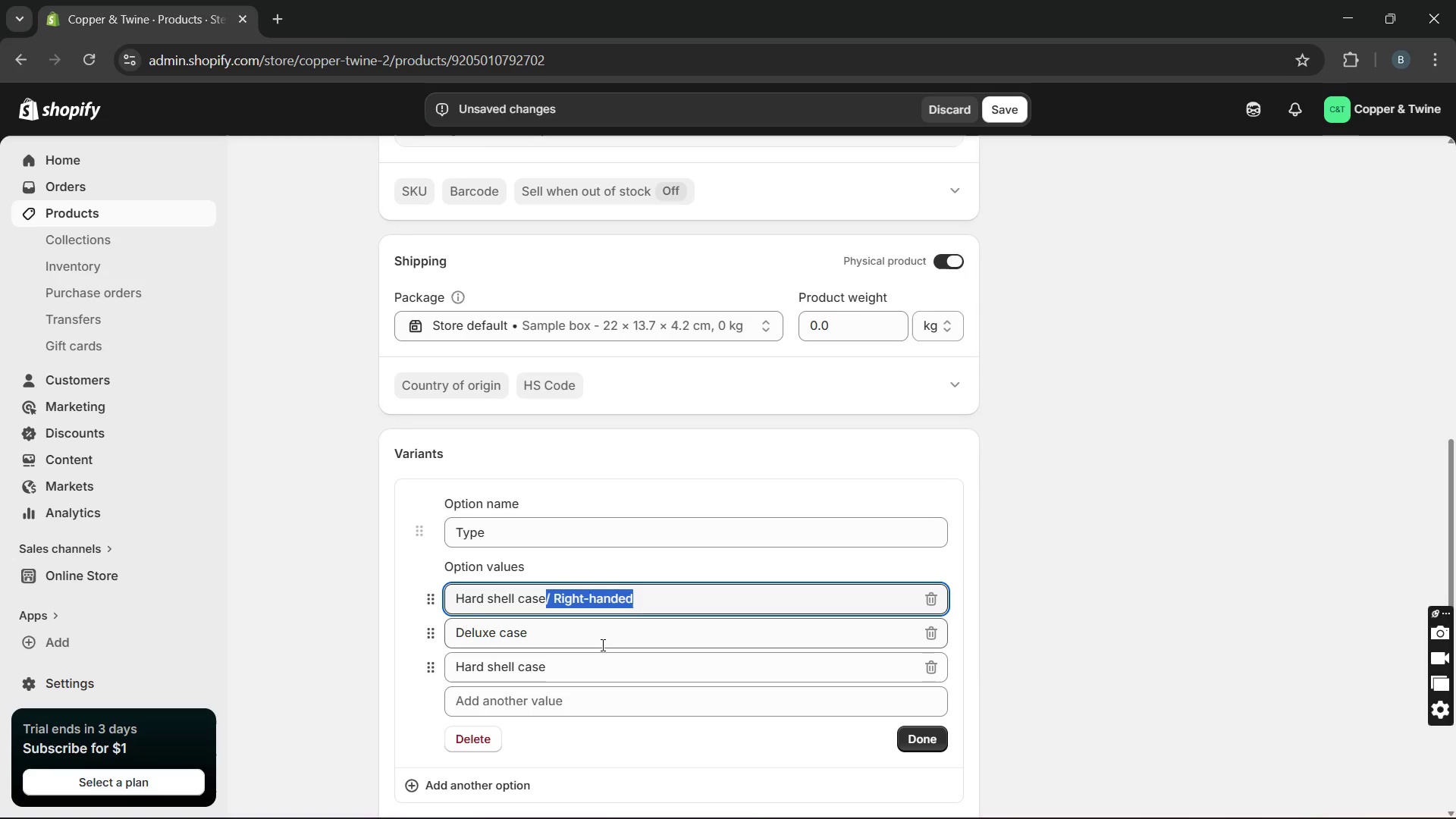 
left_click([582, 635])
 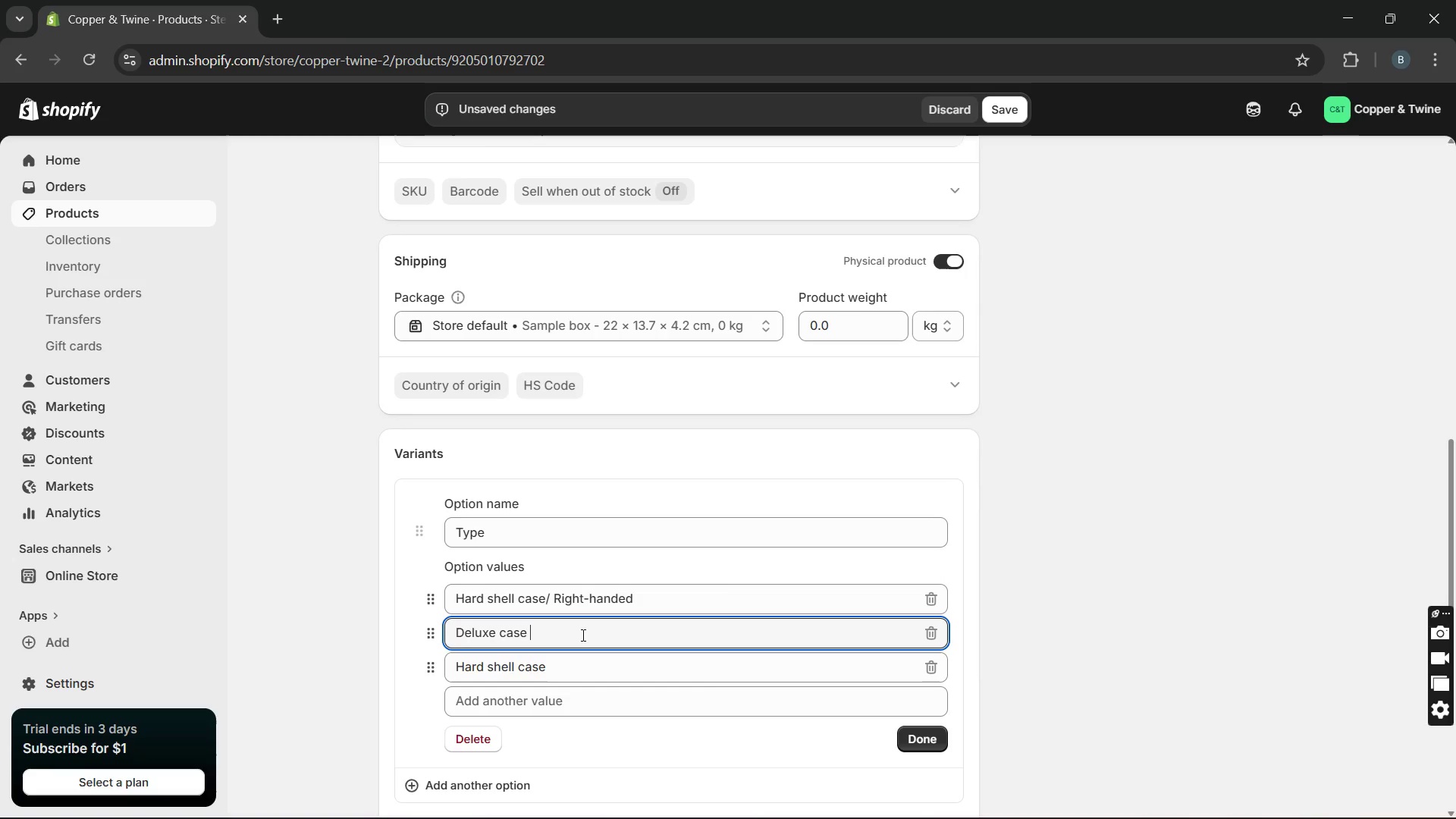 
key(Control+V)
 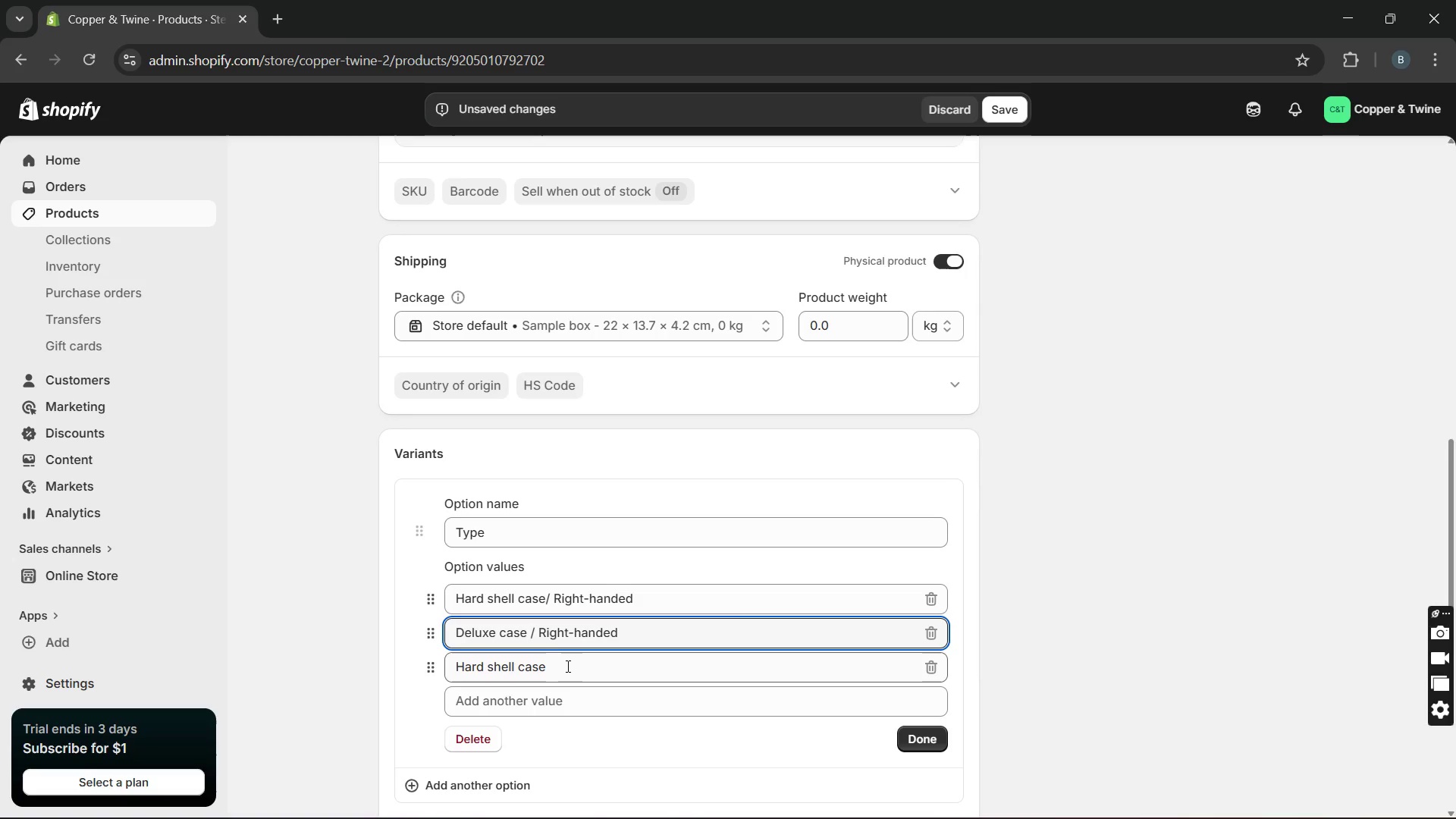 
left_click([563, 667])
 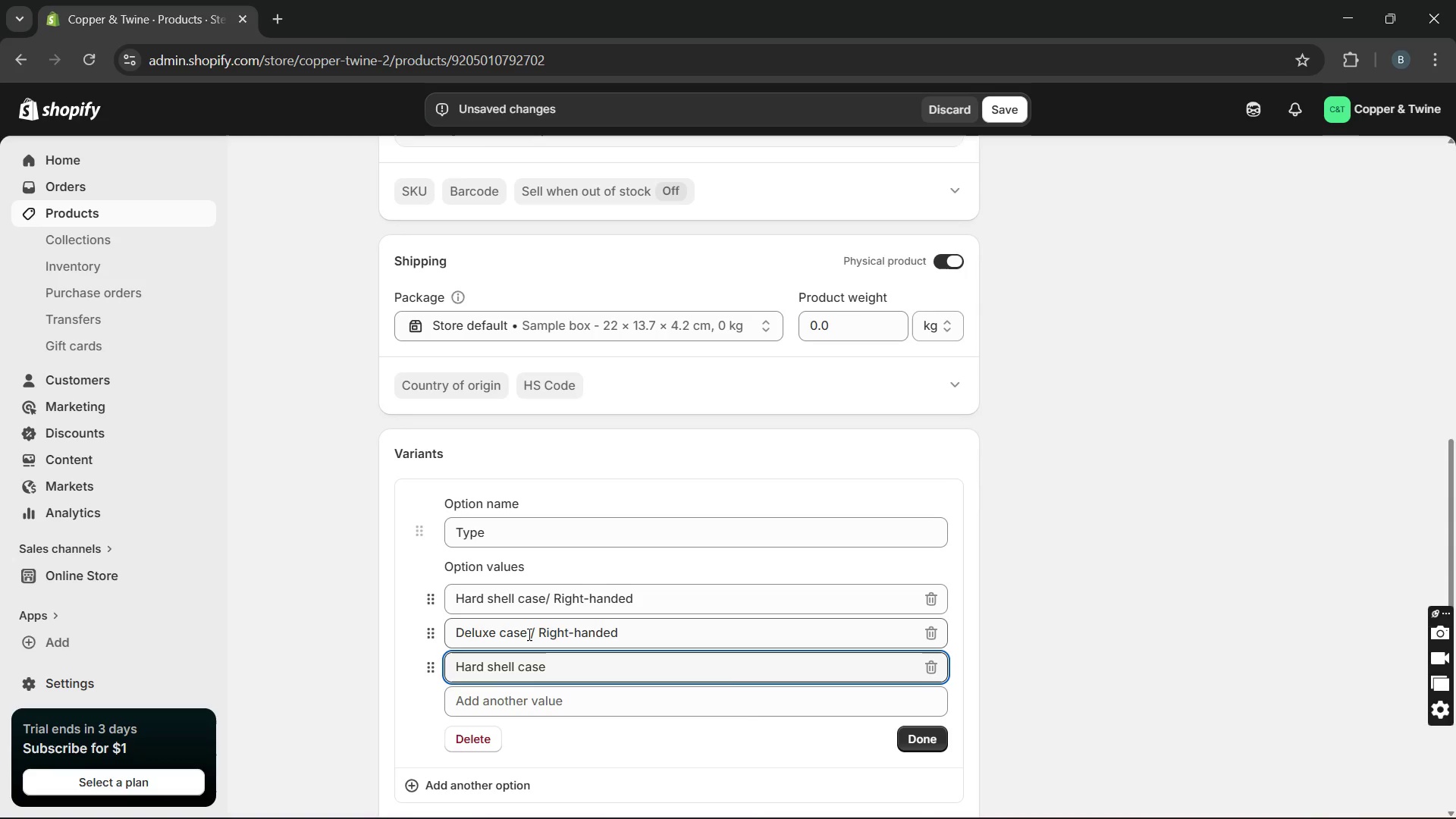 
left_click([528, 634])
 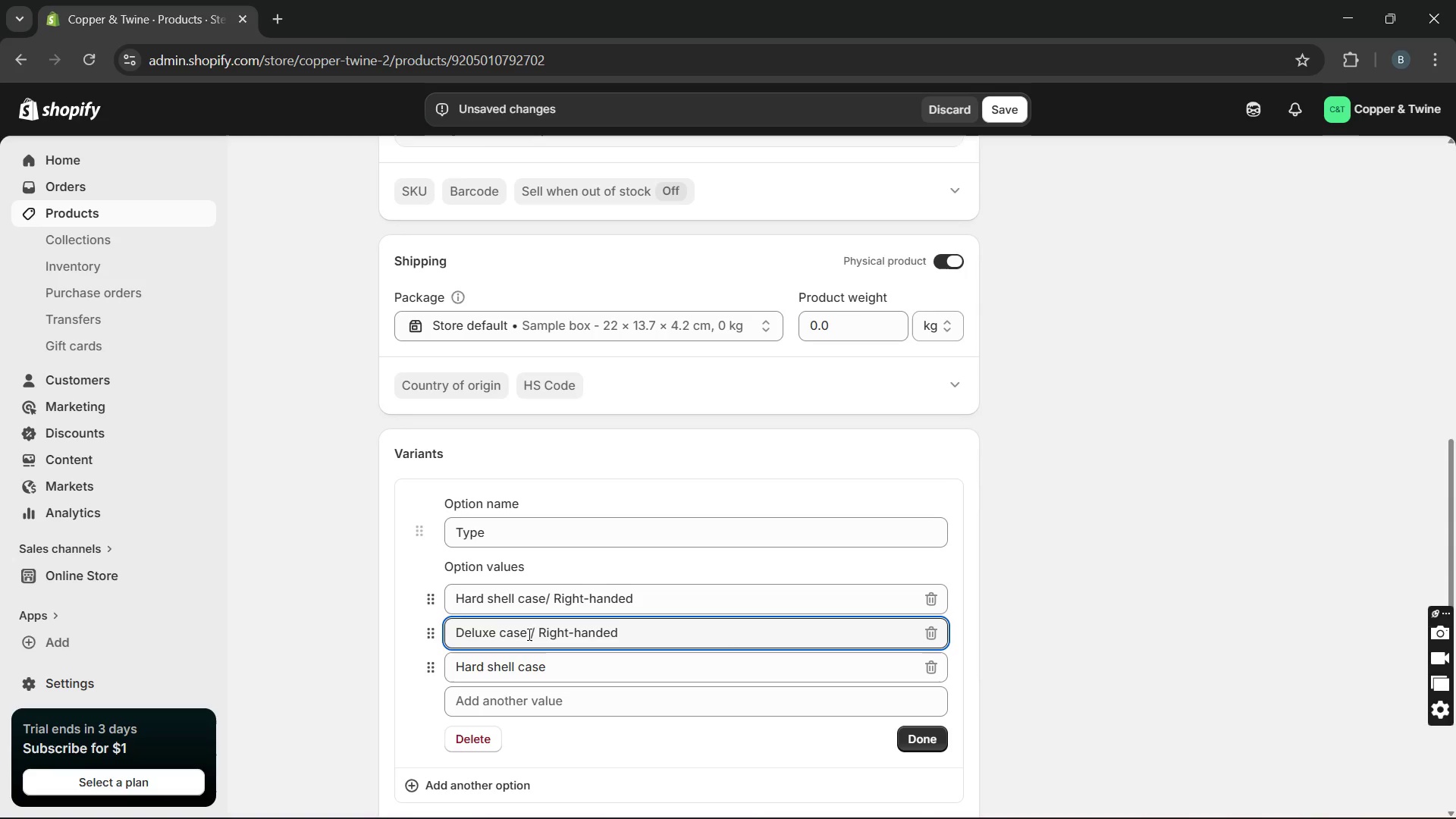 
key(ArrowRight)
 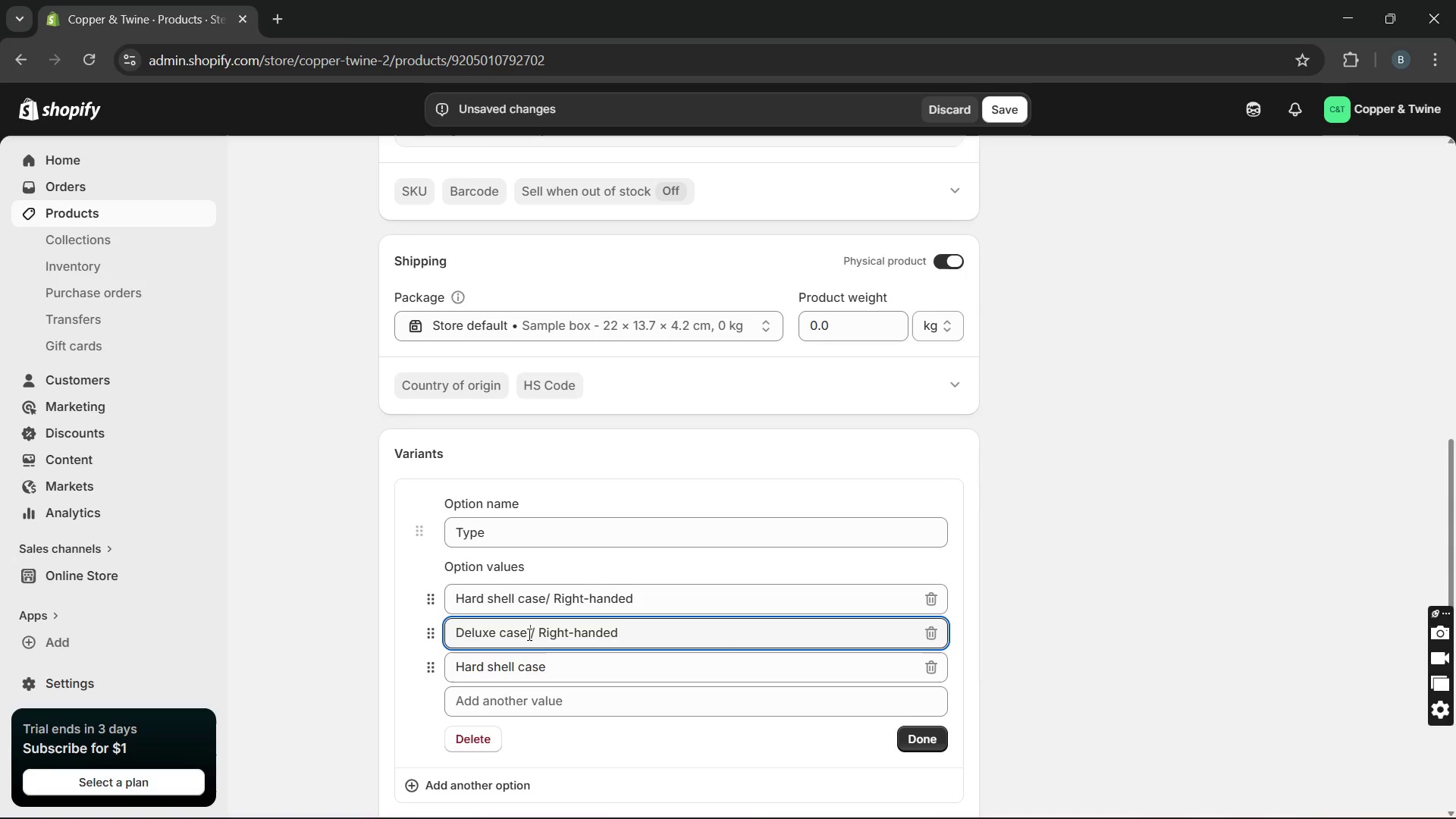 
key(Backspace)
 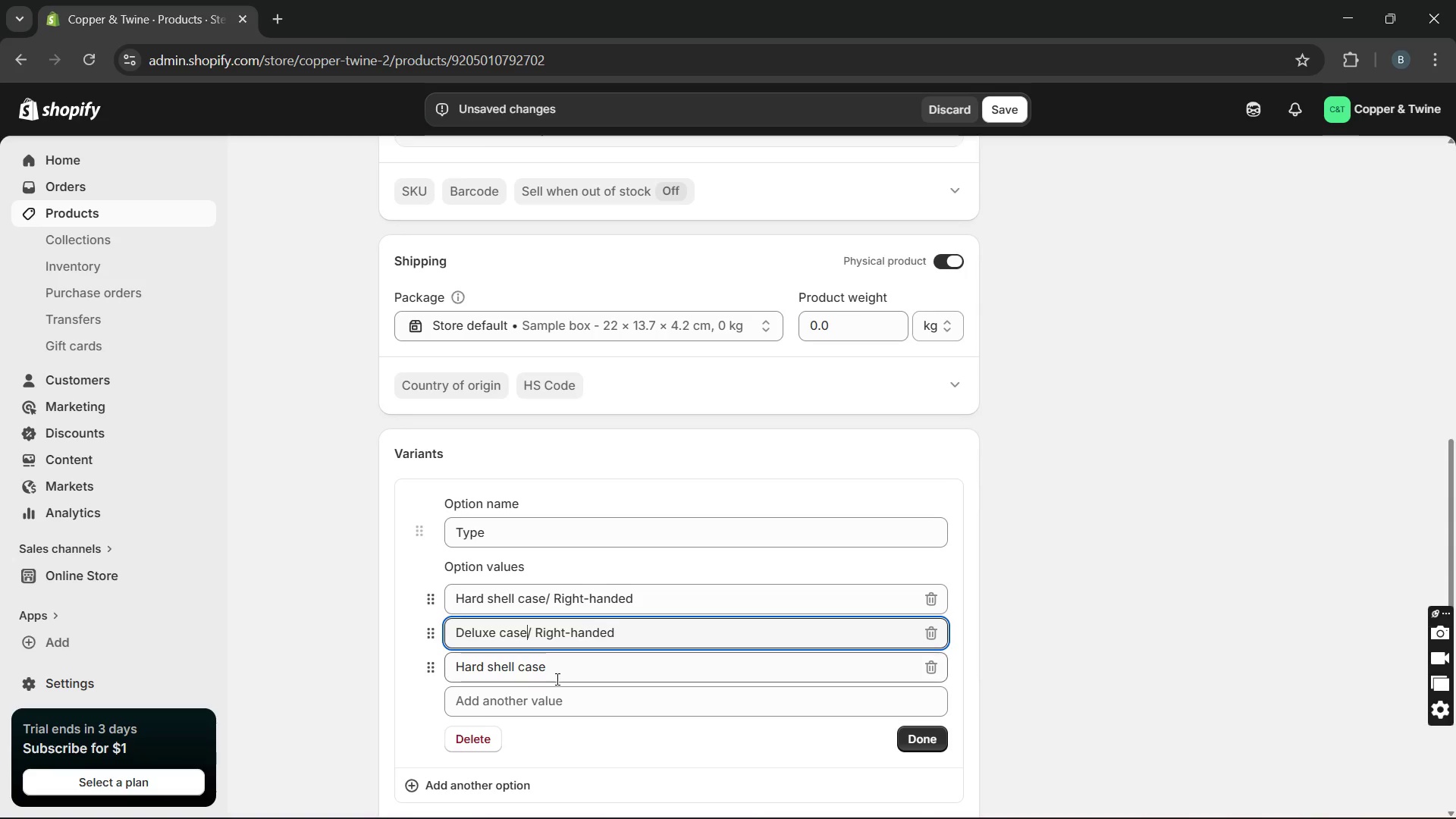 
left_click([556, 679])
 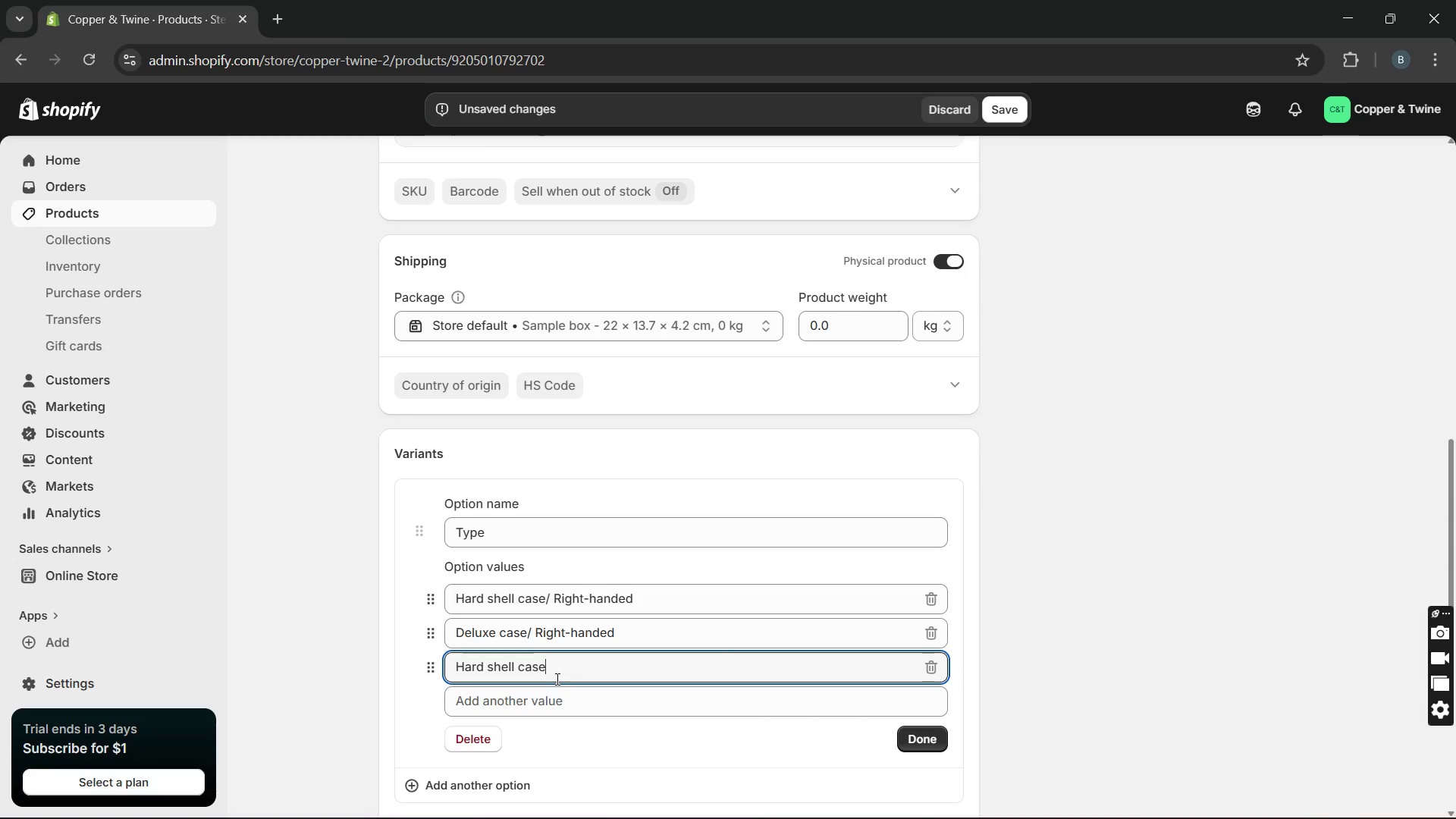 
key(Control+V)
 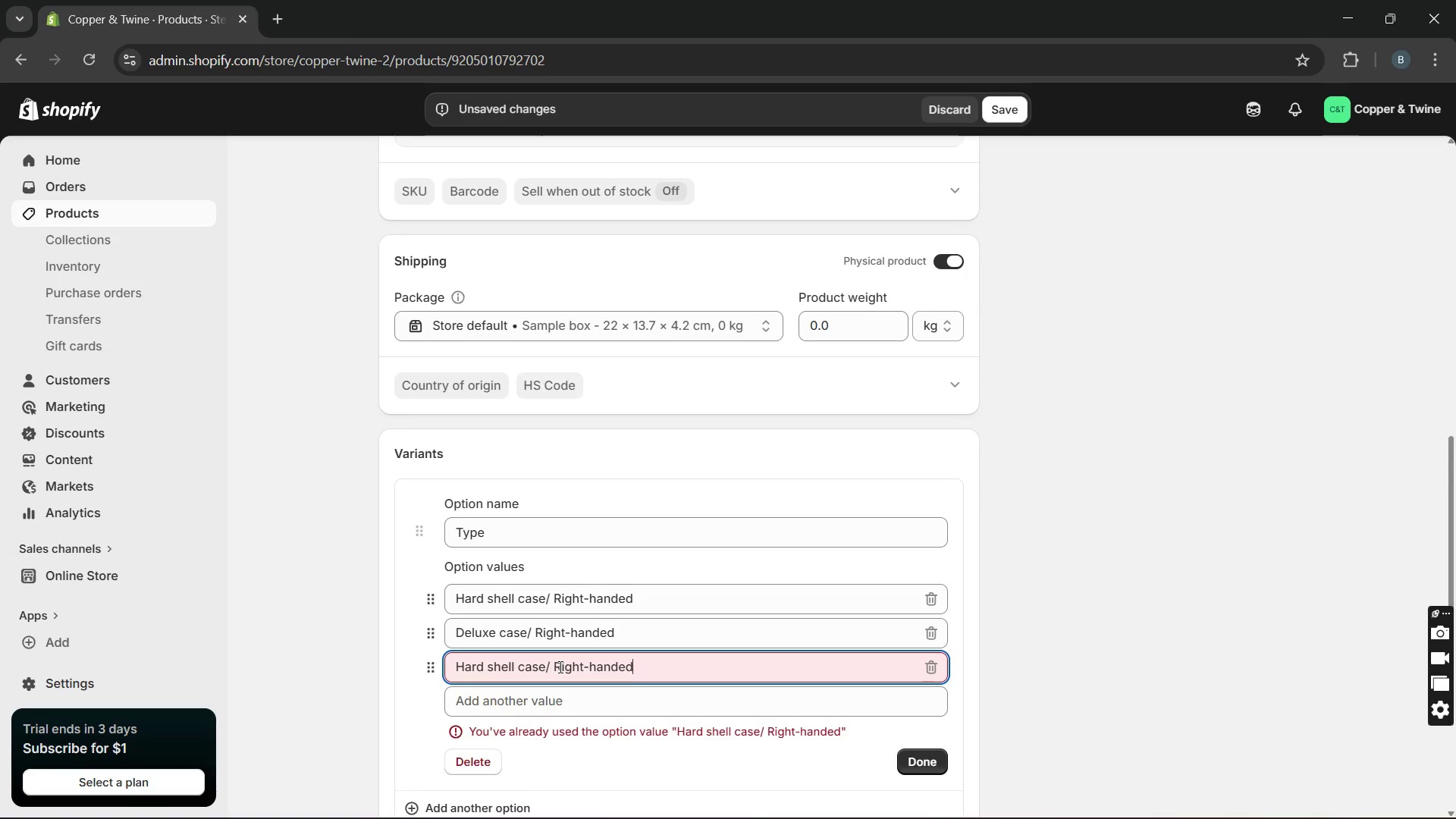 
double_click([559, 667])
 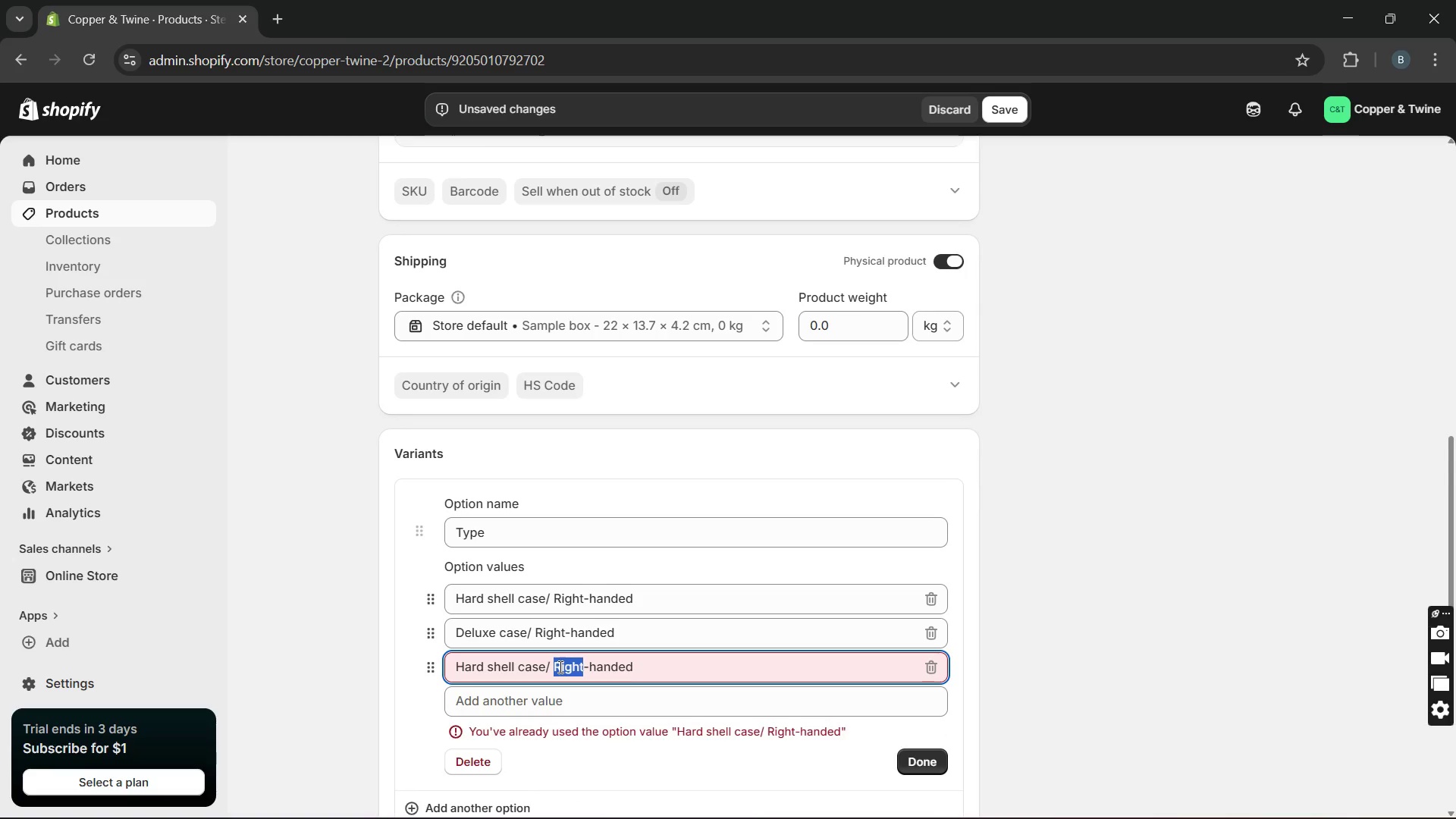 
key(Backspace)
type(Left)
 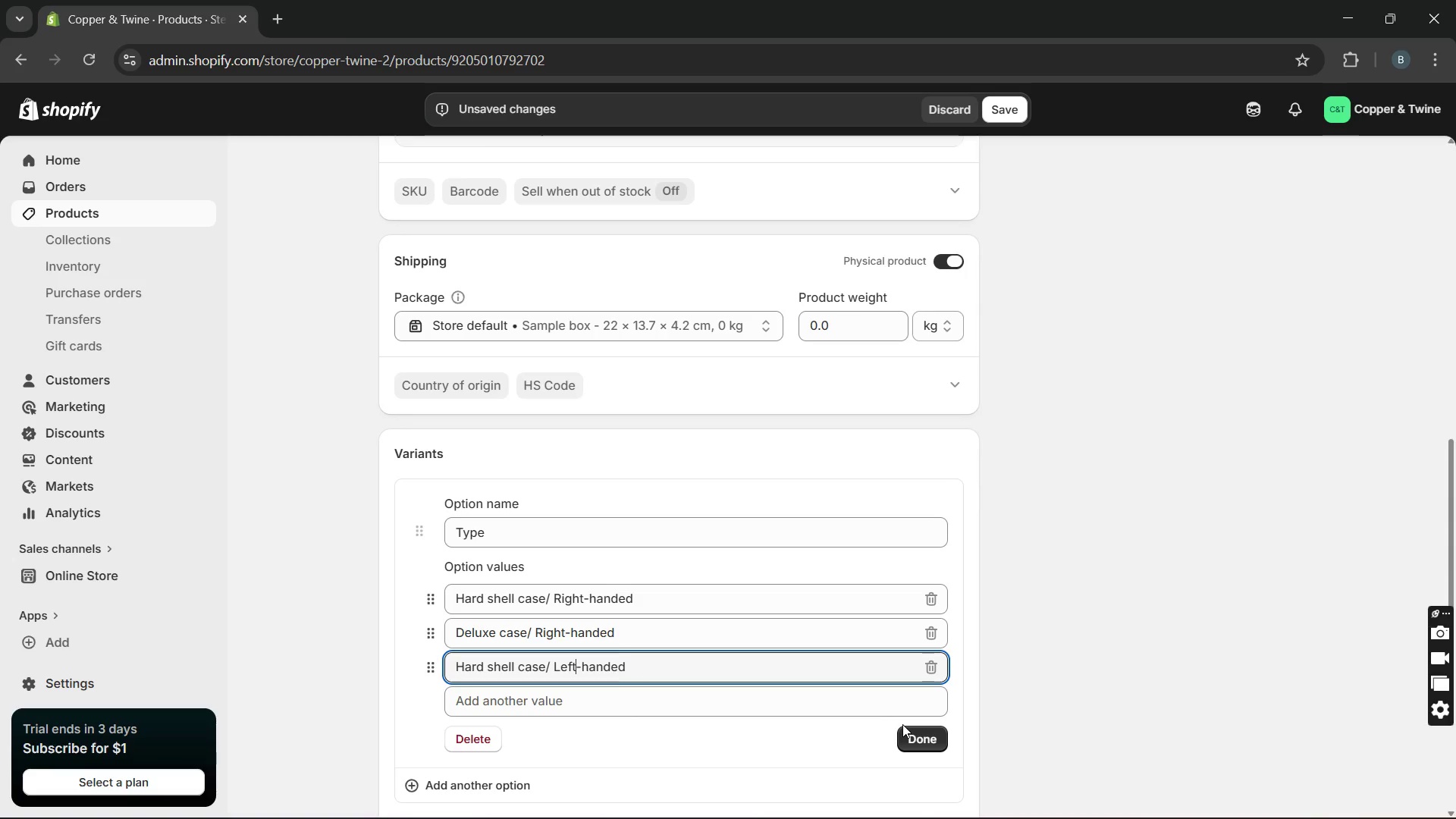 
left_click([902, 733])
 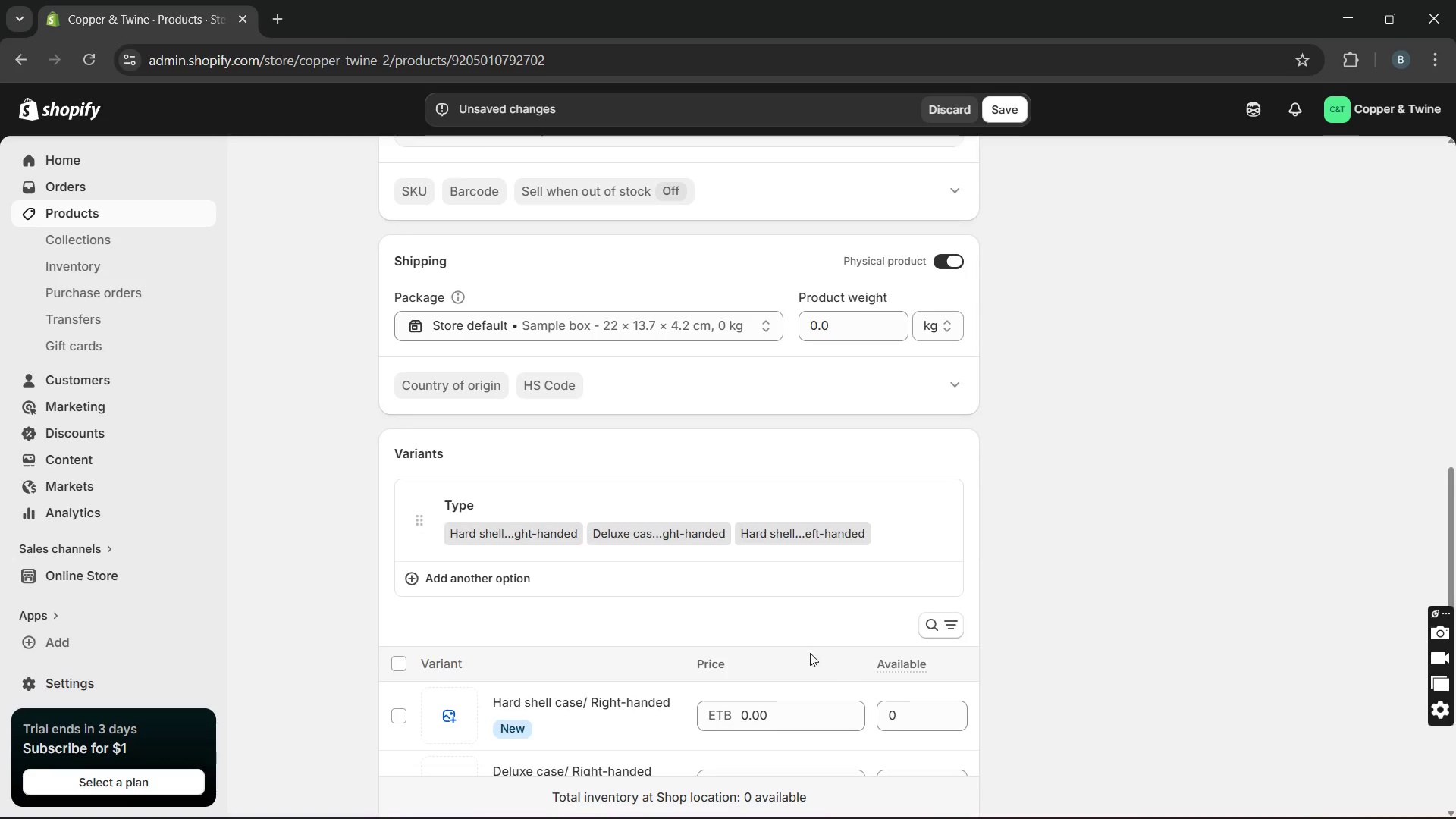 
wait(5.58)
 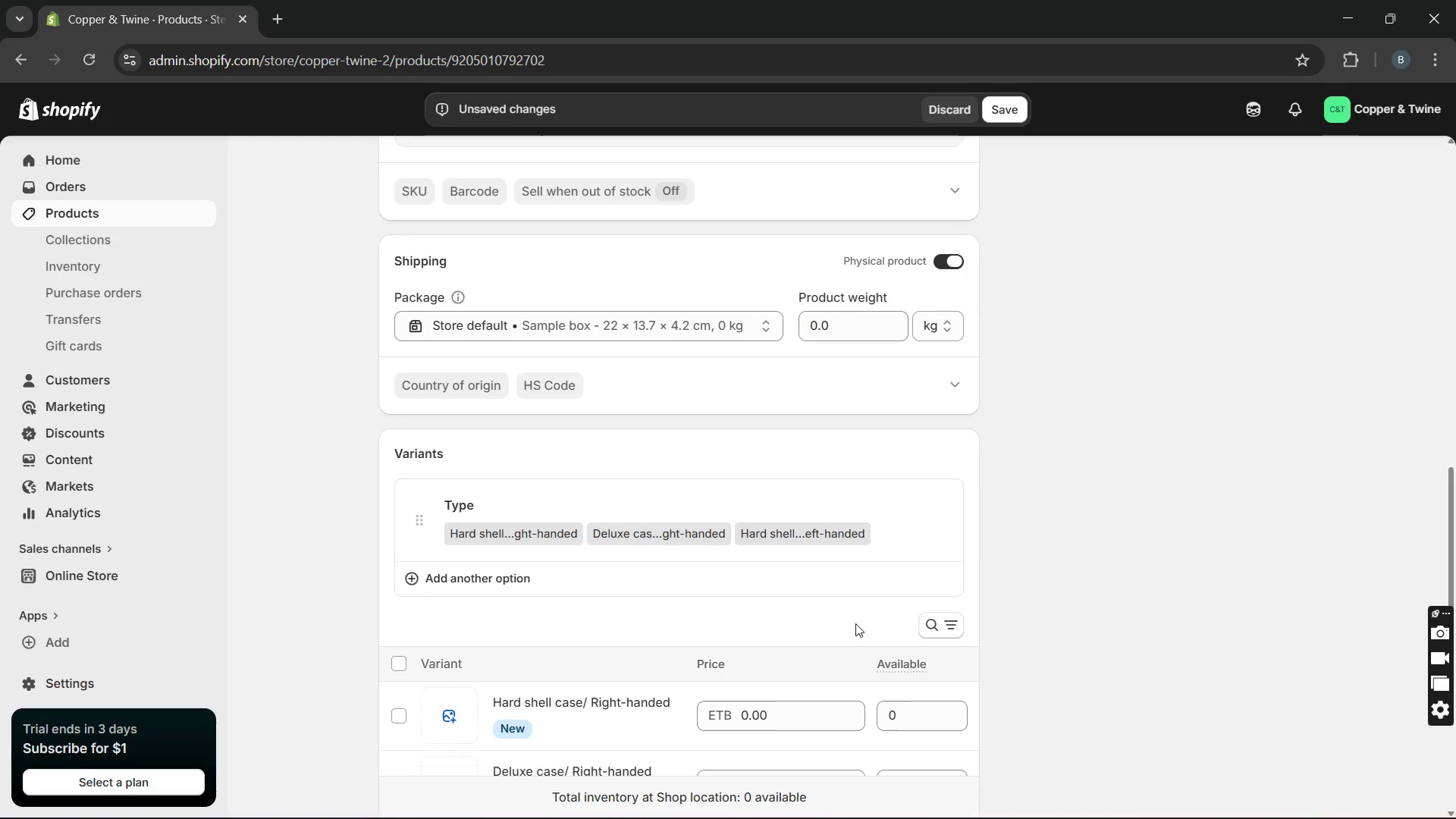 
double_click([774, 717])
 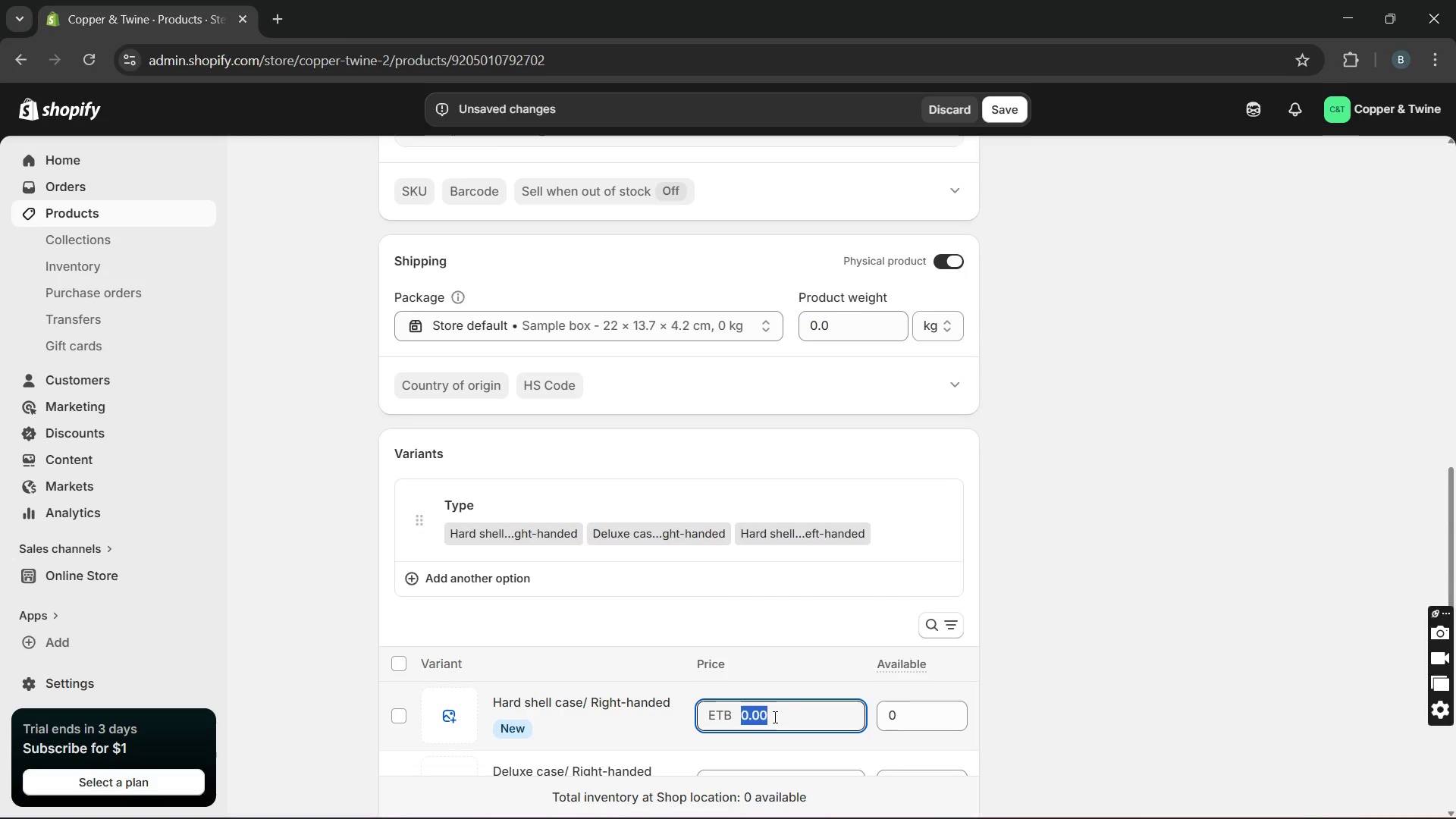 
type(5500)
 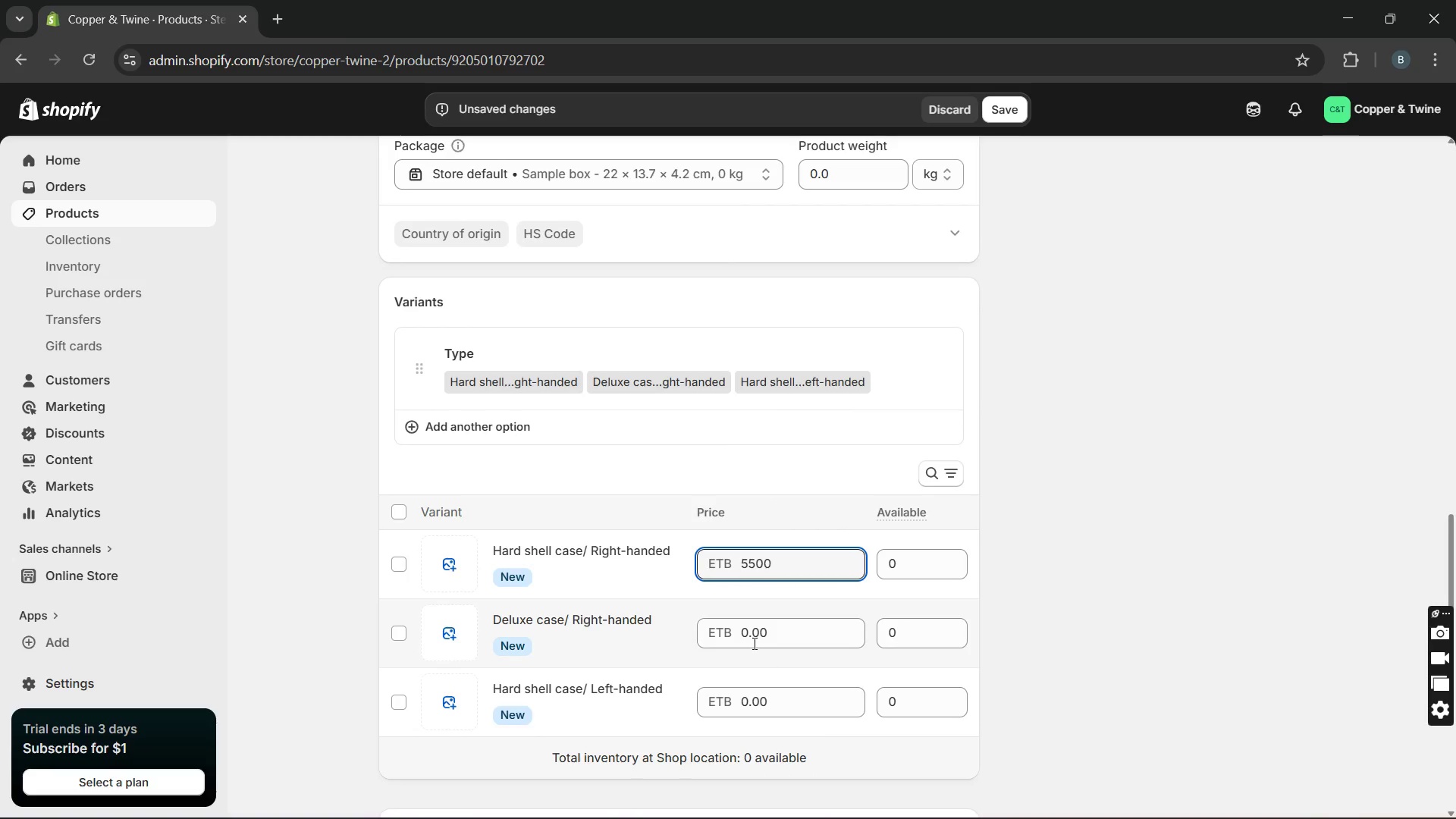 
double_click([751, 639])
 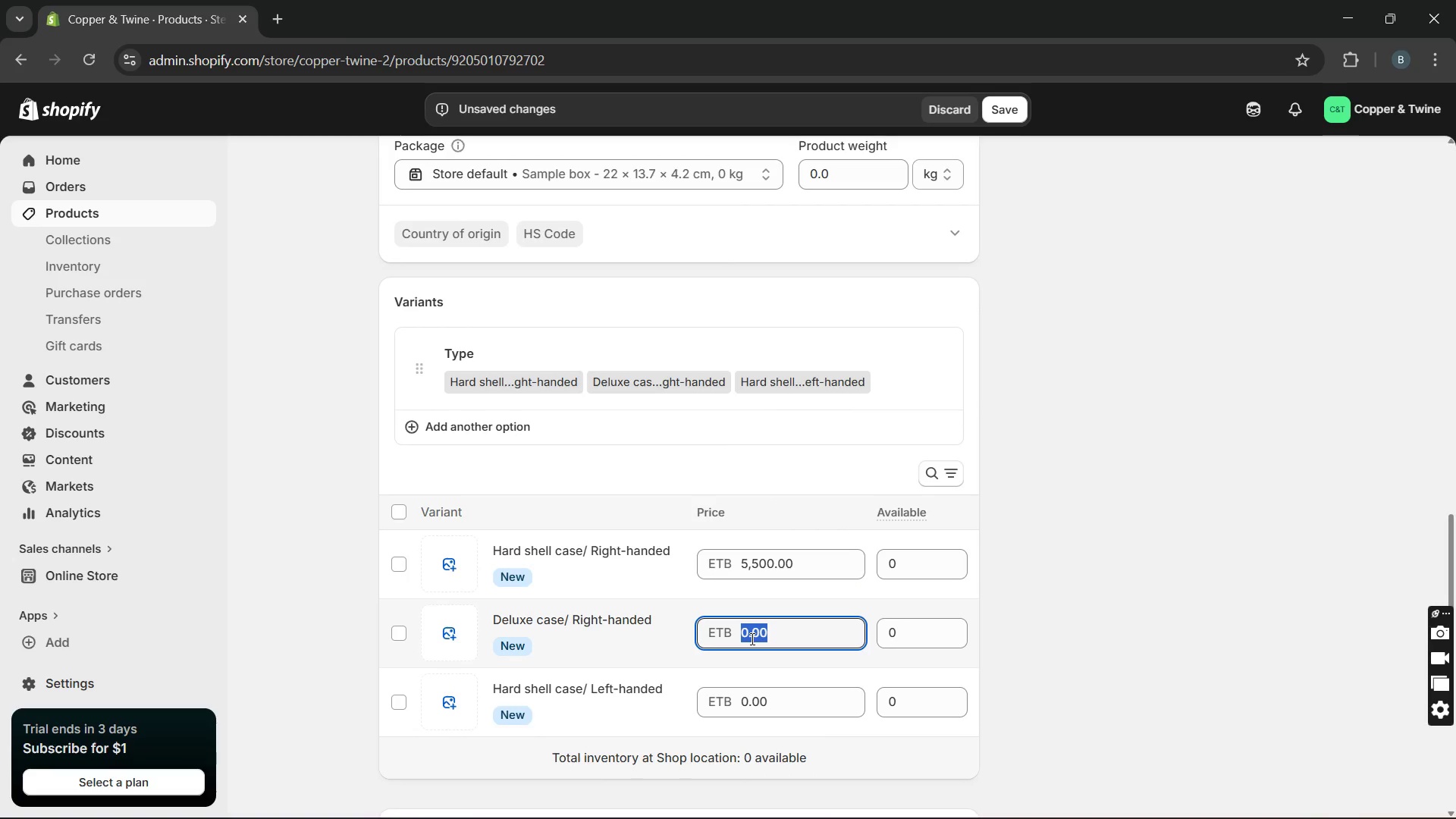 
type(5700)
 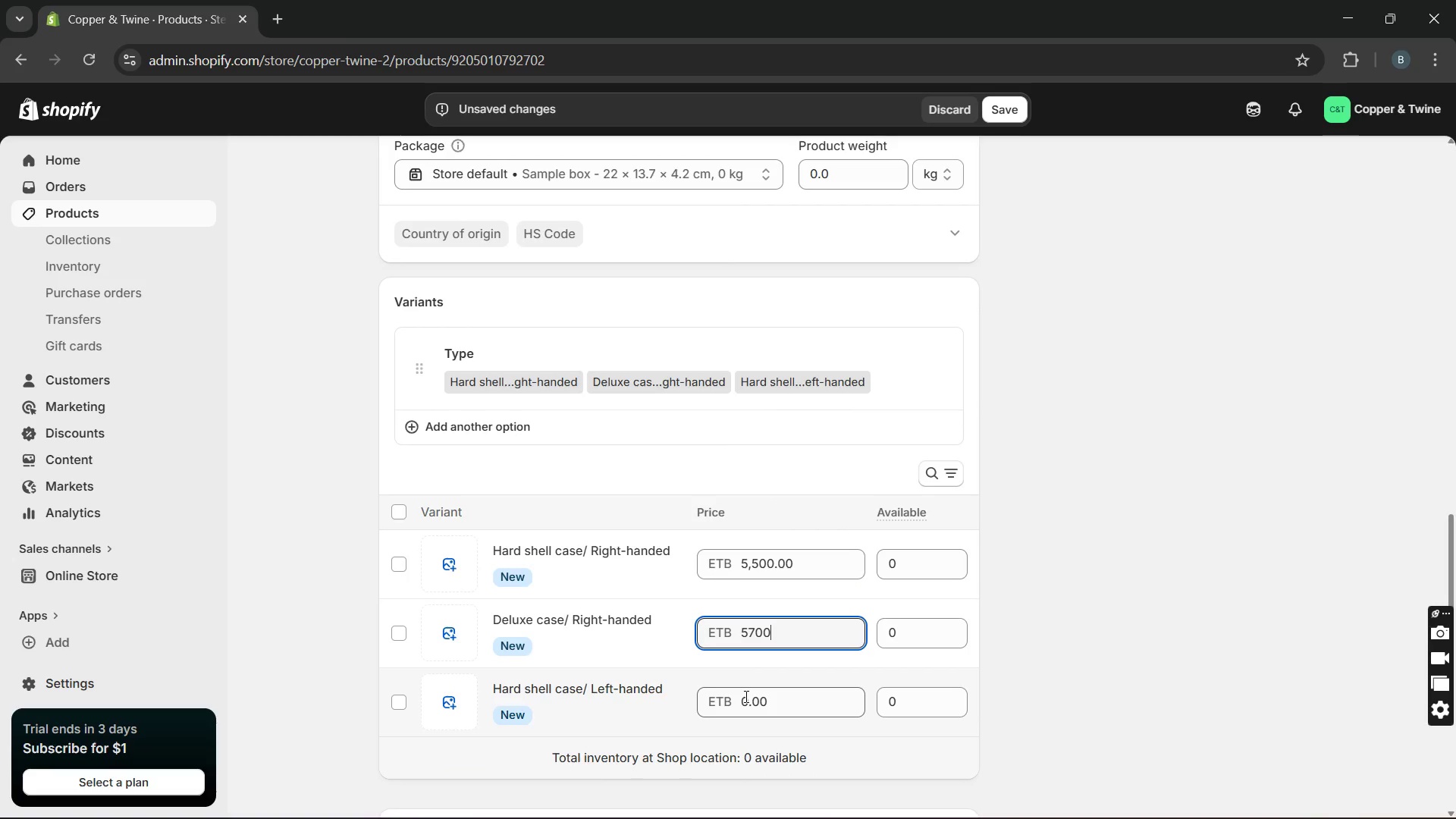 
double_click([745, 696])
 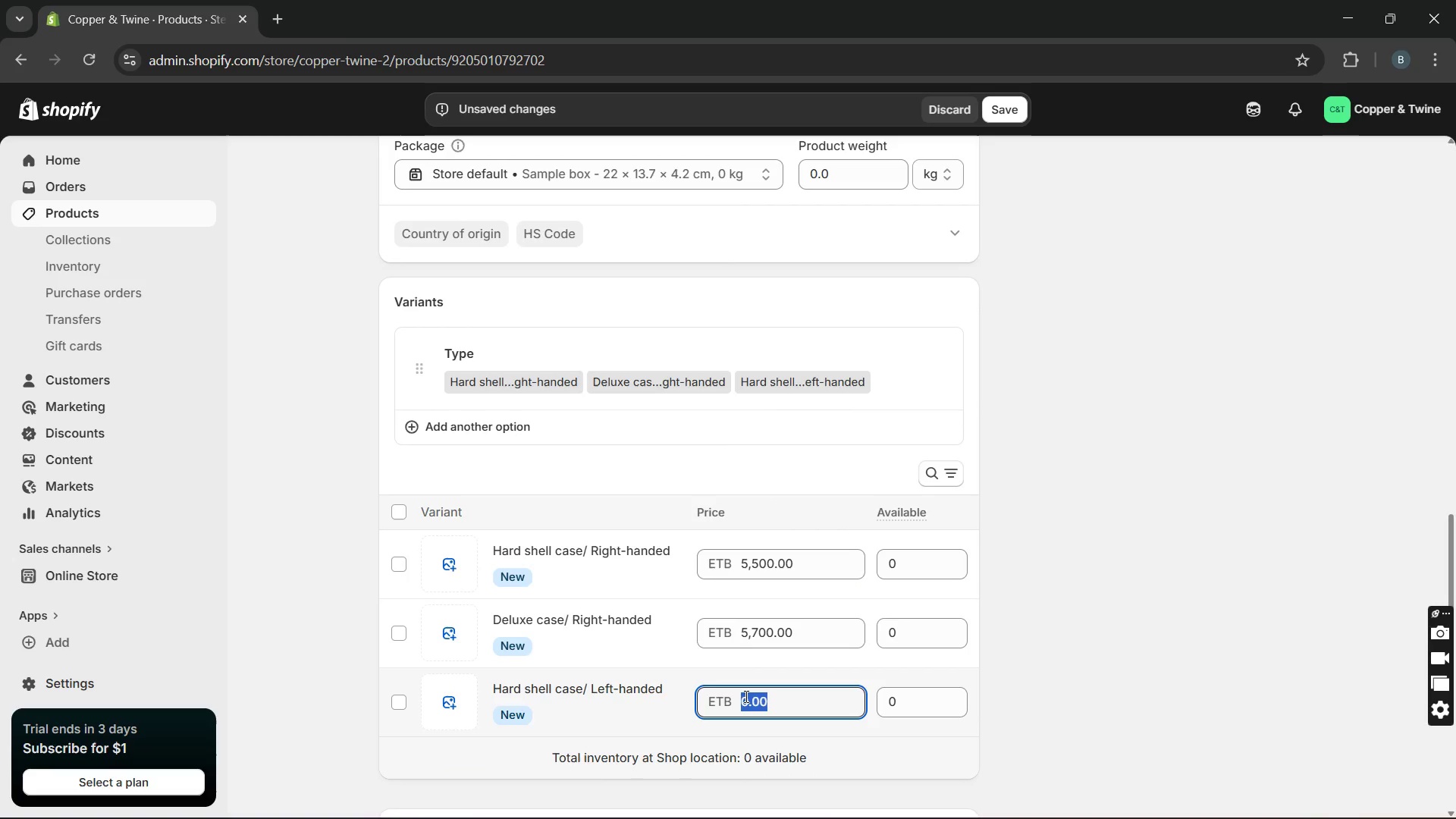 
type(5600)
 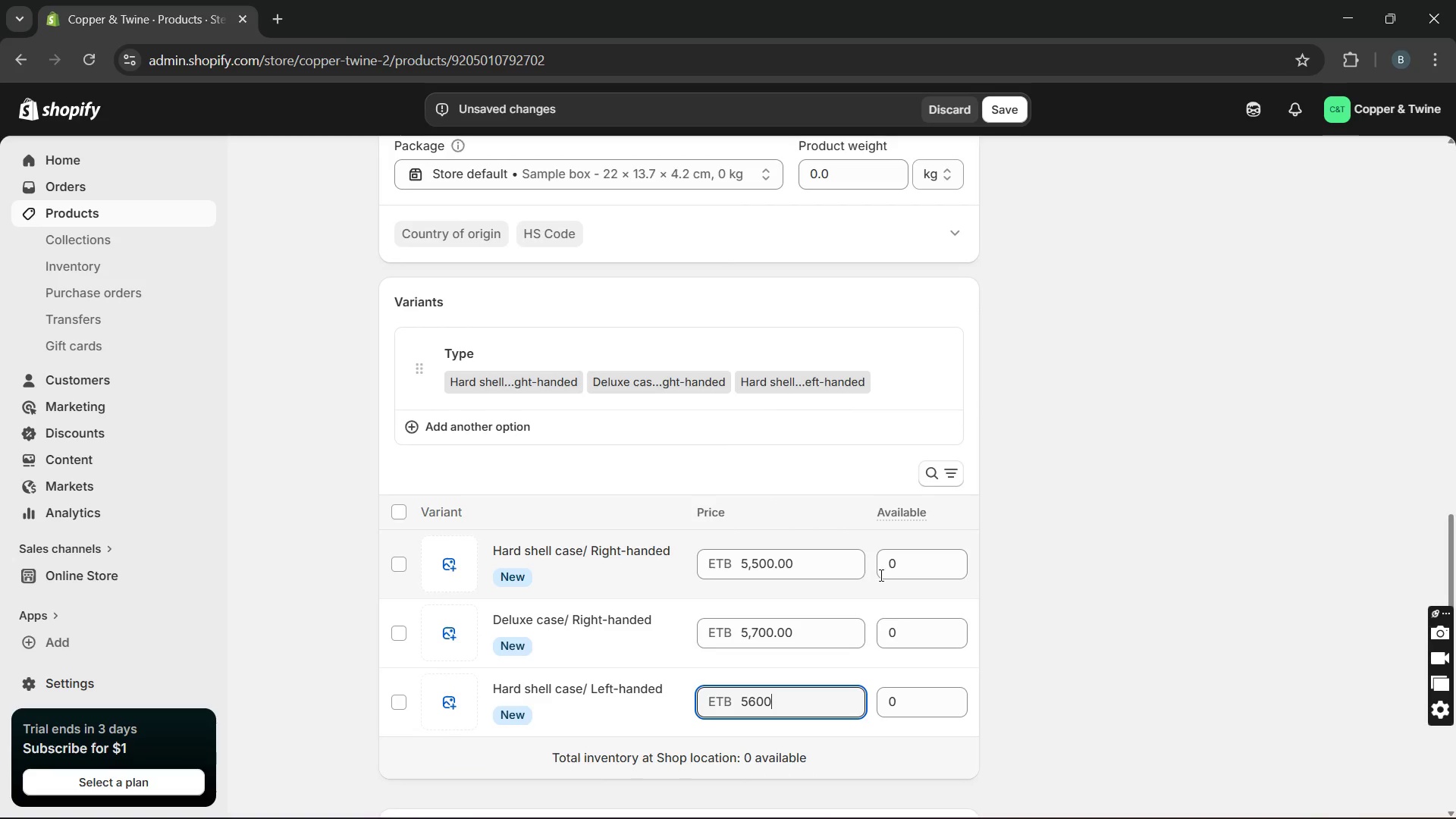 
left_click([893, 569])
 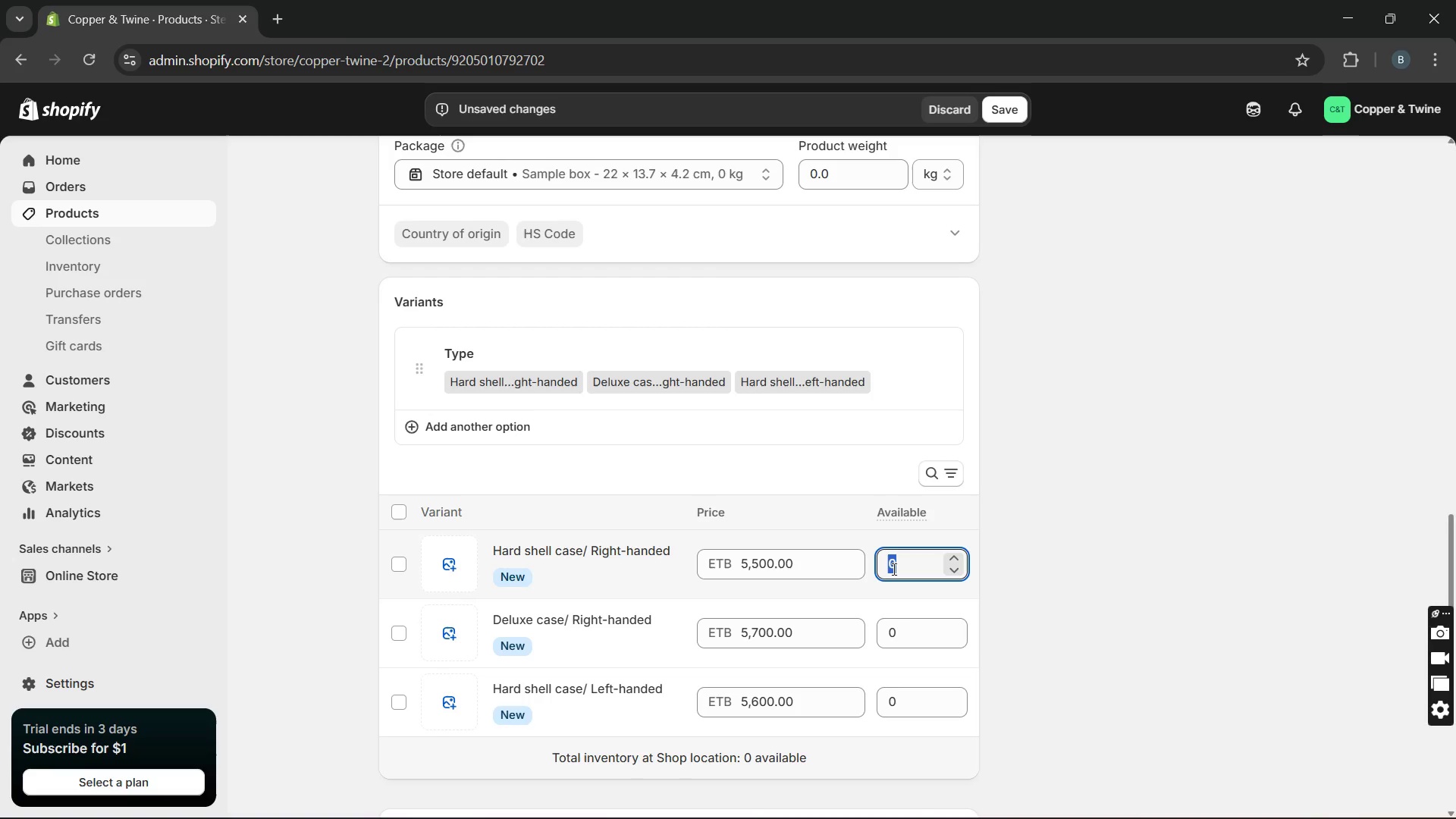 
type(10)
 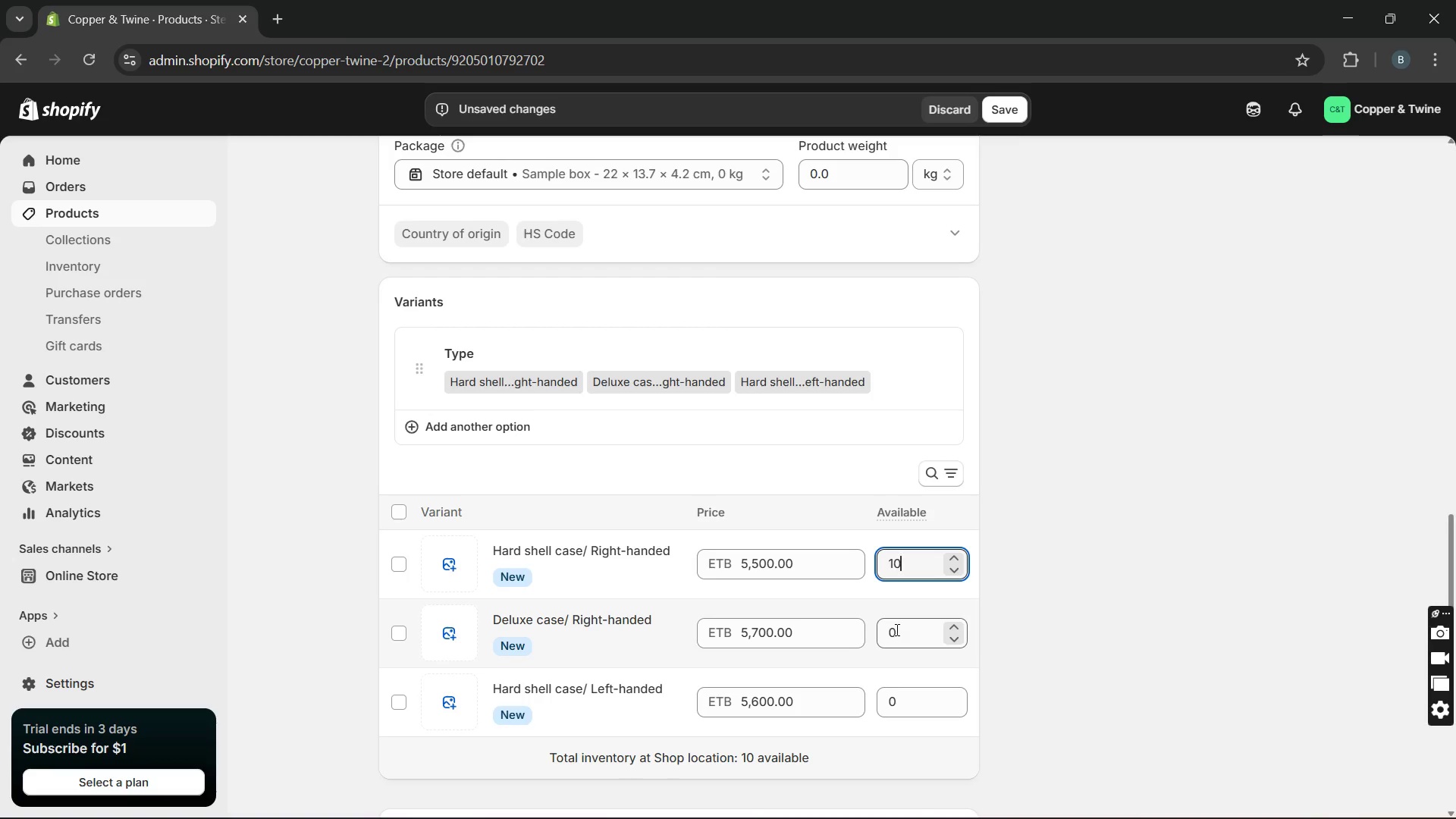 
double_click([896, 630])
 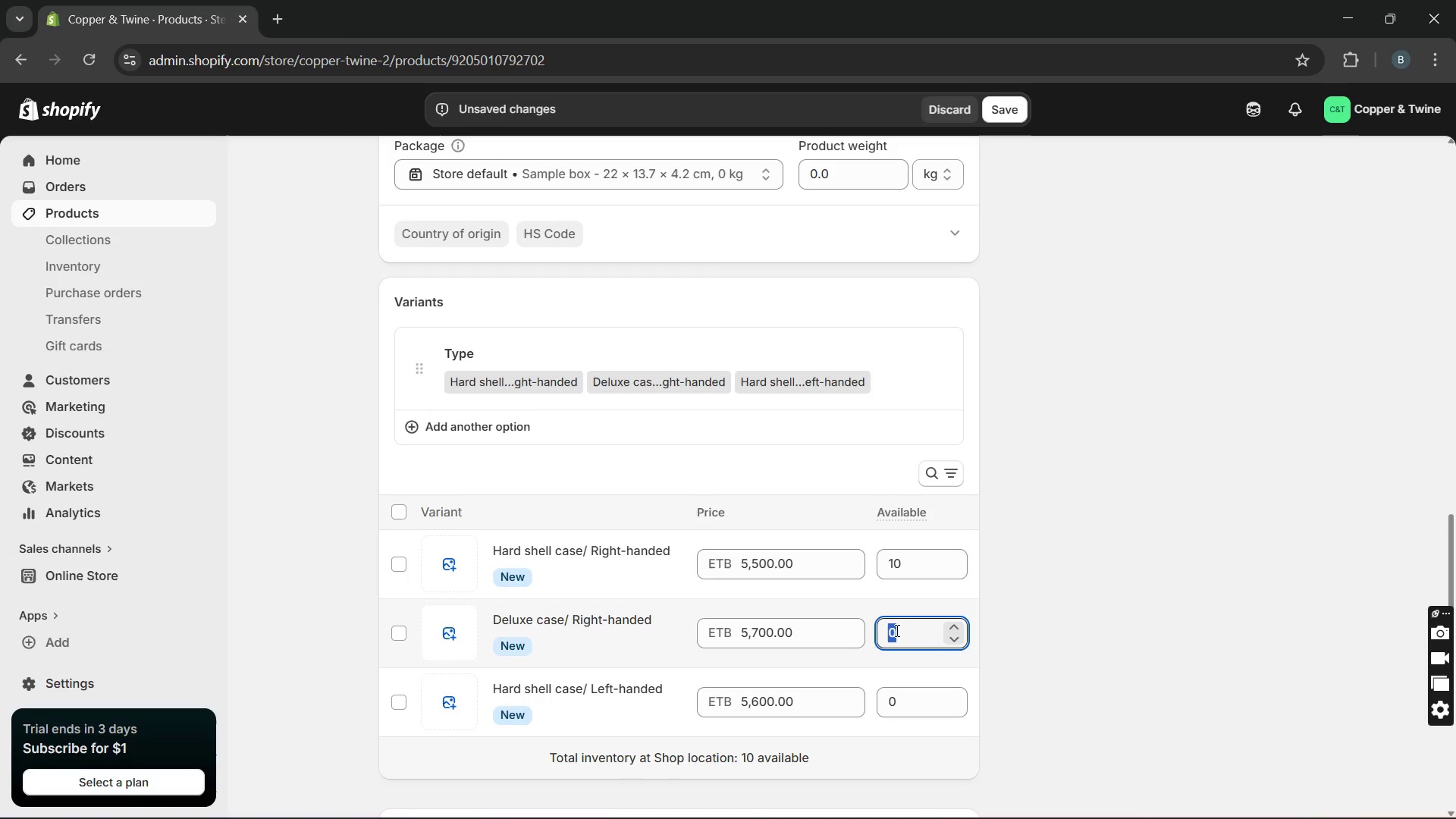 
type(15)
 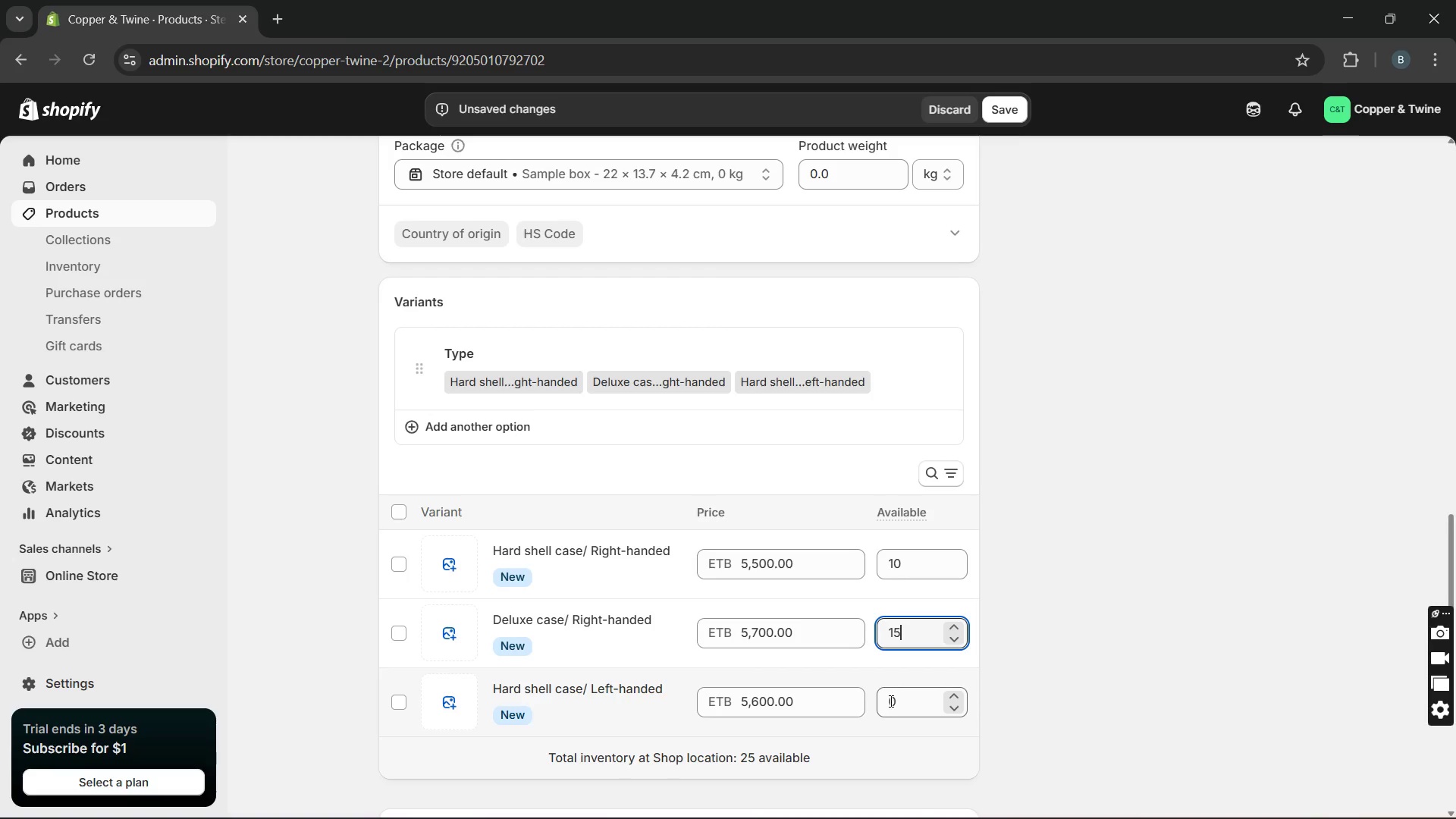 
double_click([889, 701])
 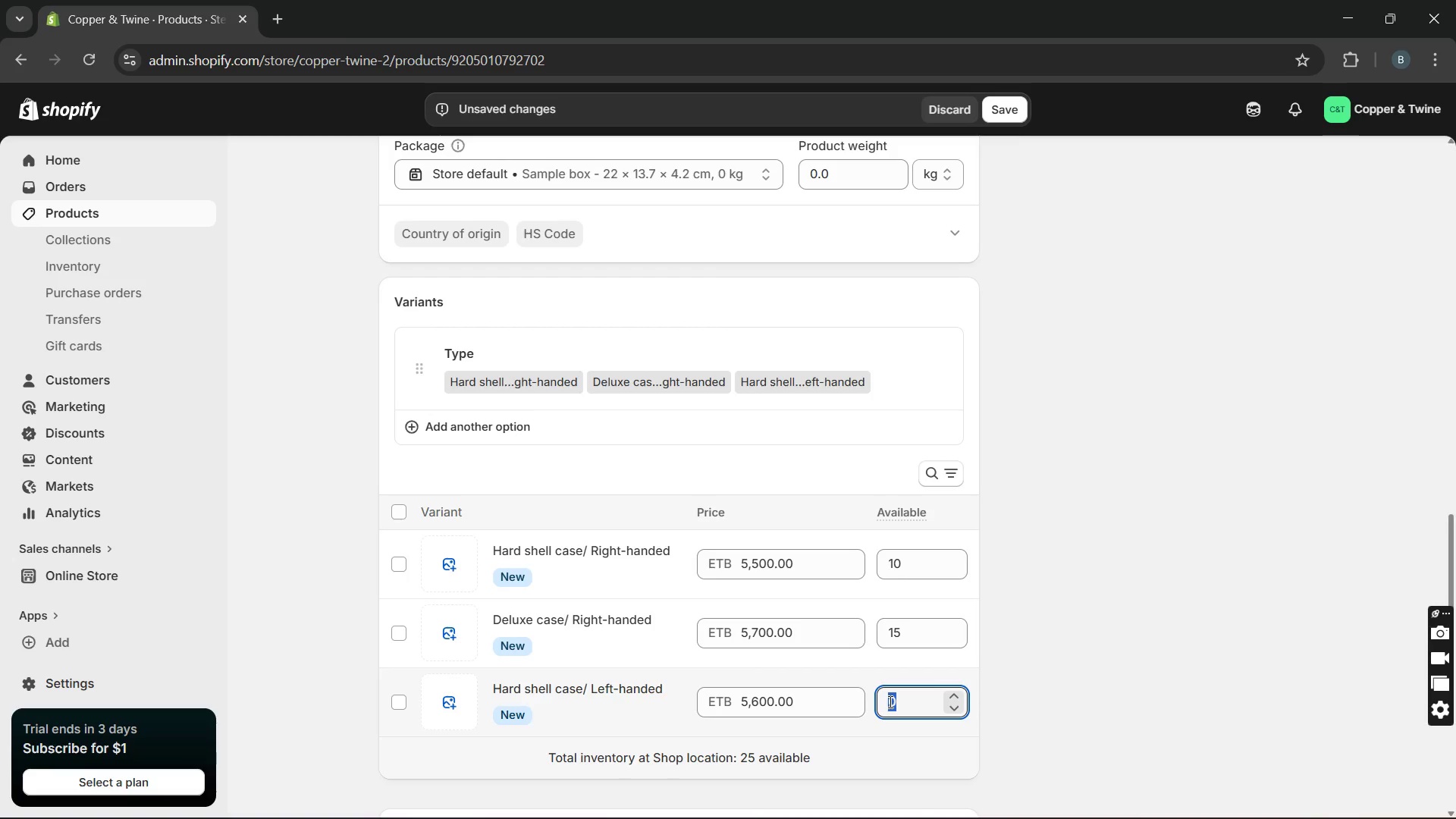 
type(20)
 